 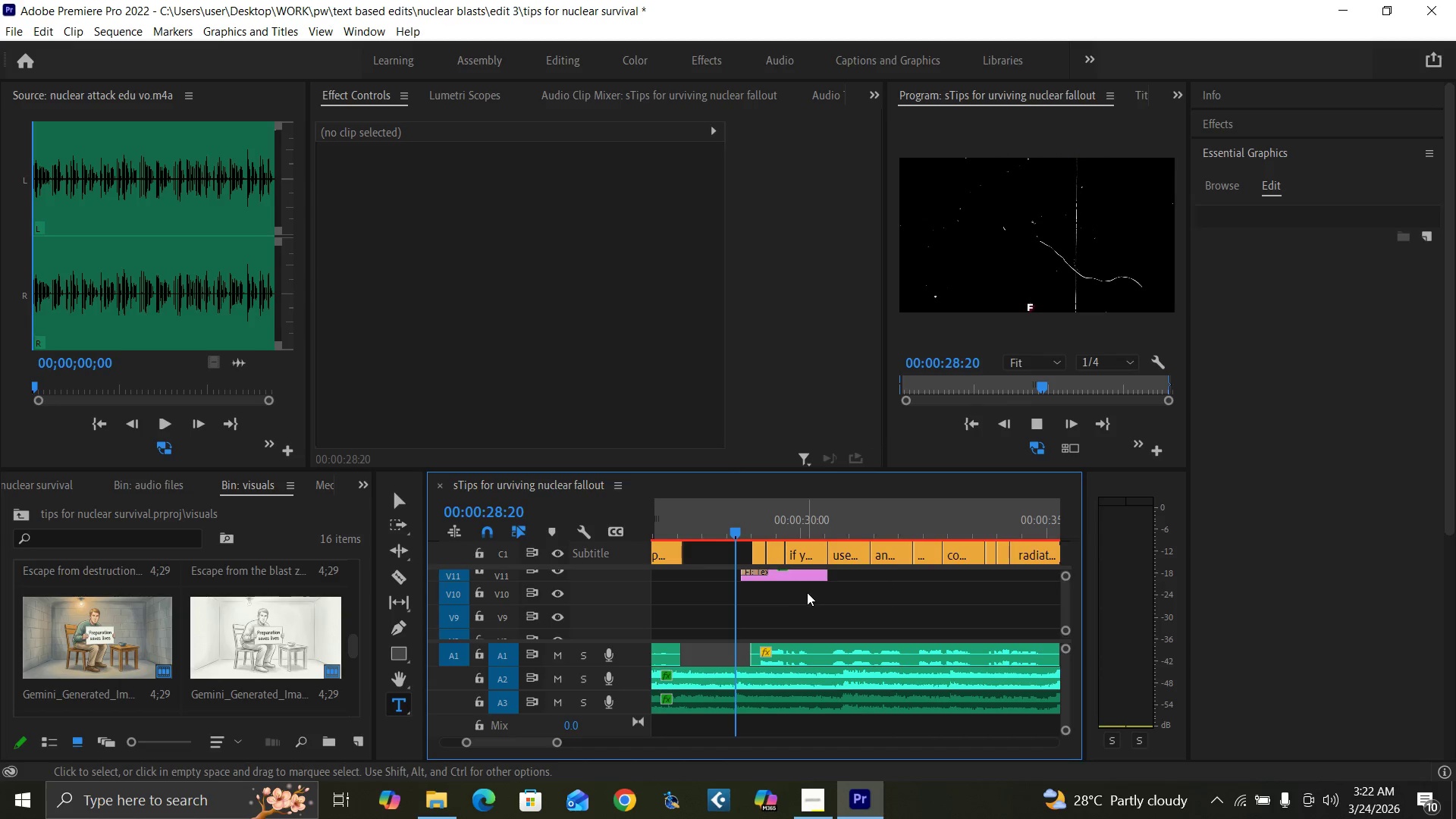 
key(Control+S)
 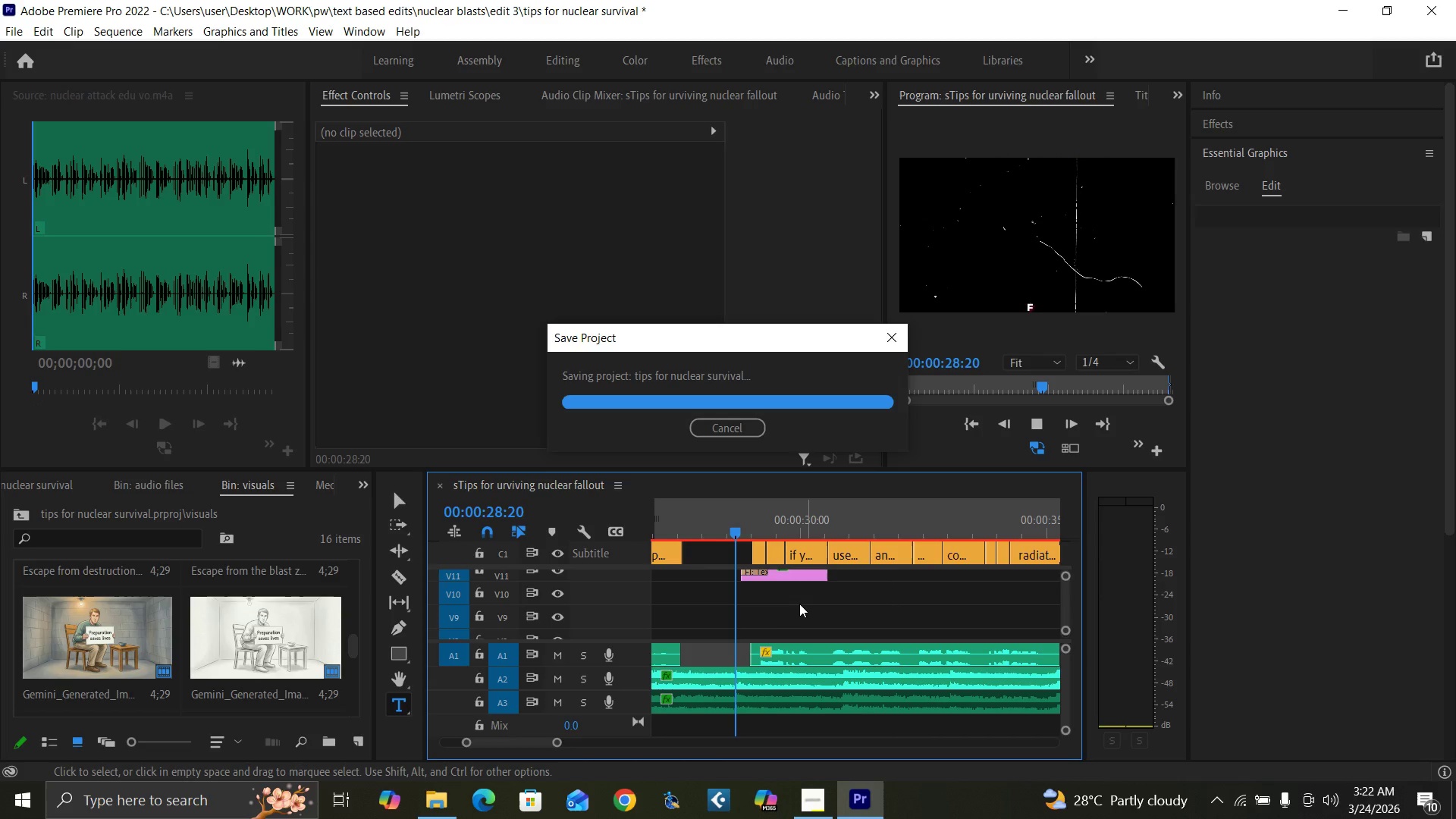 
key(Space)
 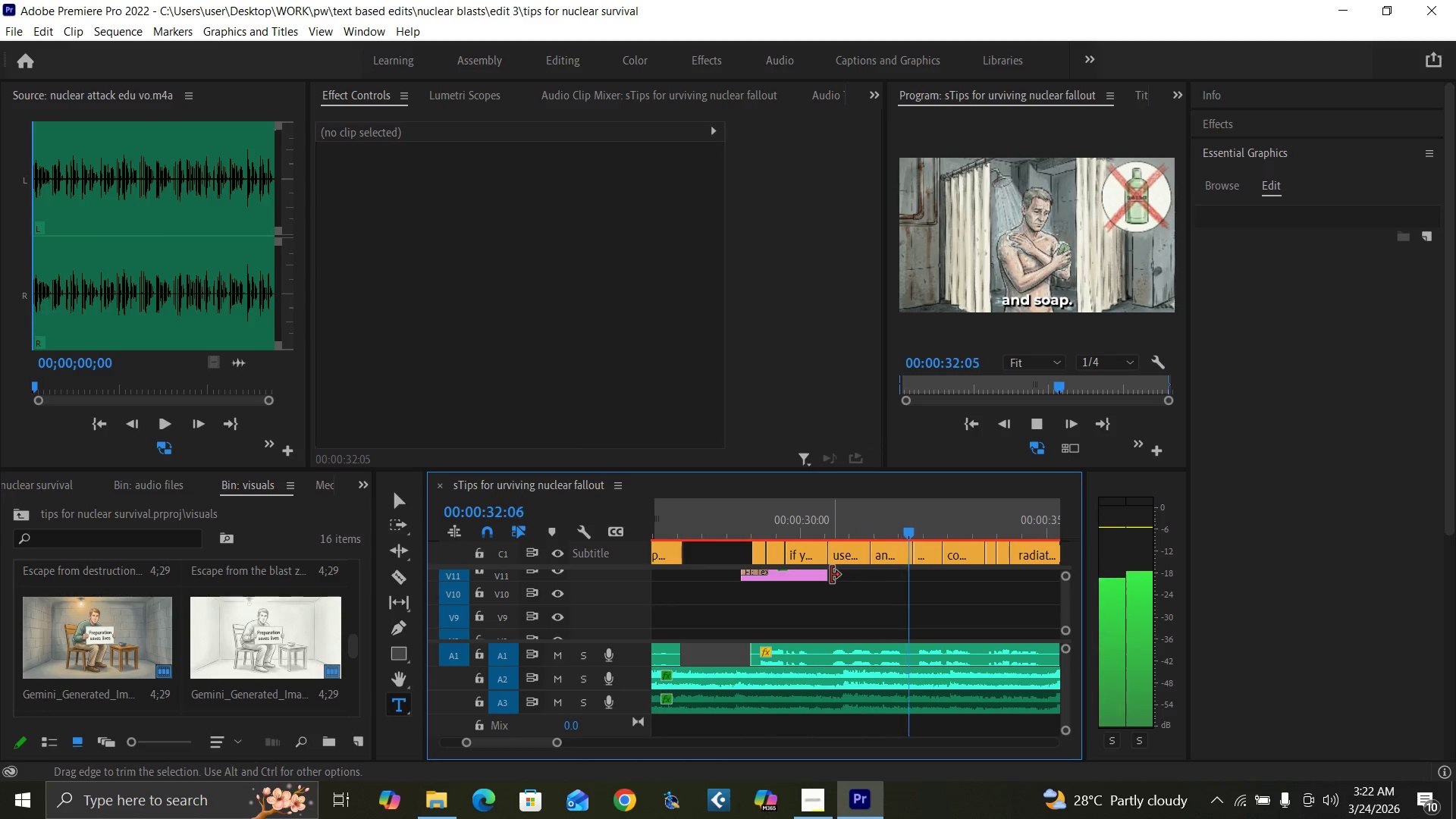 
wait(5.5)
 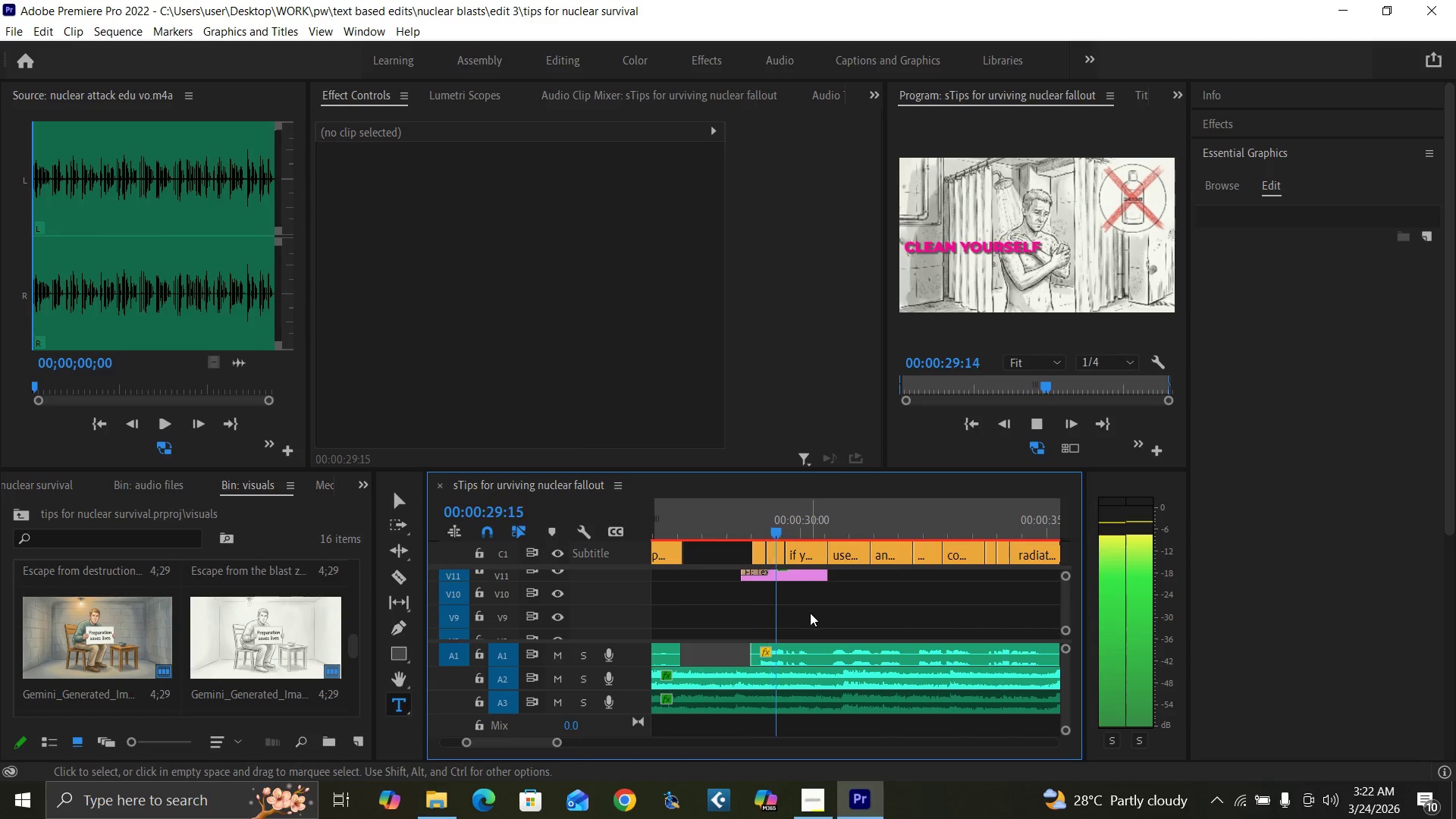 
key(Space)
 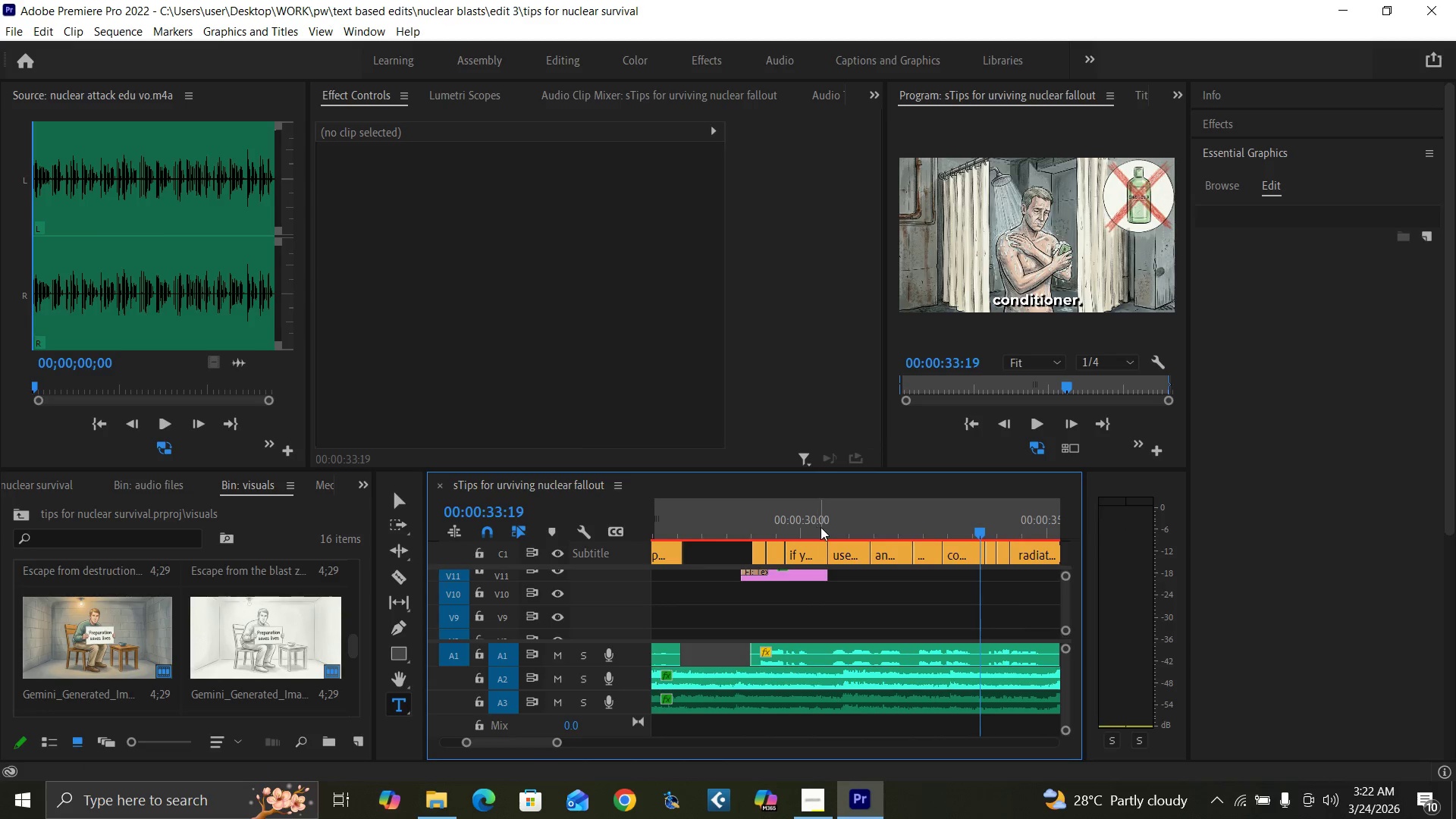 
key(Space)
 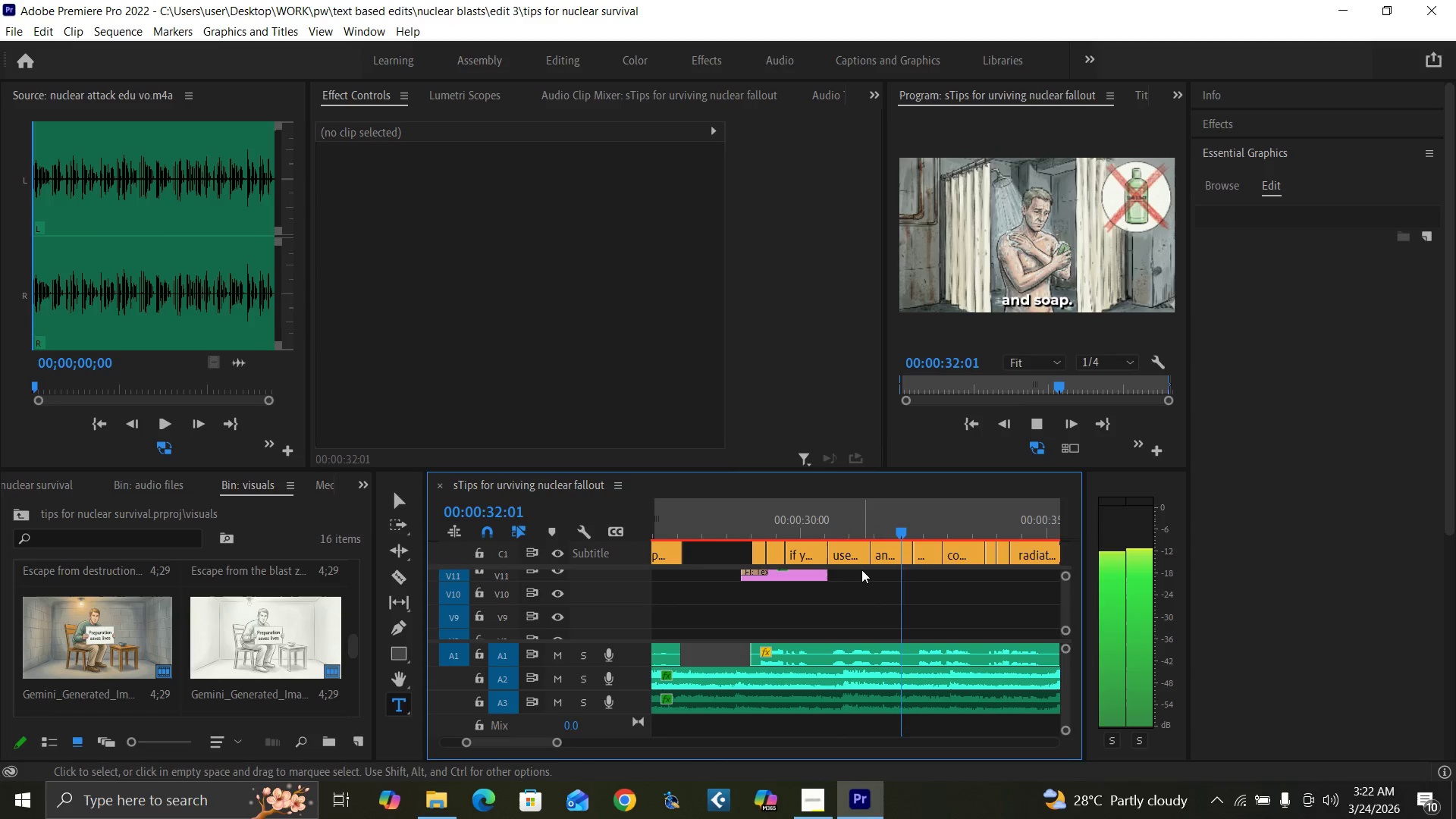 
key(Space)
 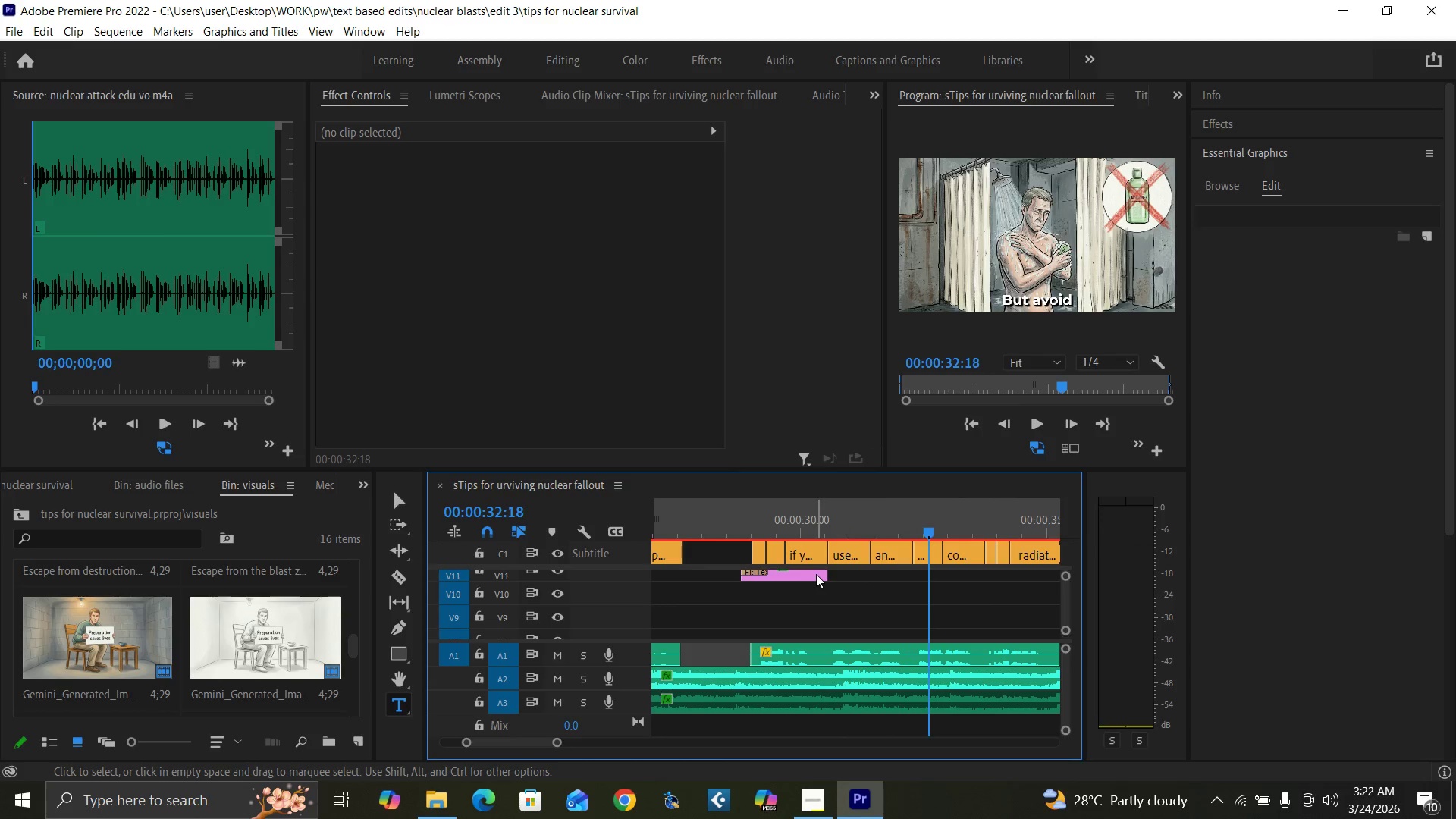 
wait(5.47)
 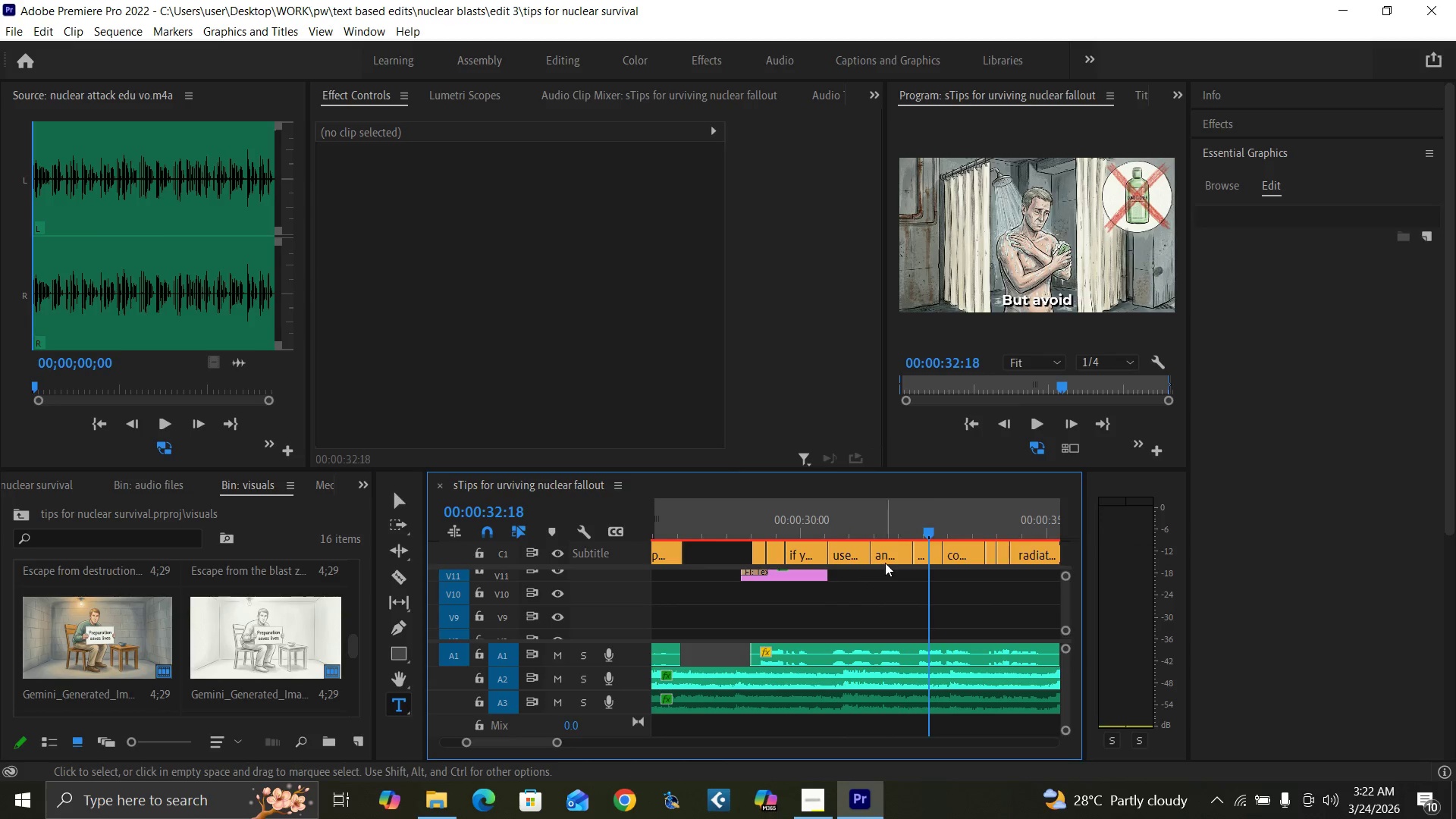 
left_click([731, 532])
 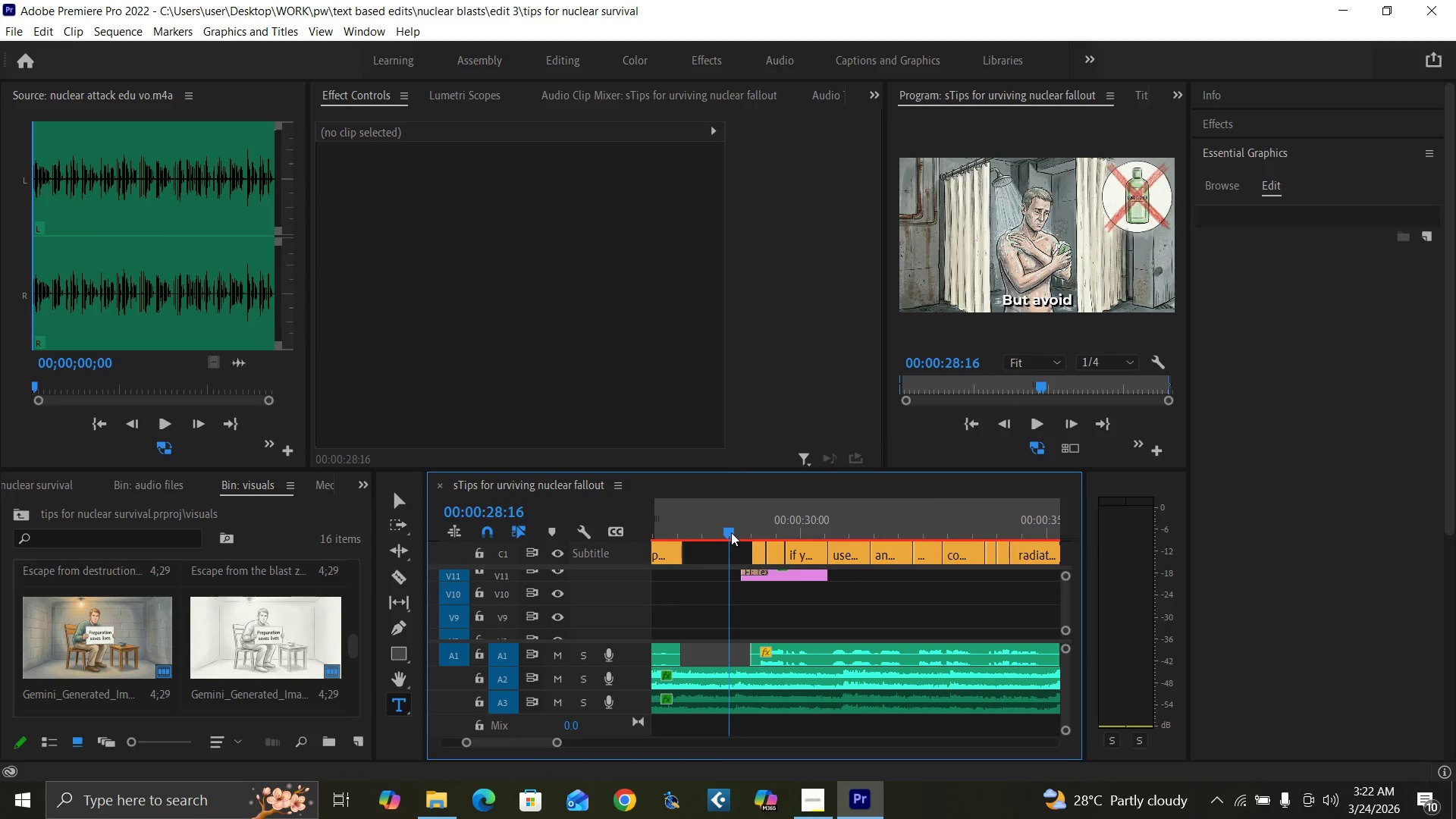 
key(Space)
 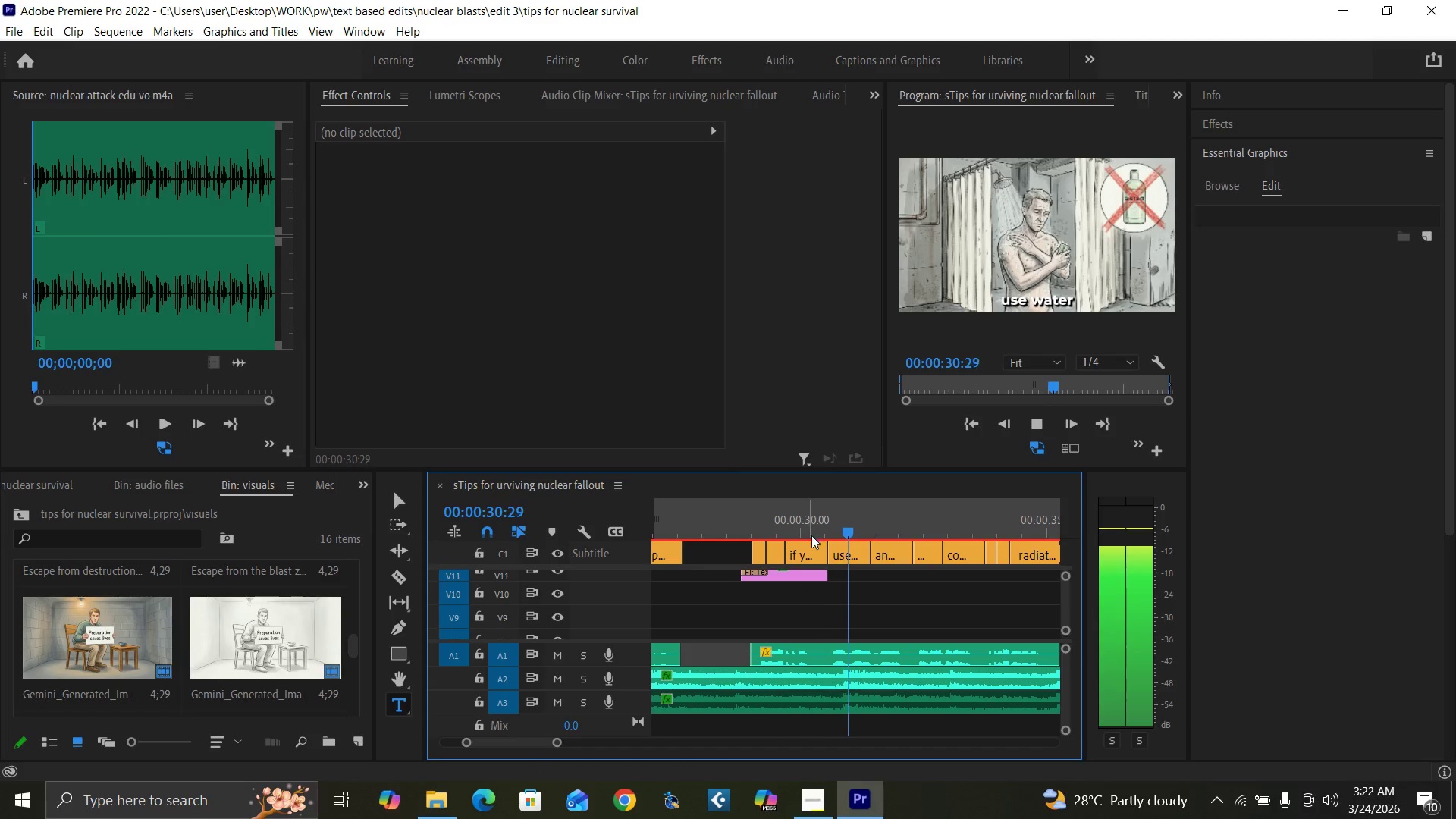 
wait(5.36)
 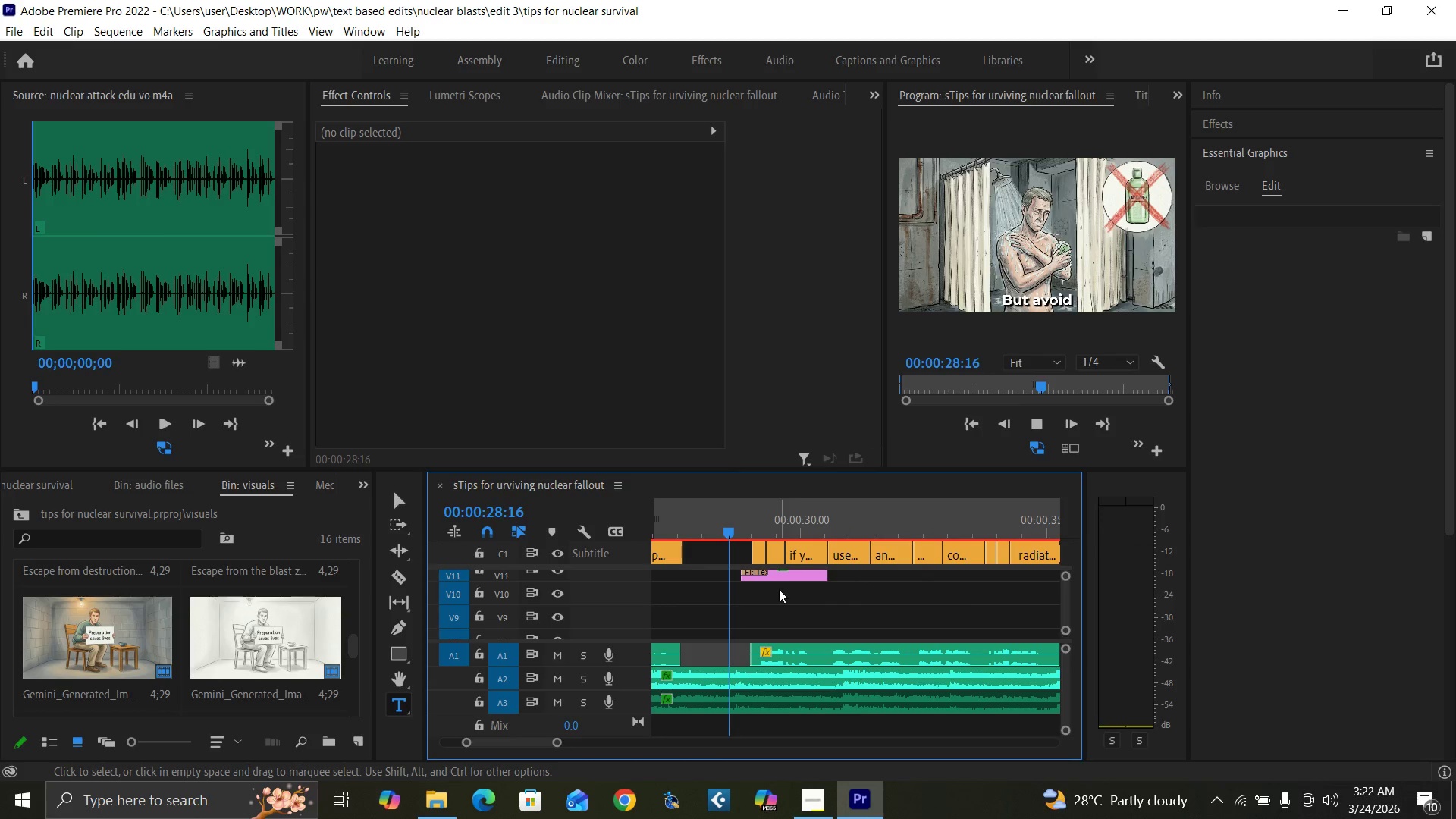 
key(Space)
 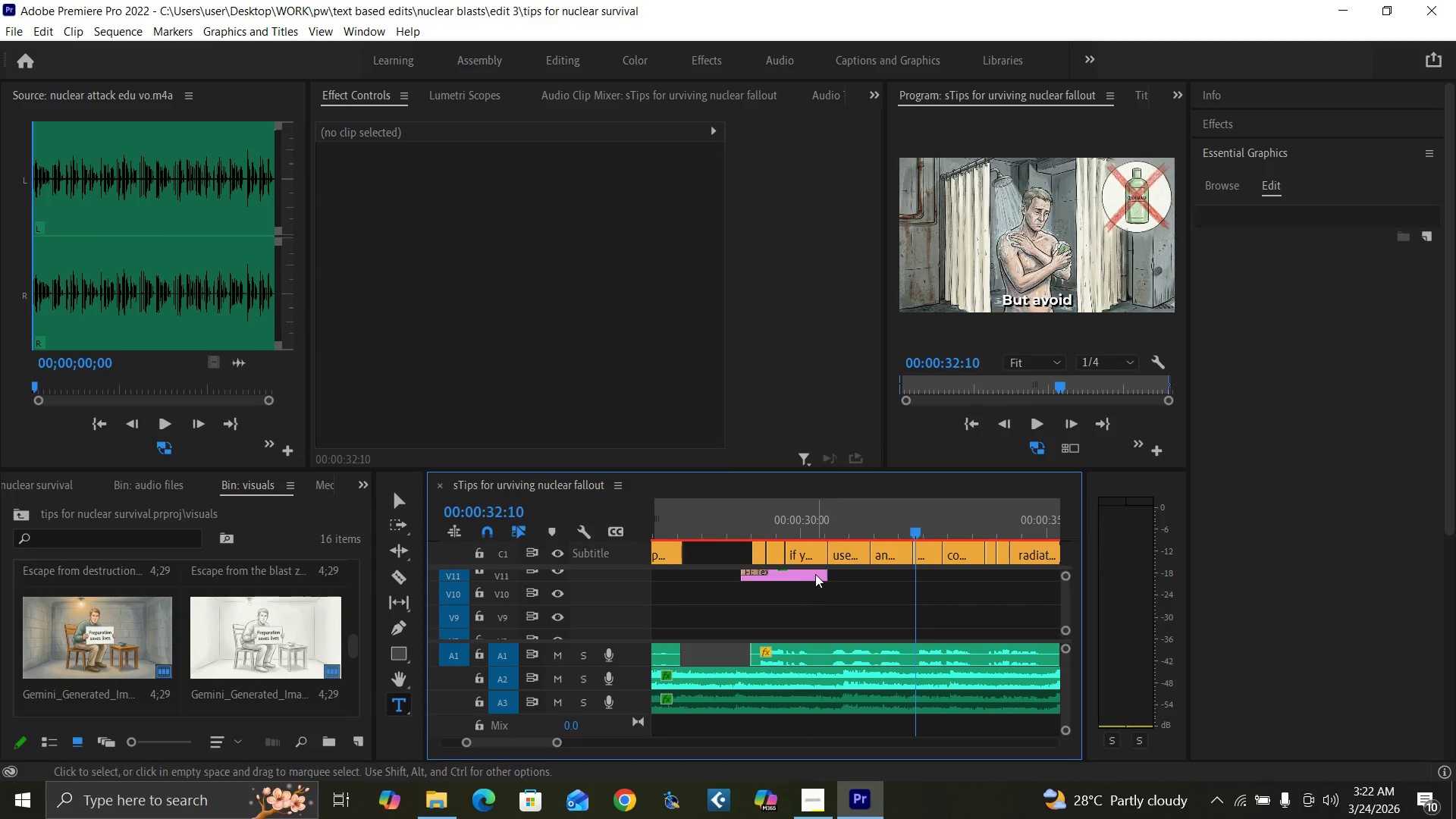 
left_click([810, 574])
 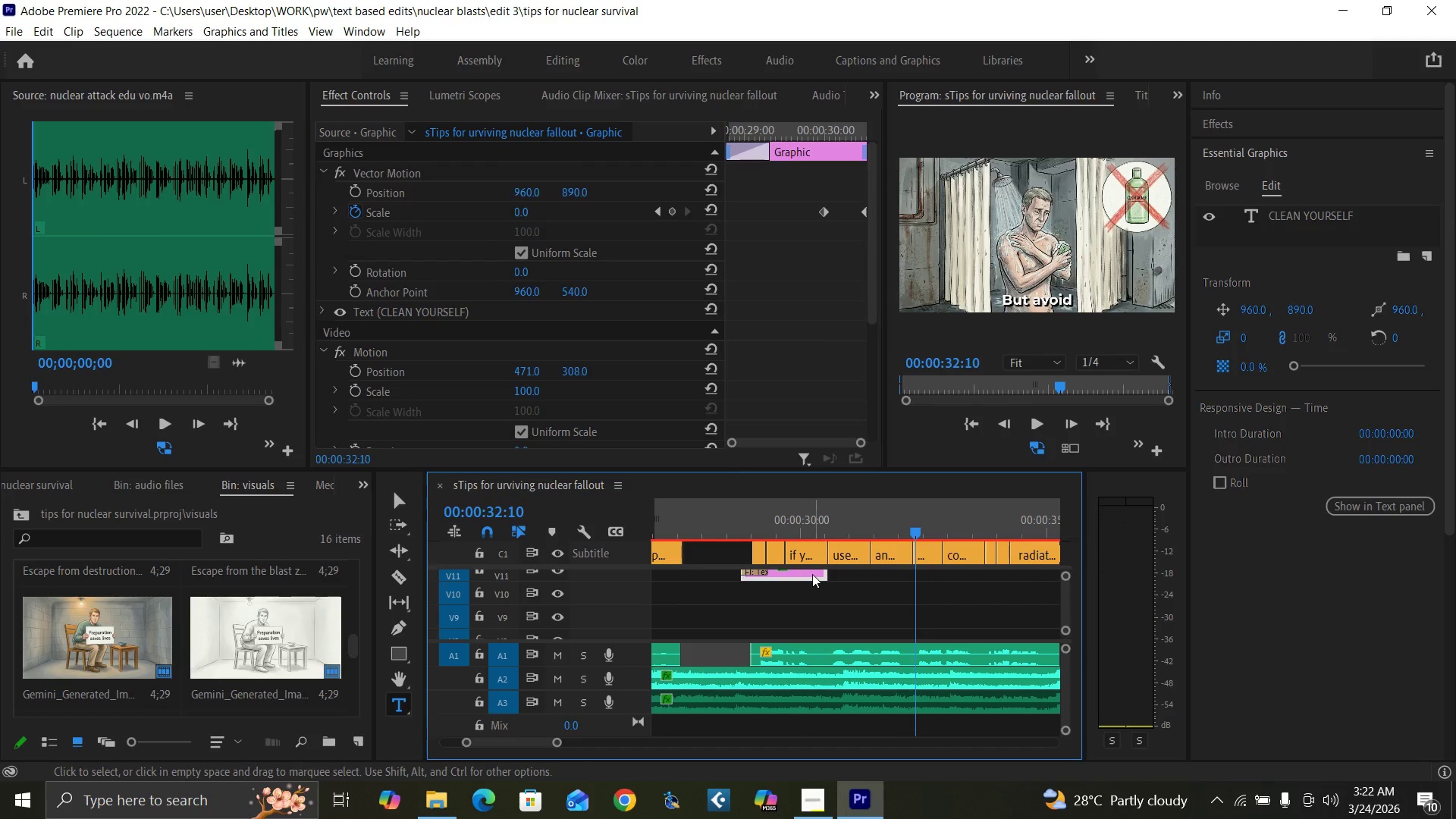 
hold_key(key=AltLeft, duration=1.5)
left_click_drag(start_coordinate=[812, 574], to_coordinate=[980, 567])
 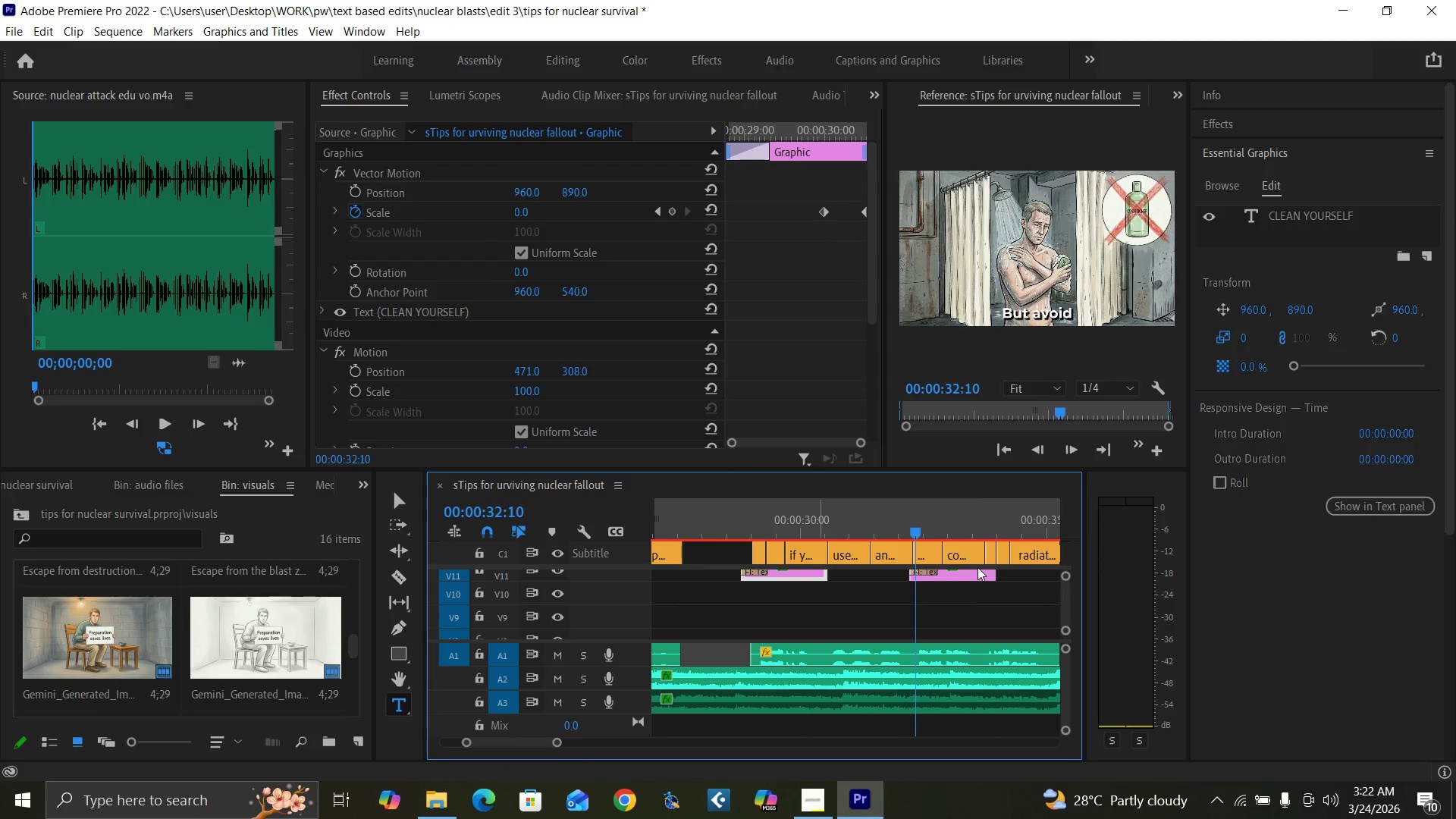 
hold_key(key=AltLeft, duration=0.7)
 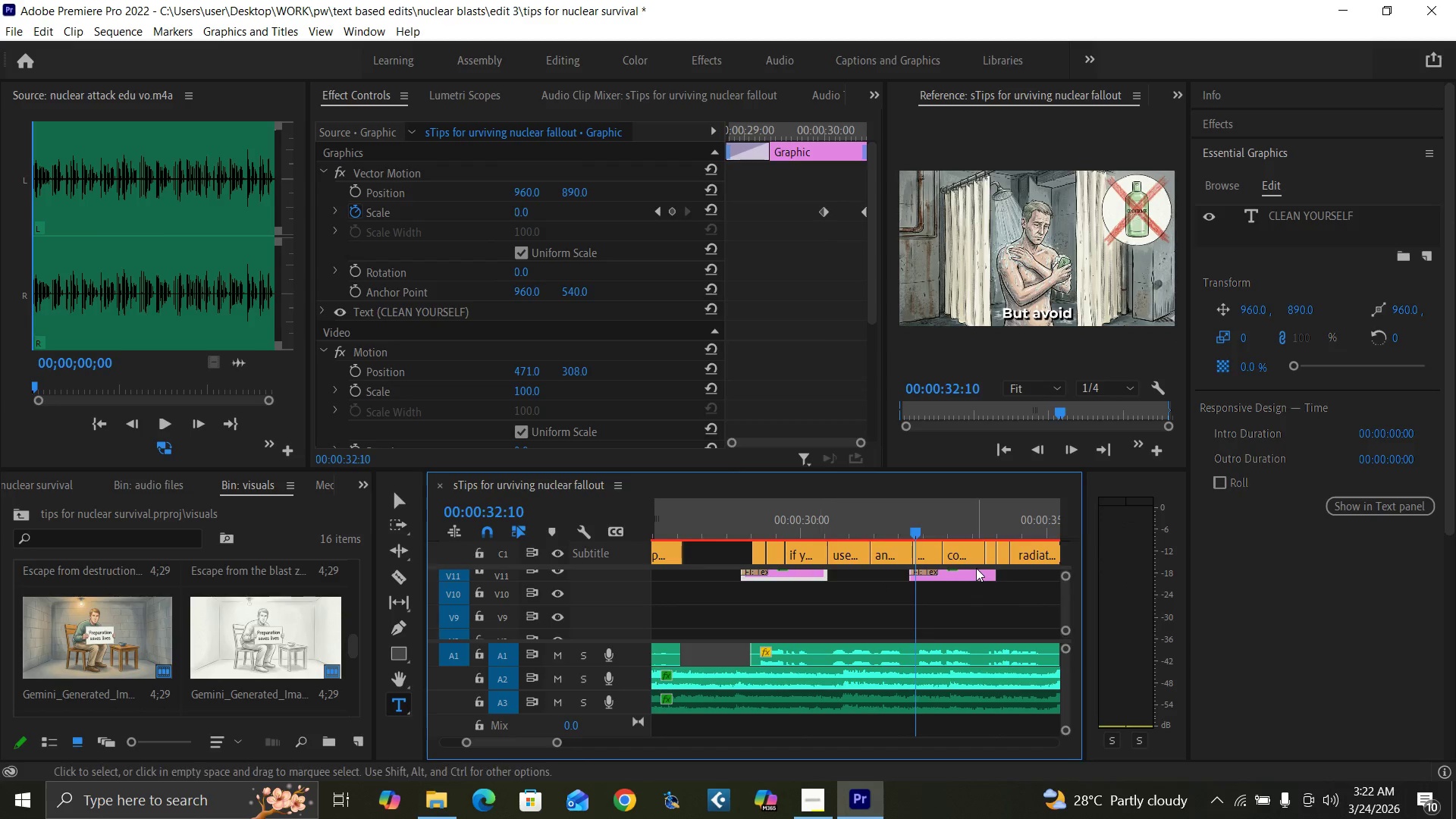 
key(Equal)
 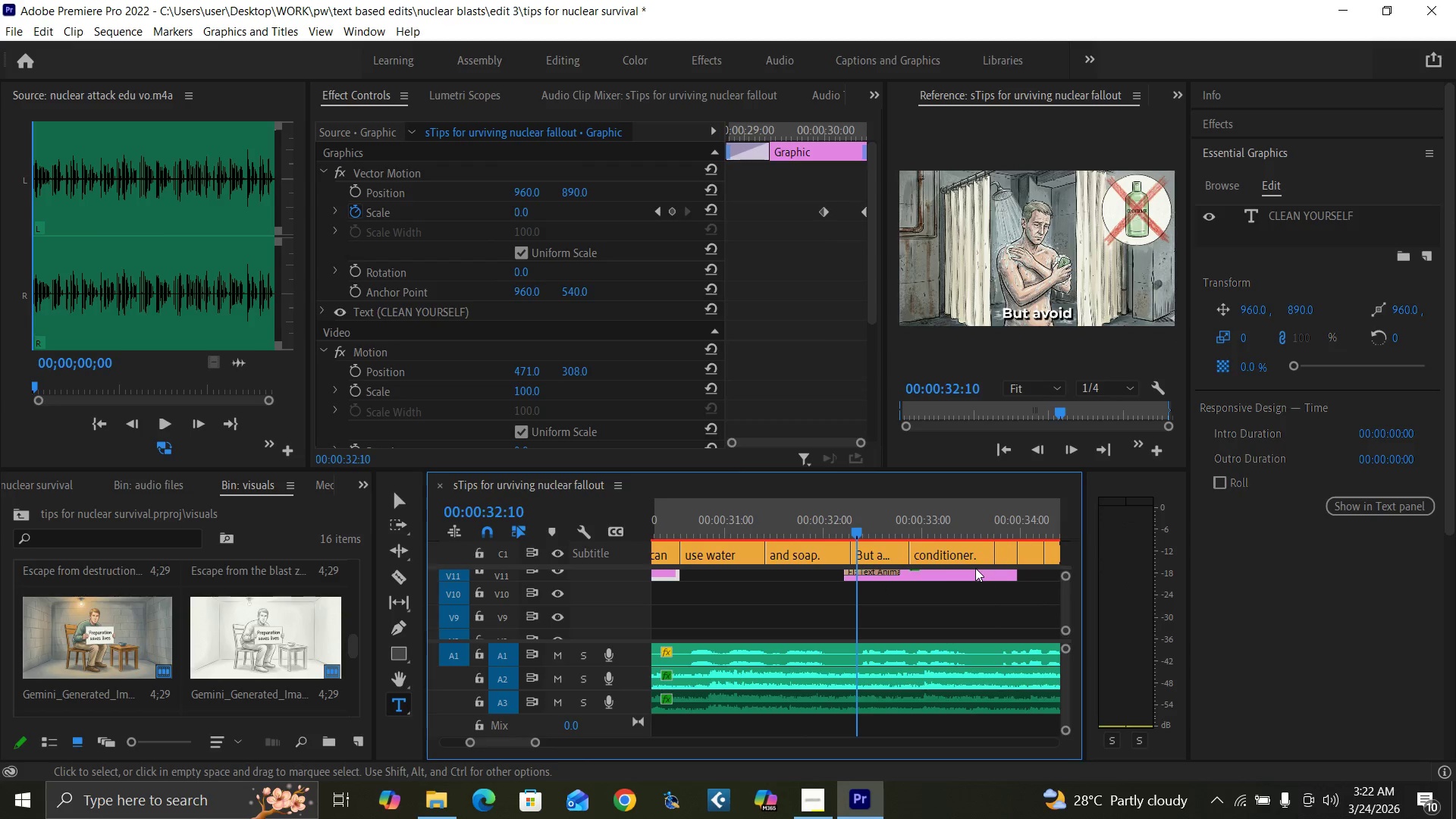 
key(Equal)
 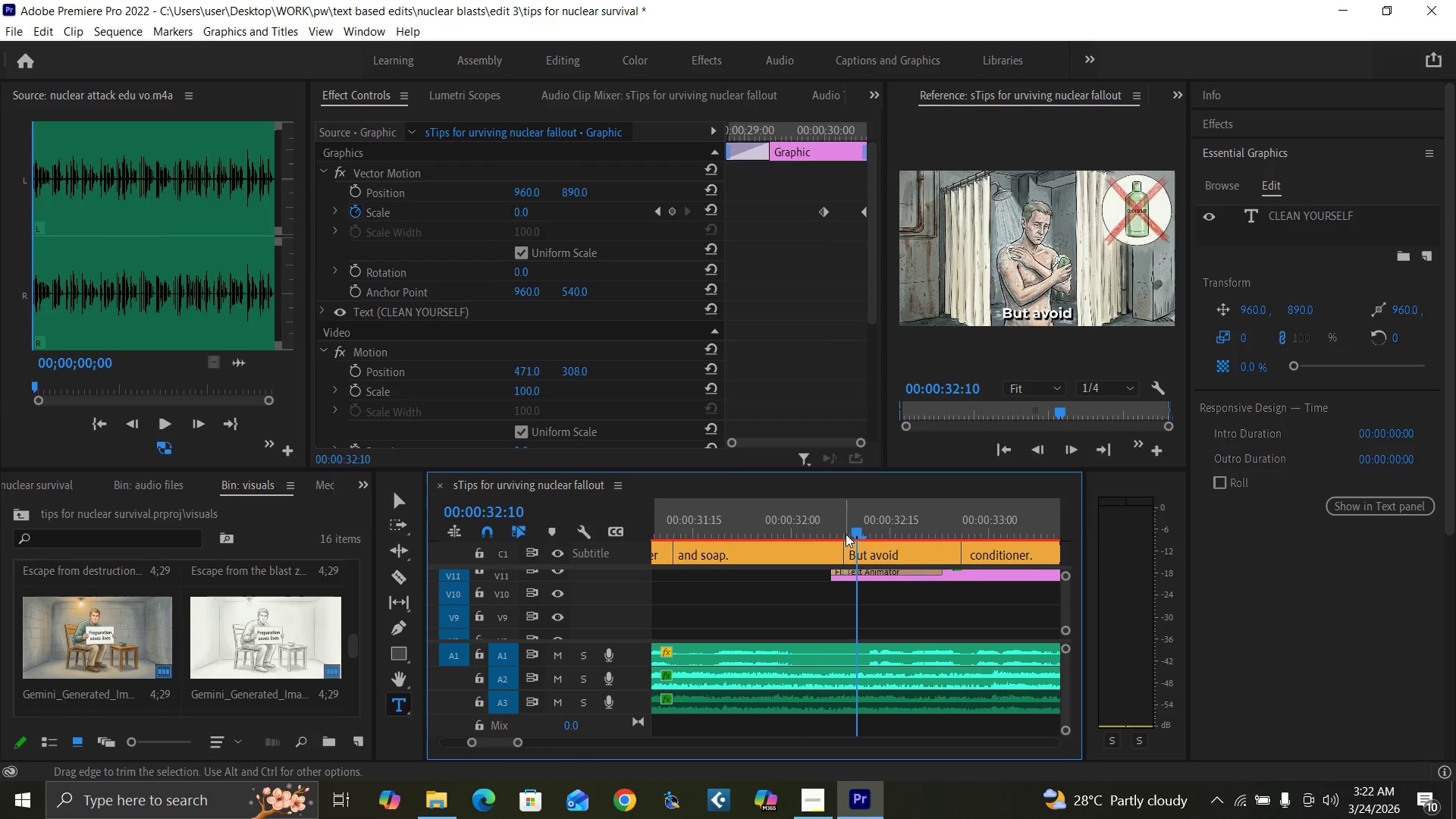 
left_click([846, 529])
 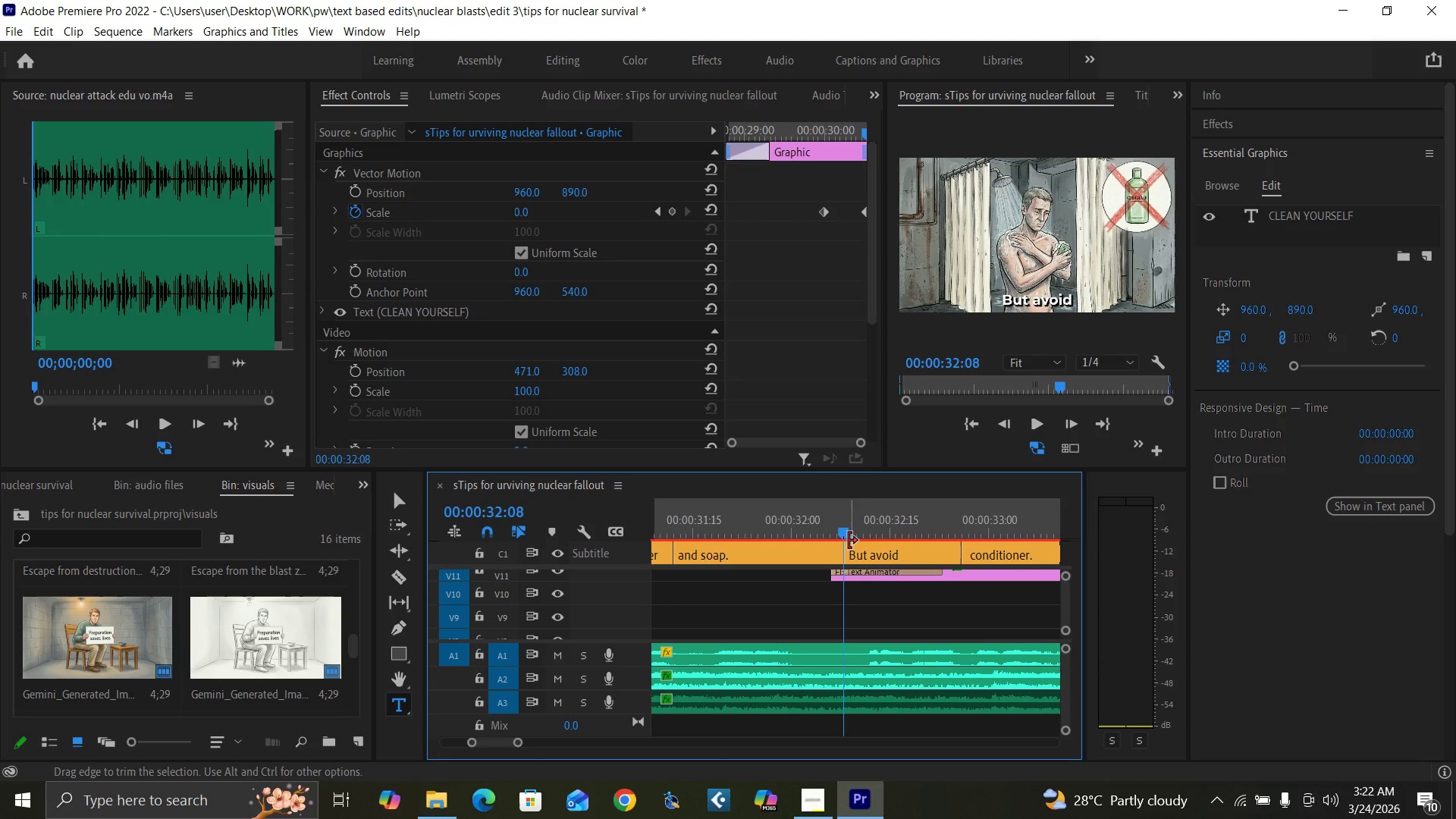 
key(ArrowLeft)
 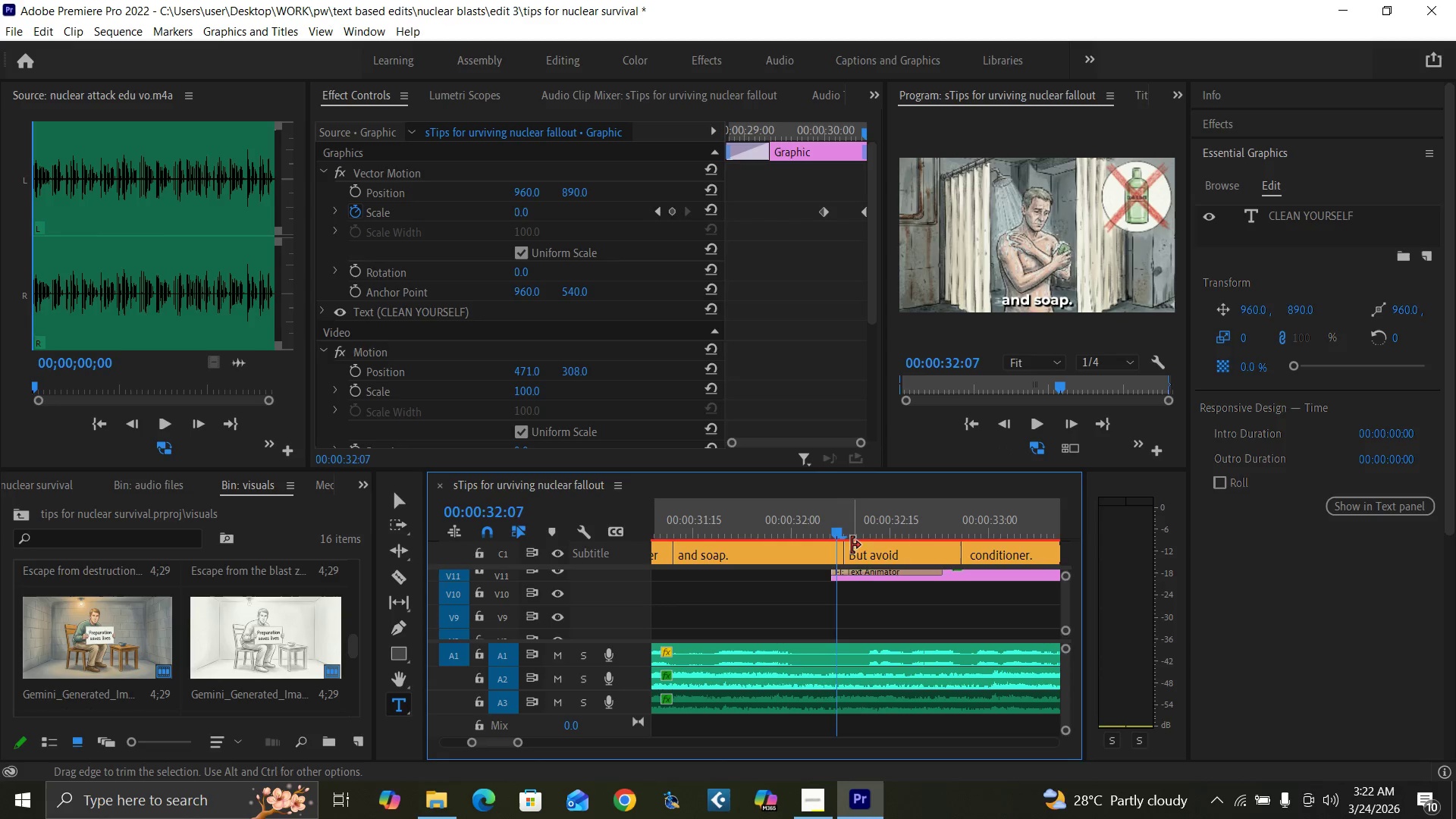 
key(ArrowLeft)
 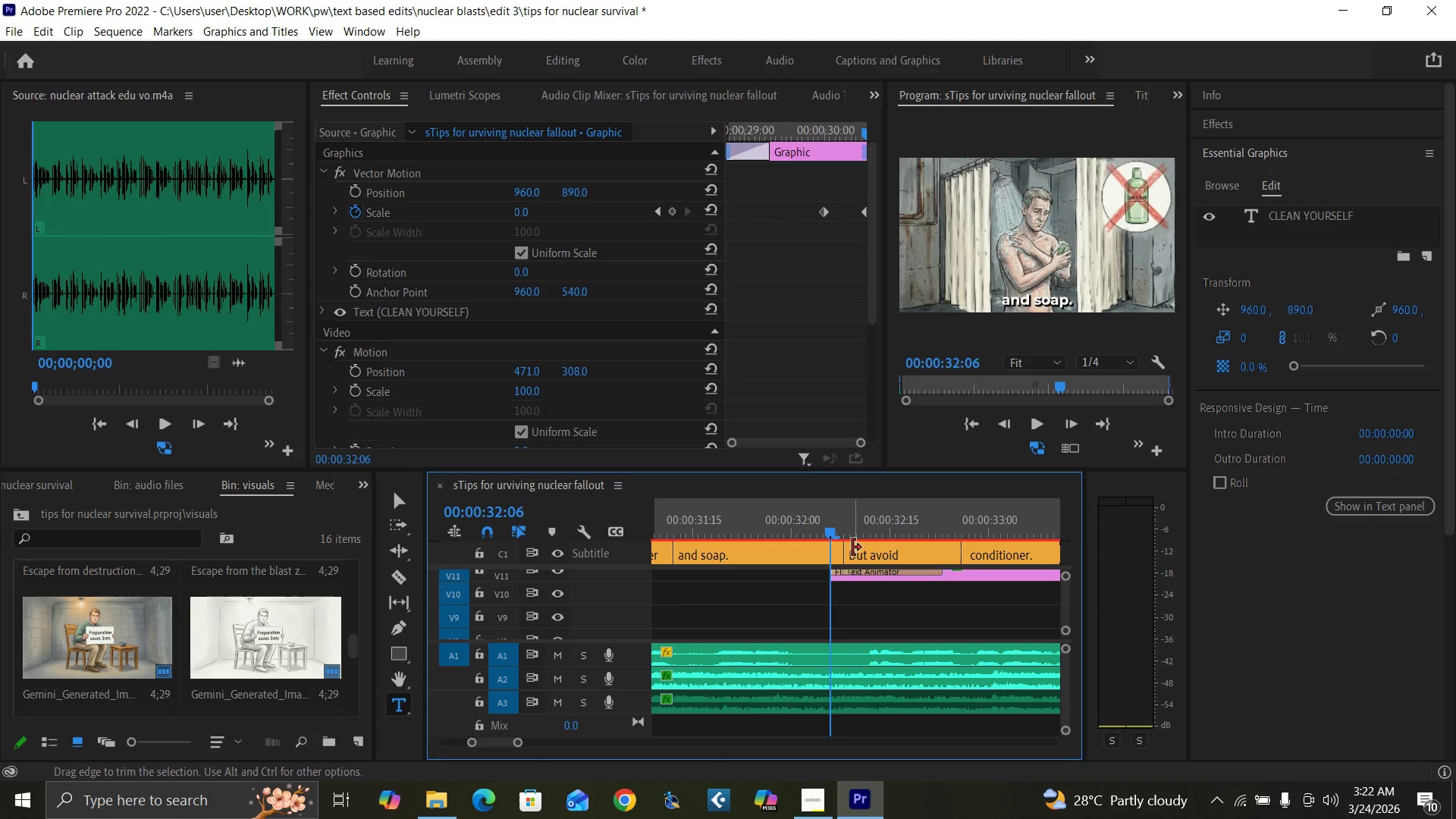 
key(ArrowLeft)
 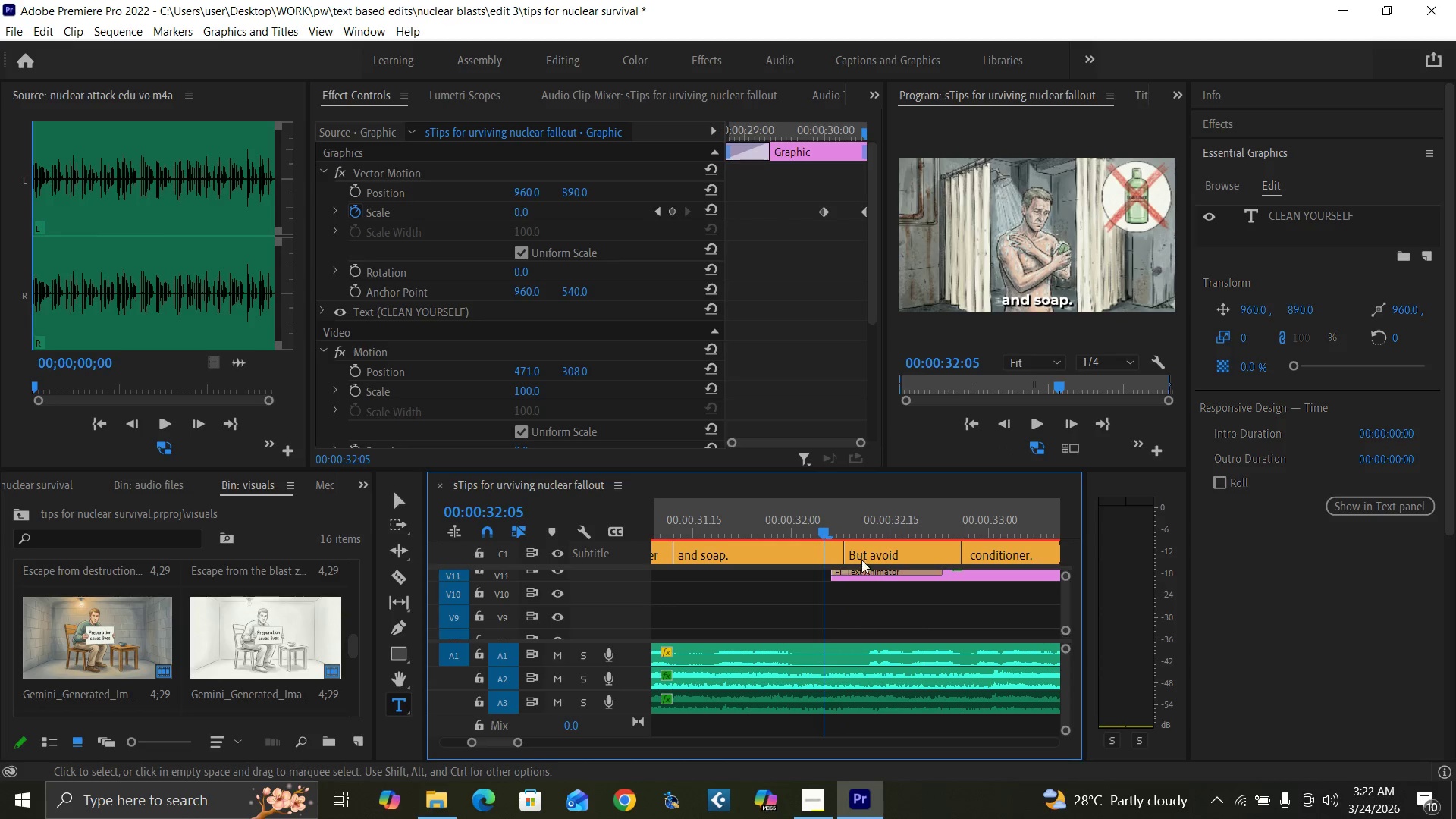 
key(ArrowLeft)
 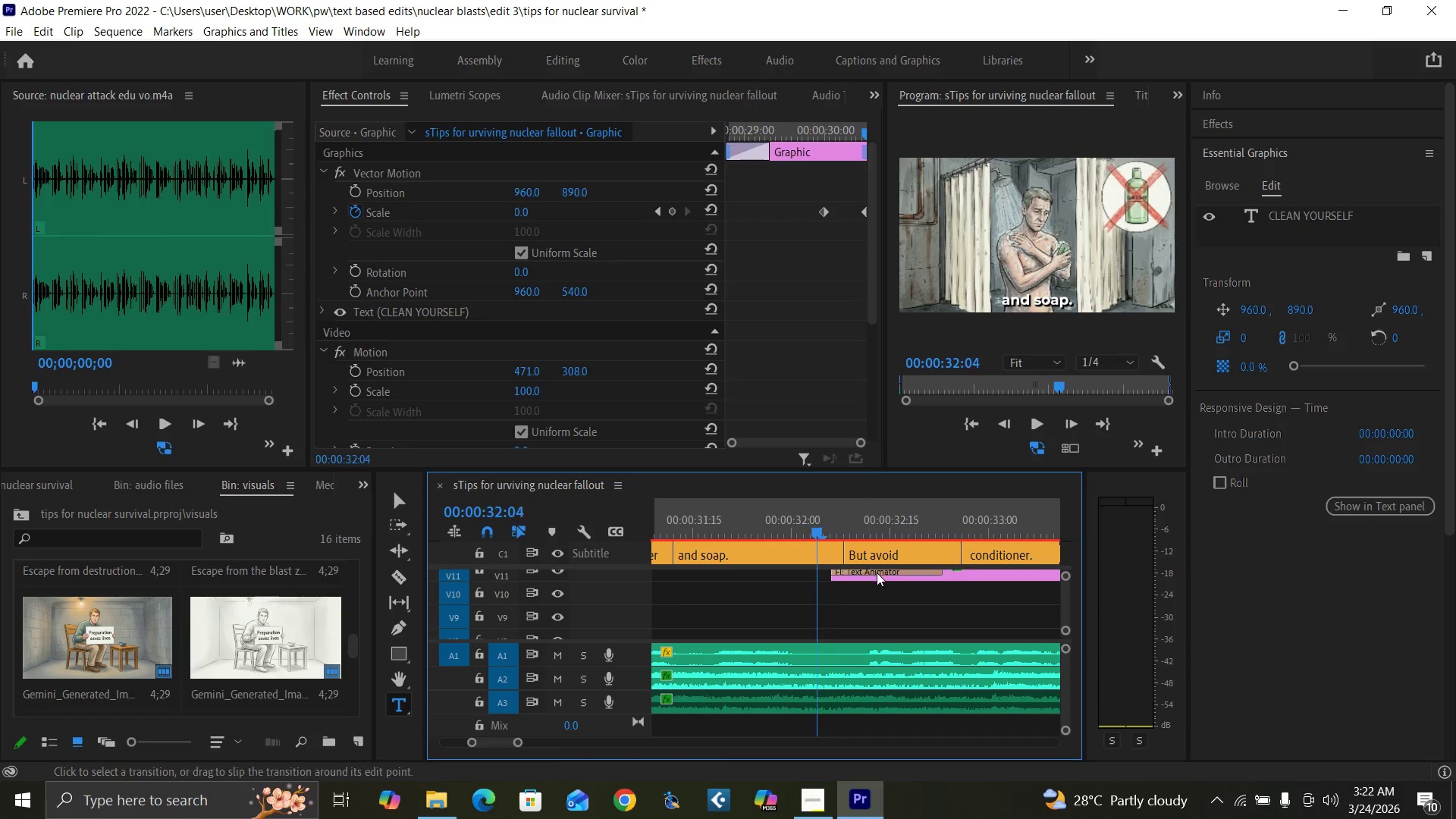 
key(ArrowLeft)
 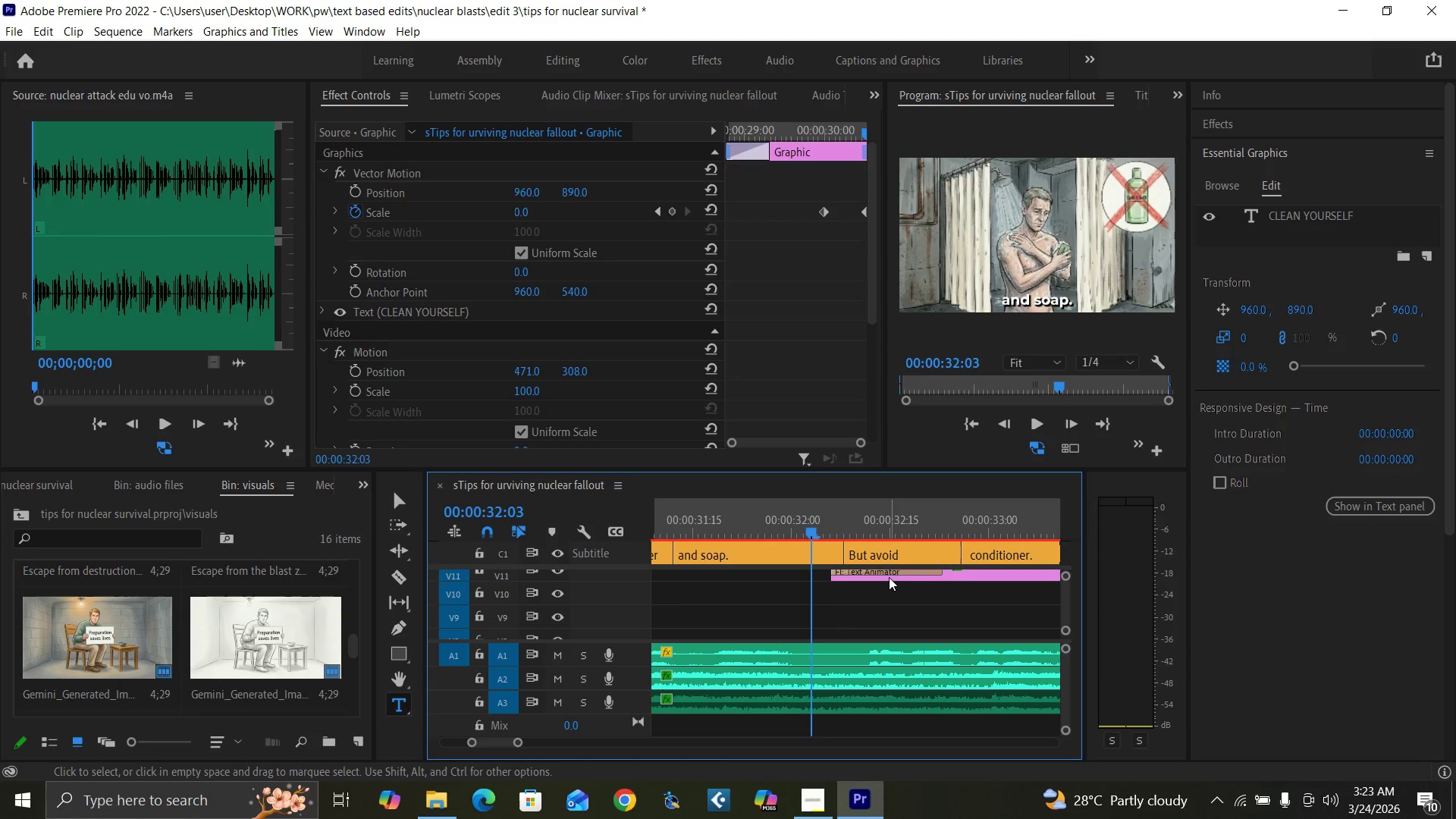 
key(ArrowLeft)
 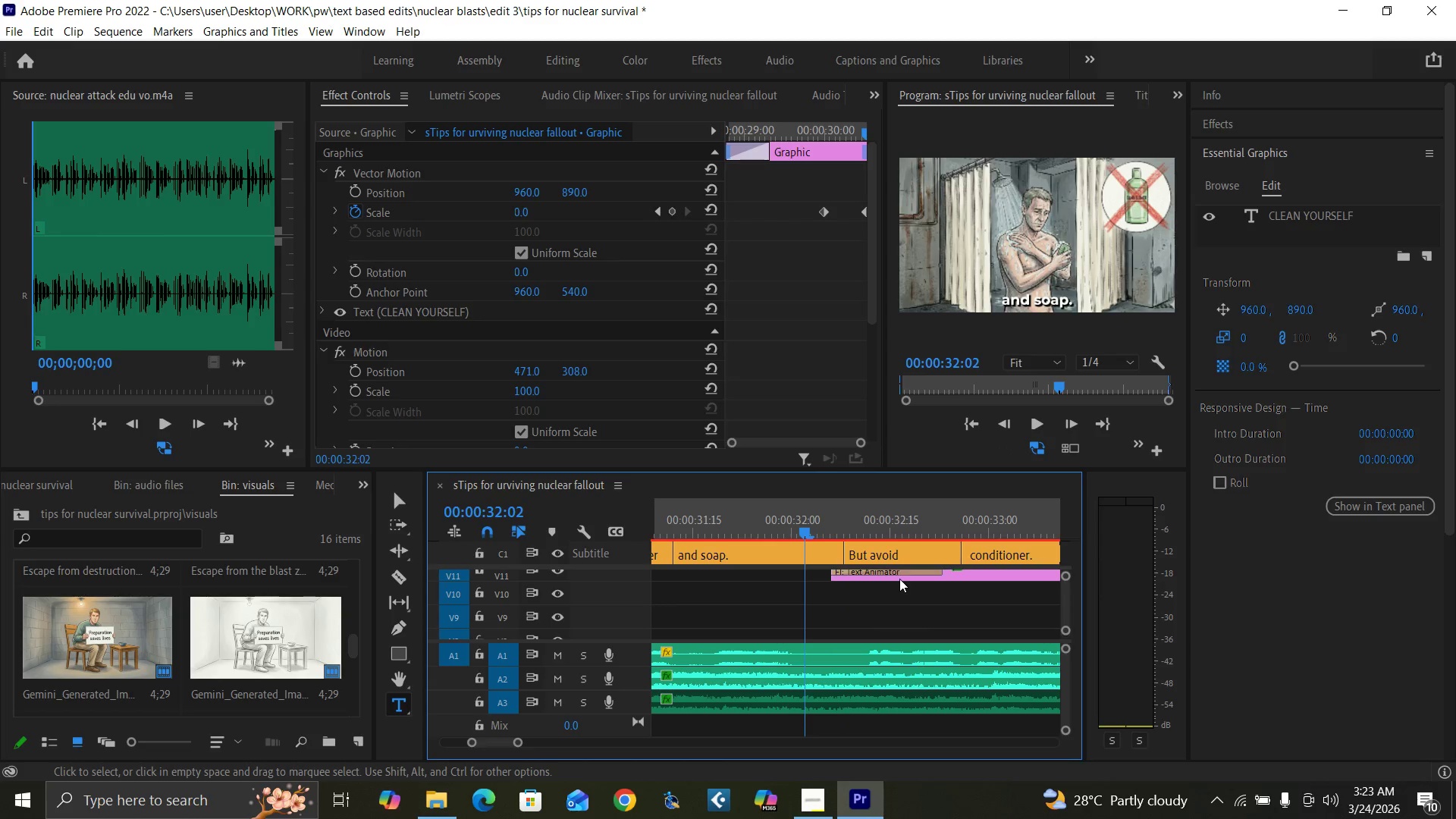 
key(ArrowLeft)
 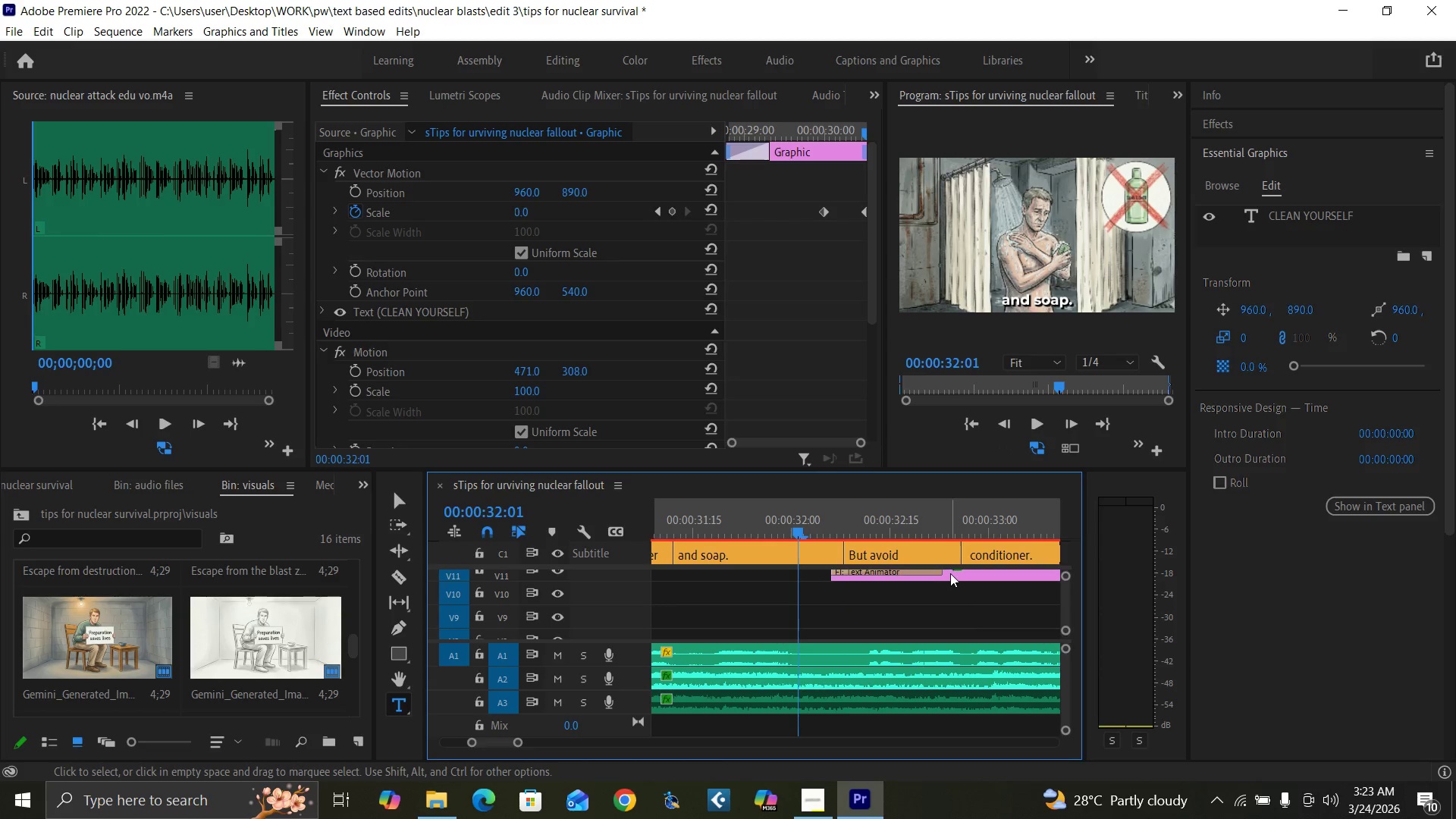 
left_click_drag(start_coordinate=[953, 573], to_coordinate=[917, 575])
 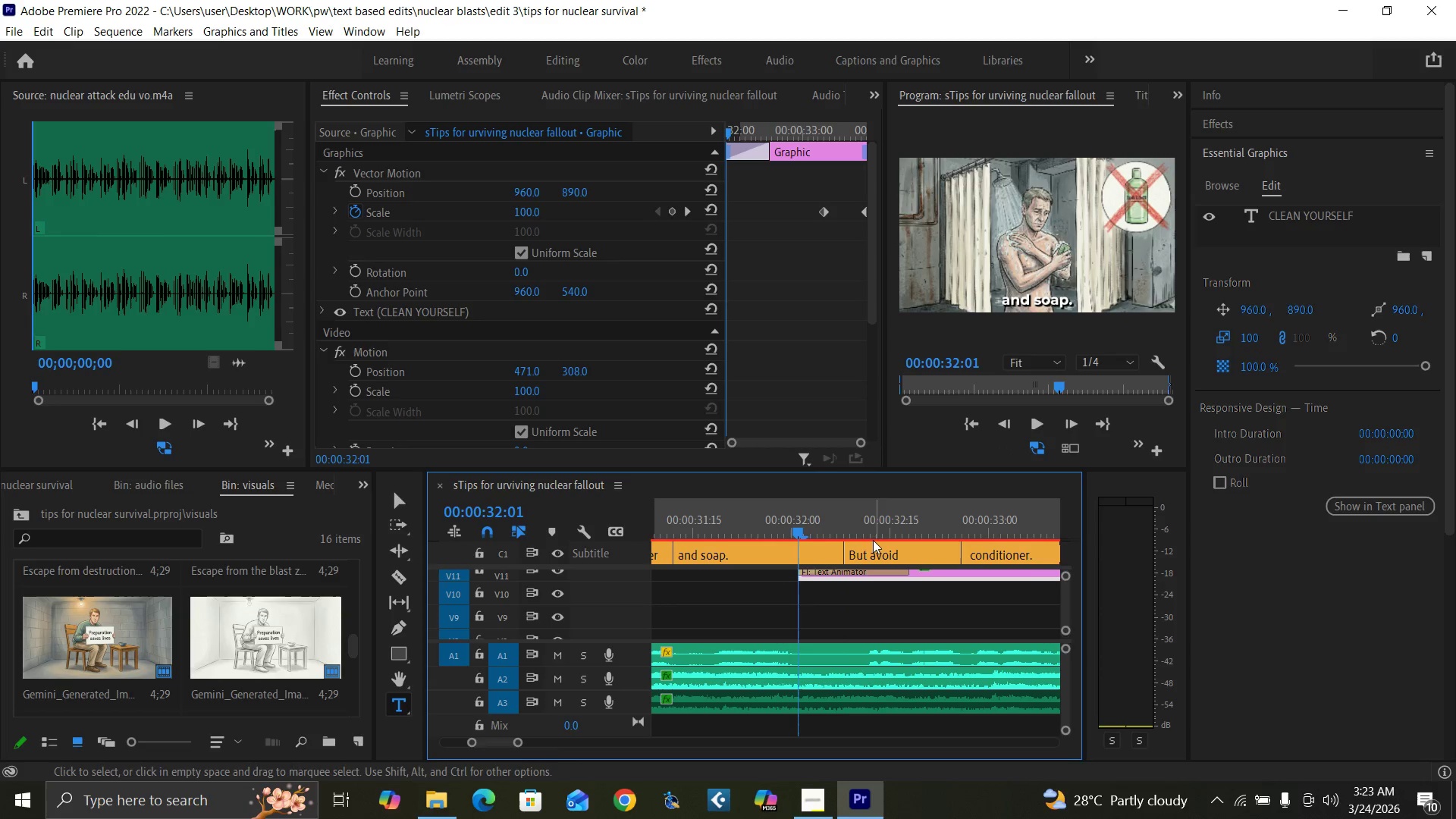 
left_click([877, 531])
 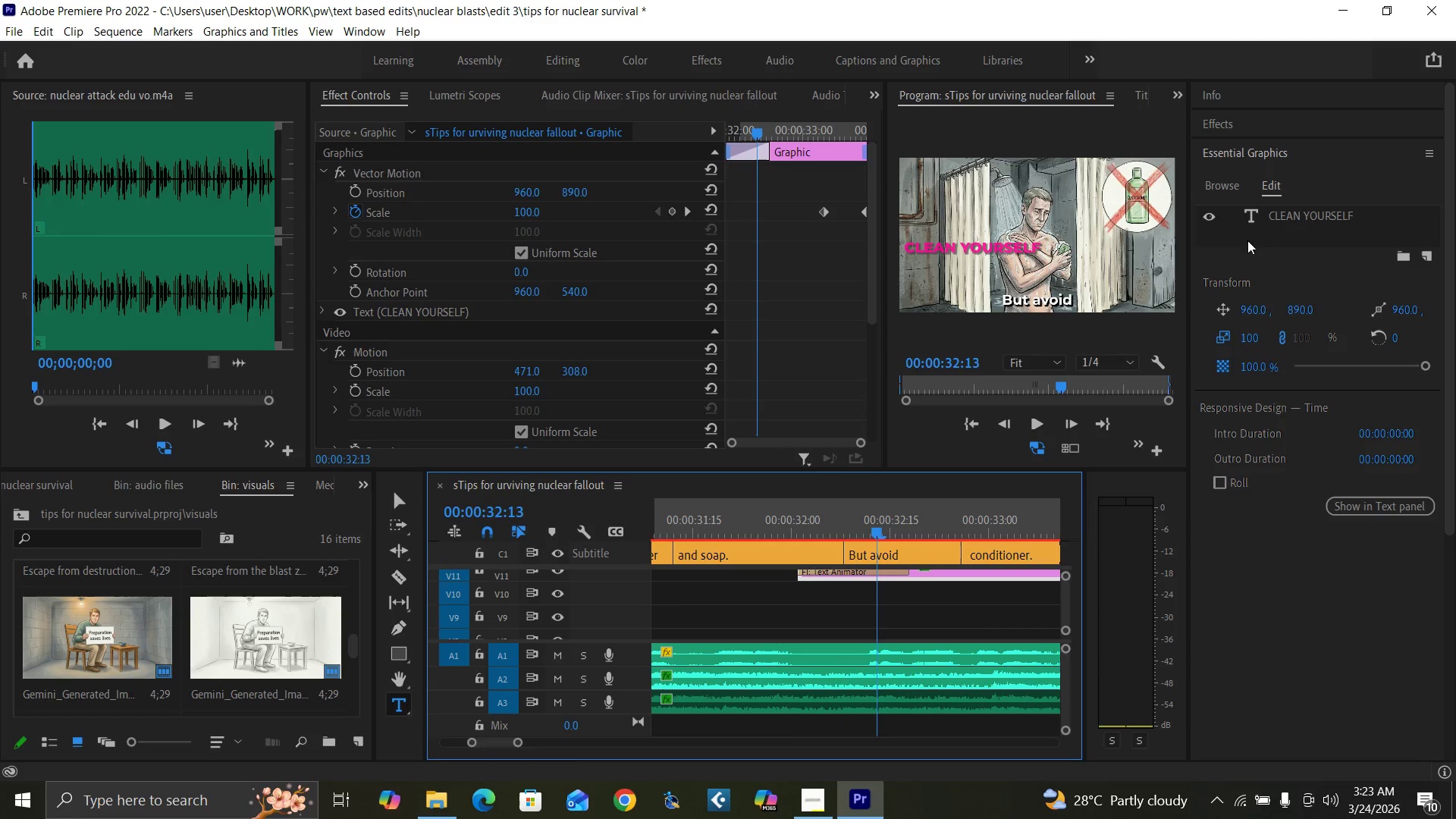 
left_click([1299, 212])
 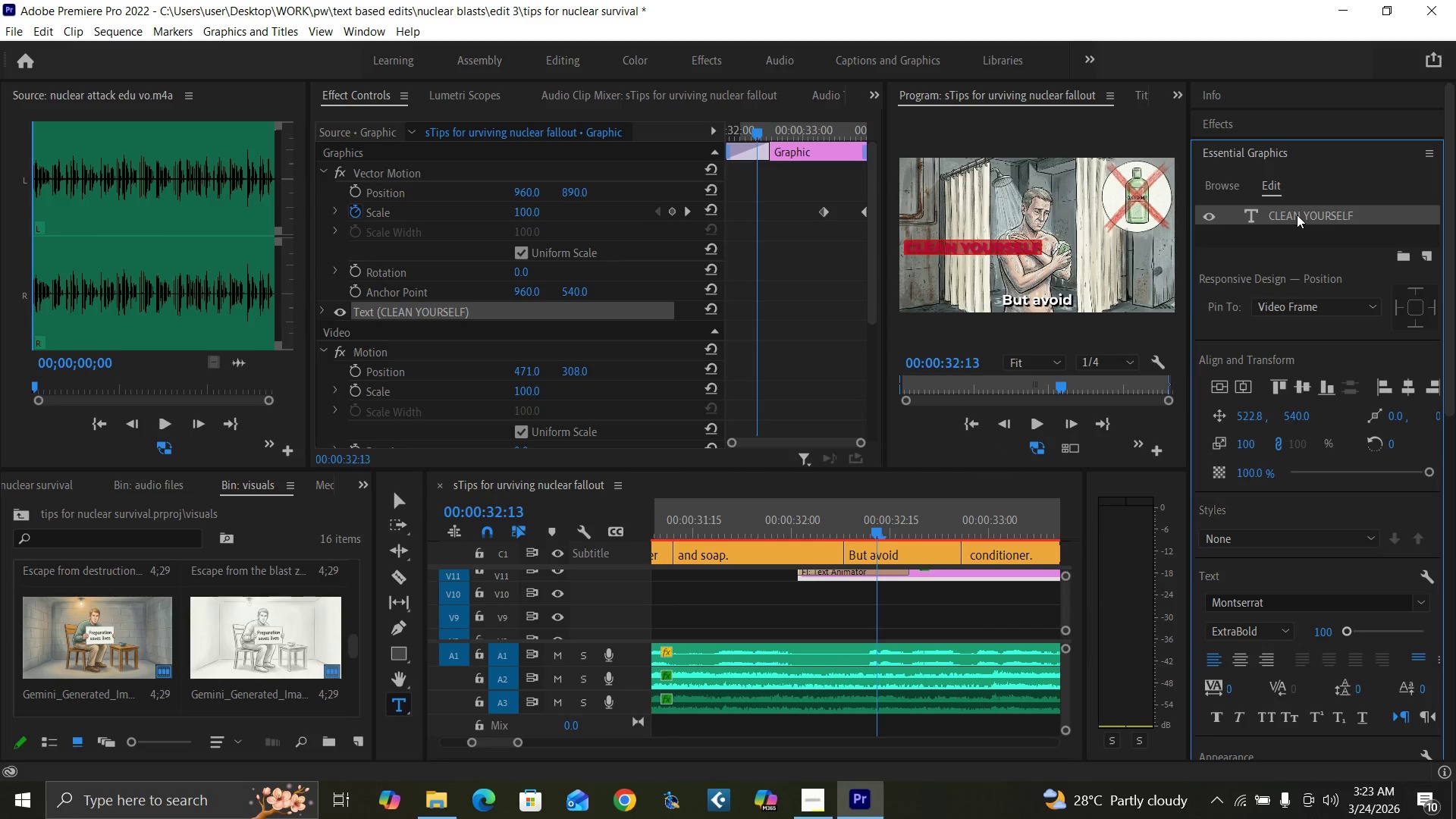 
wait(5.22)
 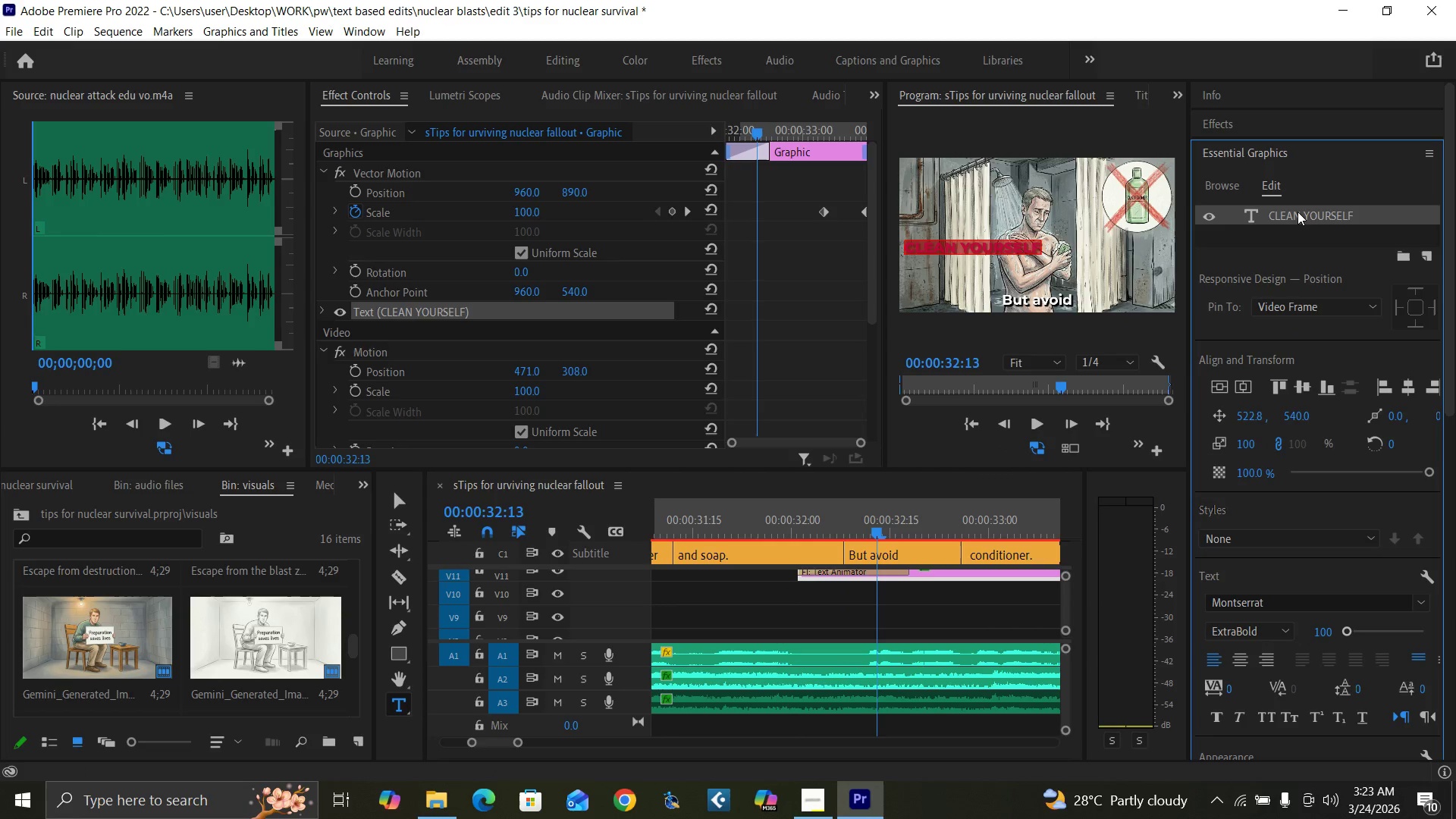 
type(BUT AVOID CONDITIOE)
key(Backspace)
type(NER)
 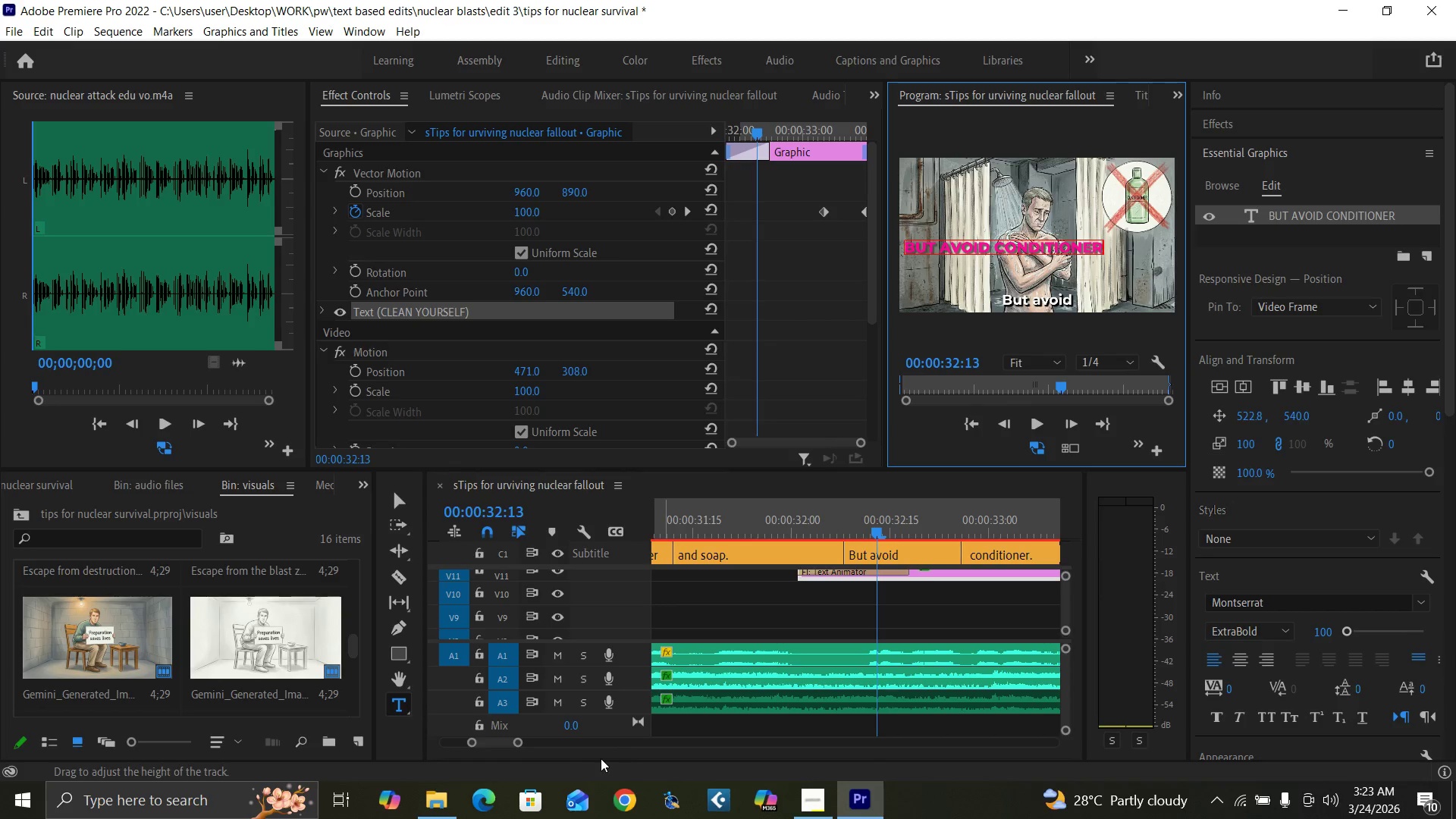 
wait(5.83)
 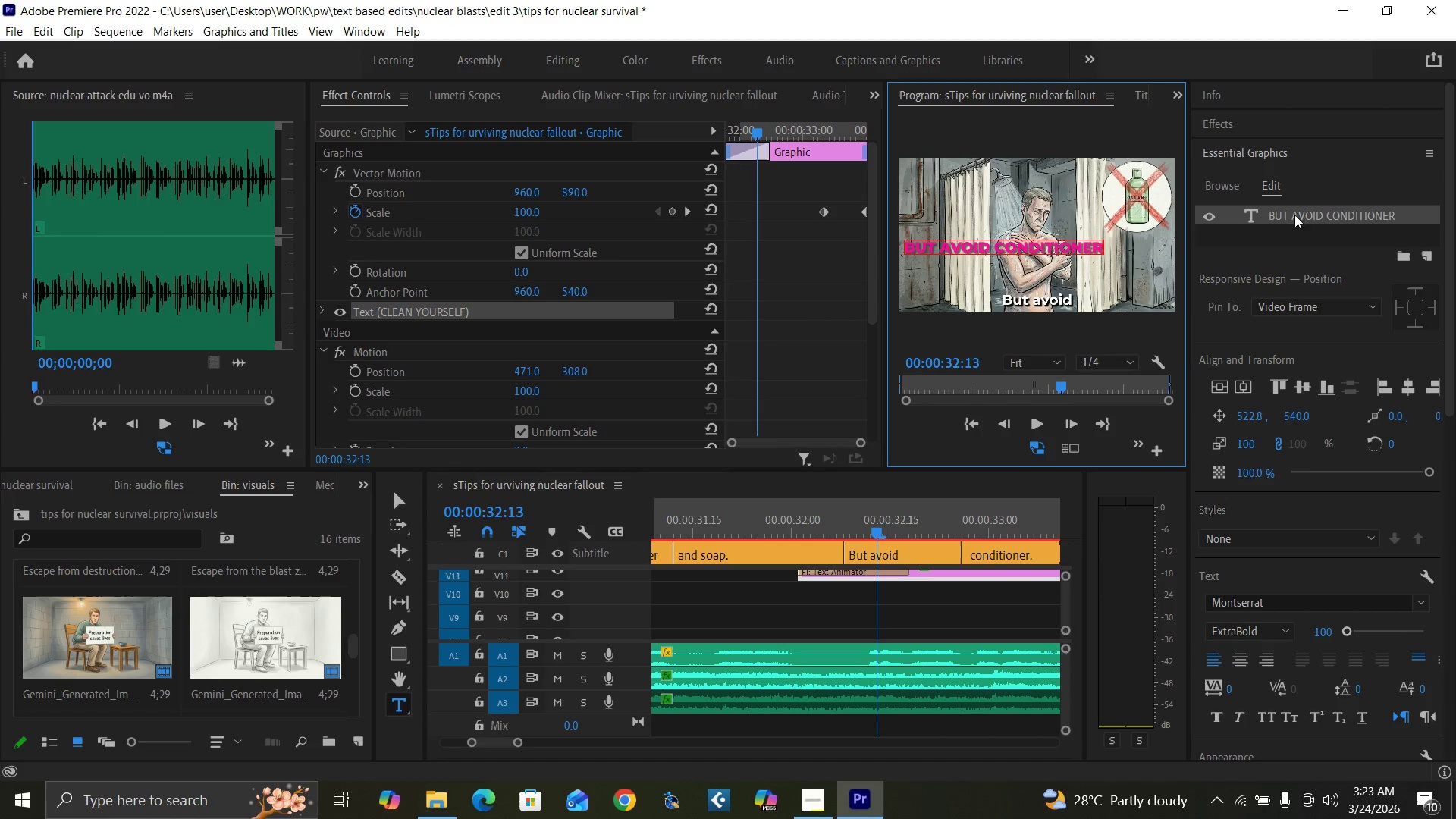 
left_click_drag(start_coordinate=[514, 745], to_coordinate=[530, 742])
 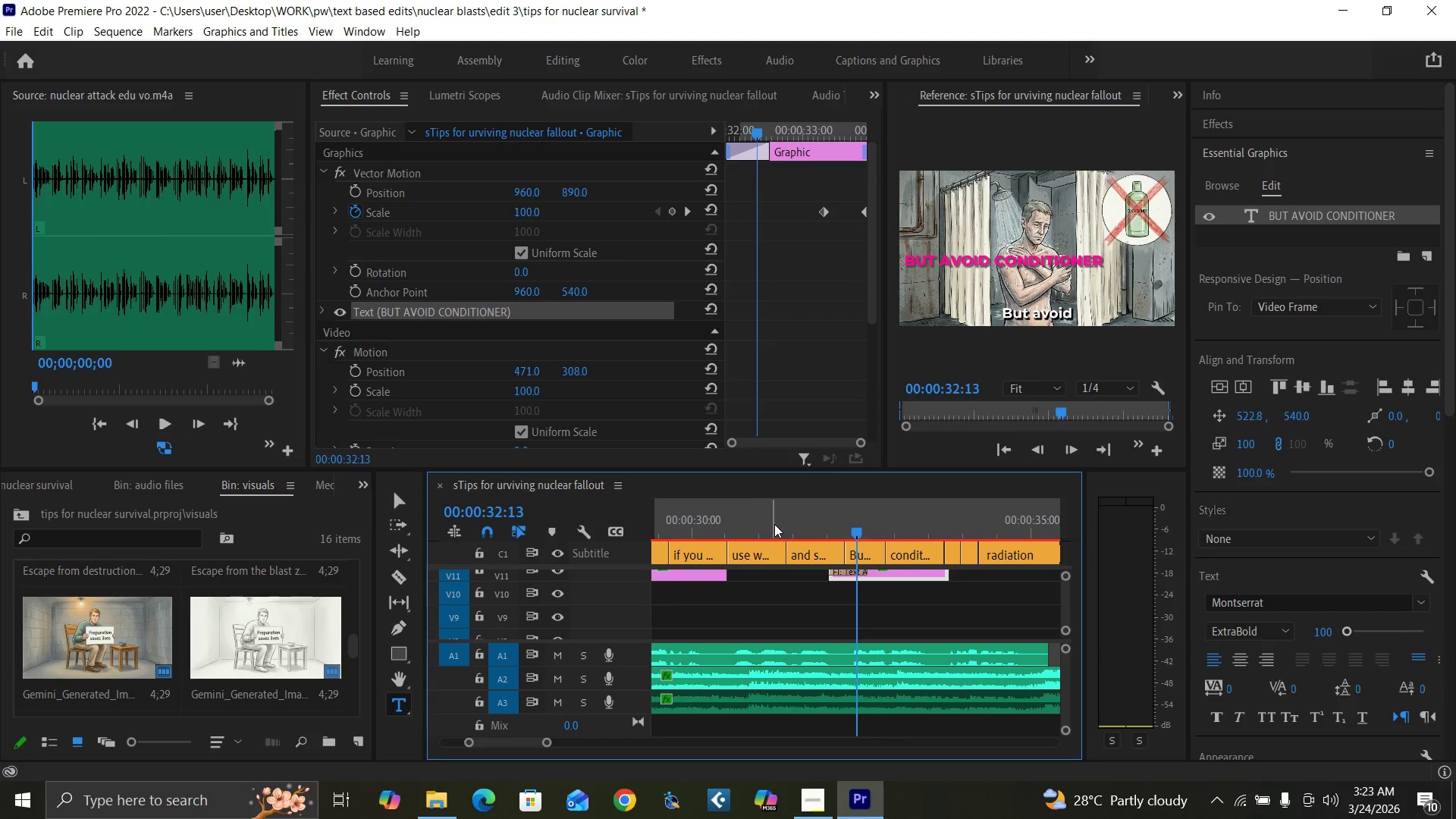 
left_click([783, 526])
 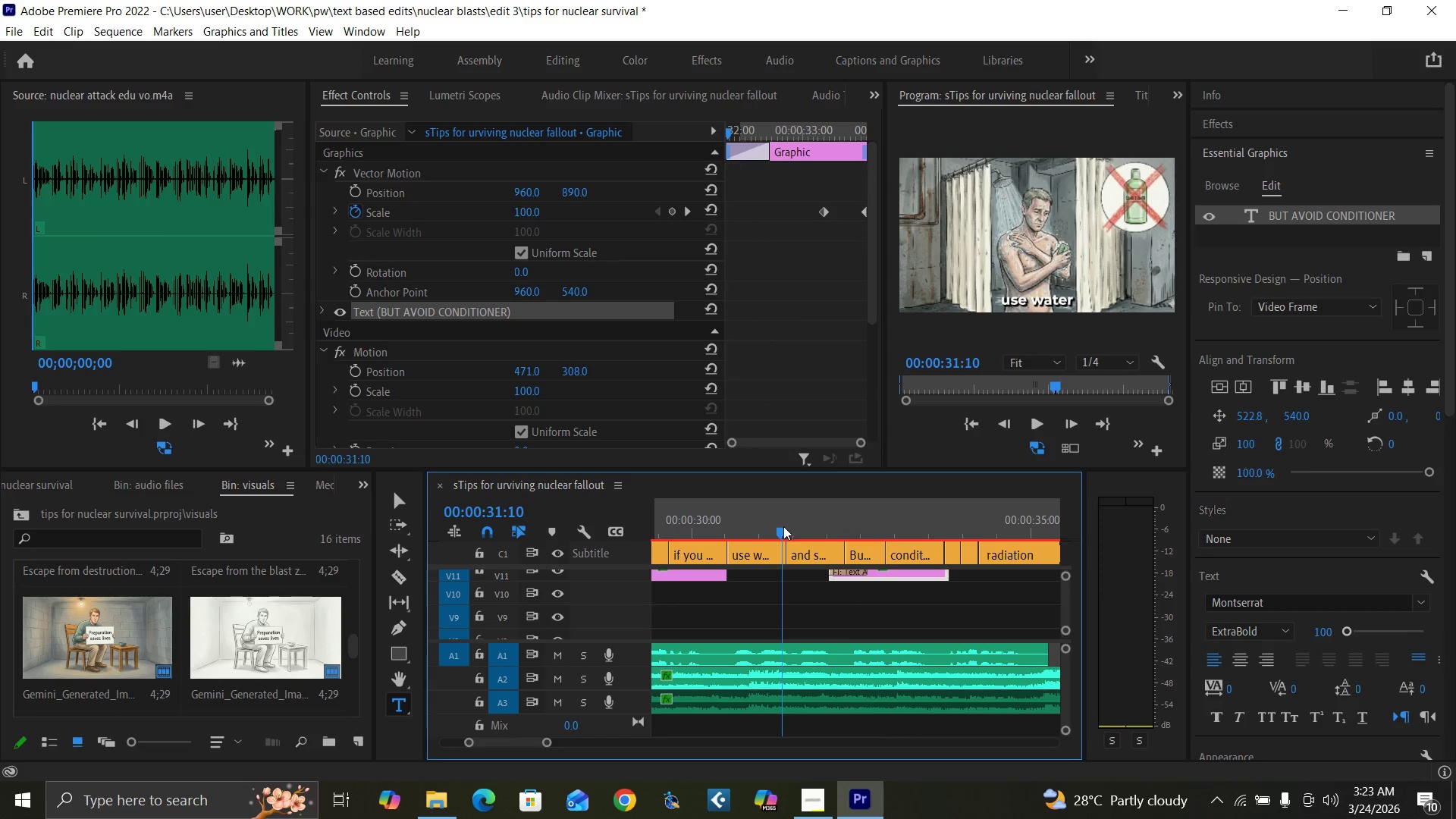 
key(Space)
 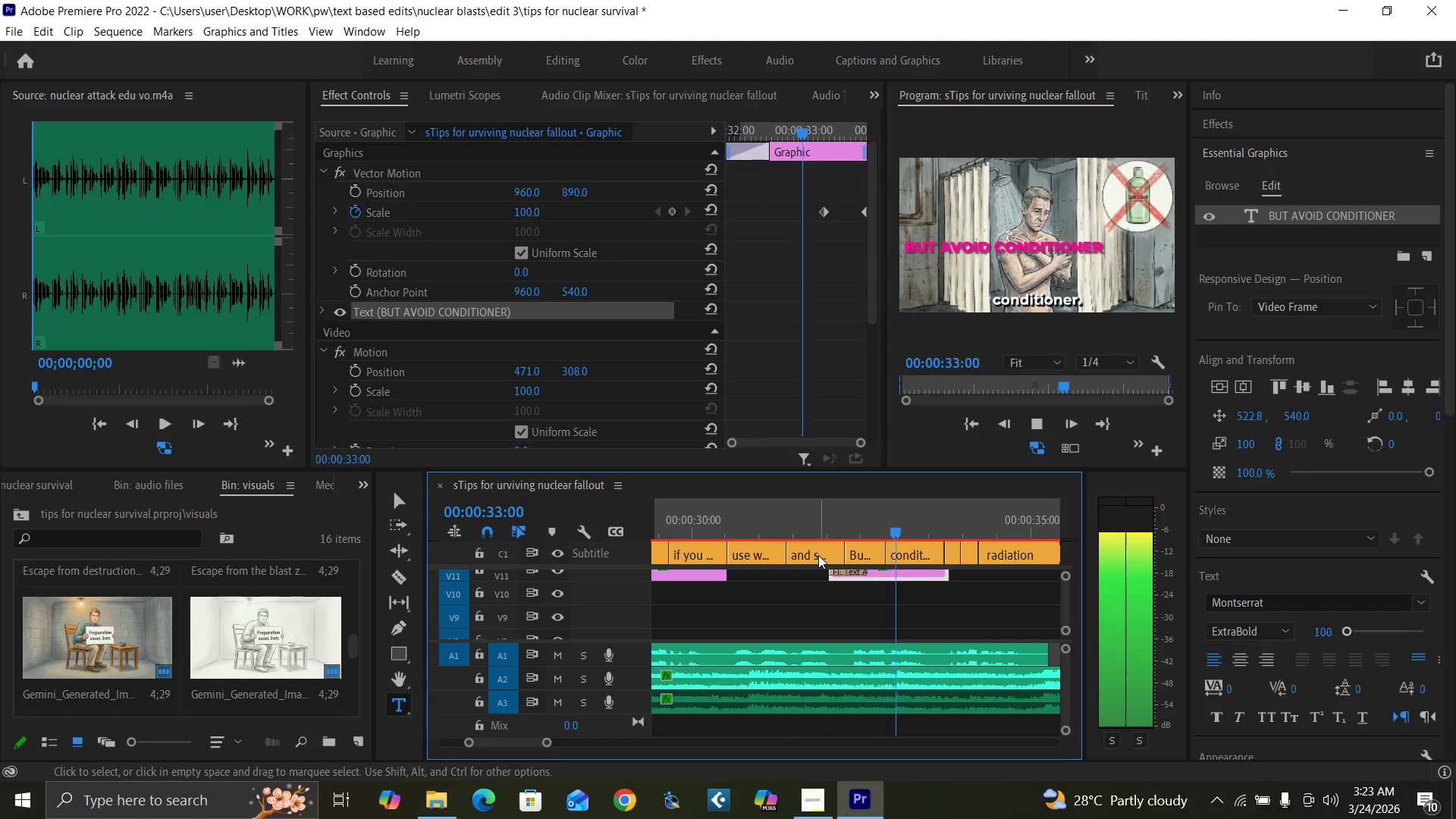 
key(Space)
 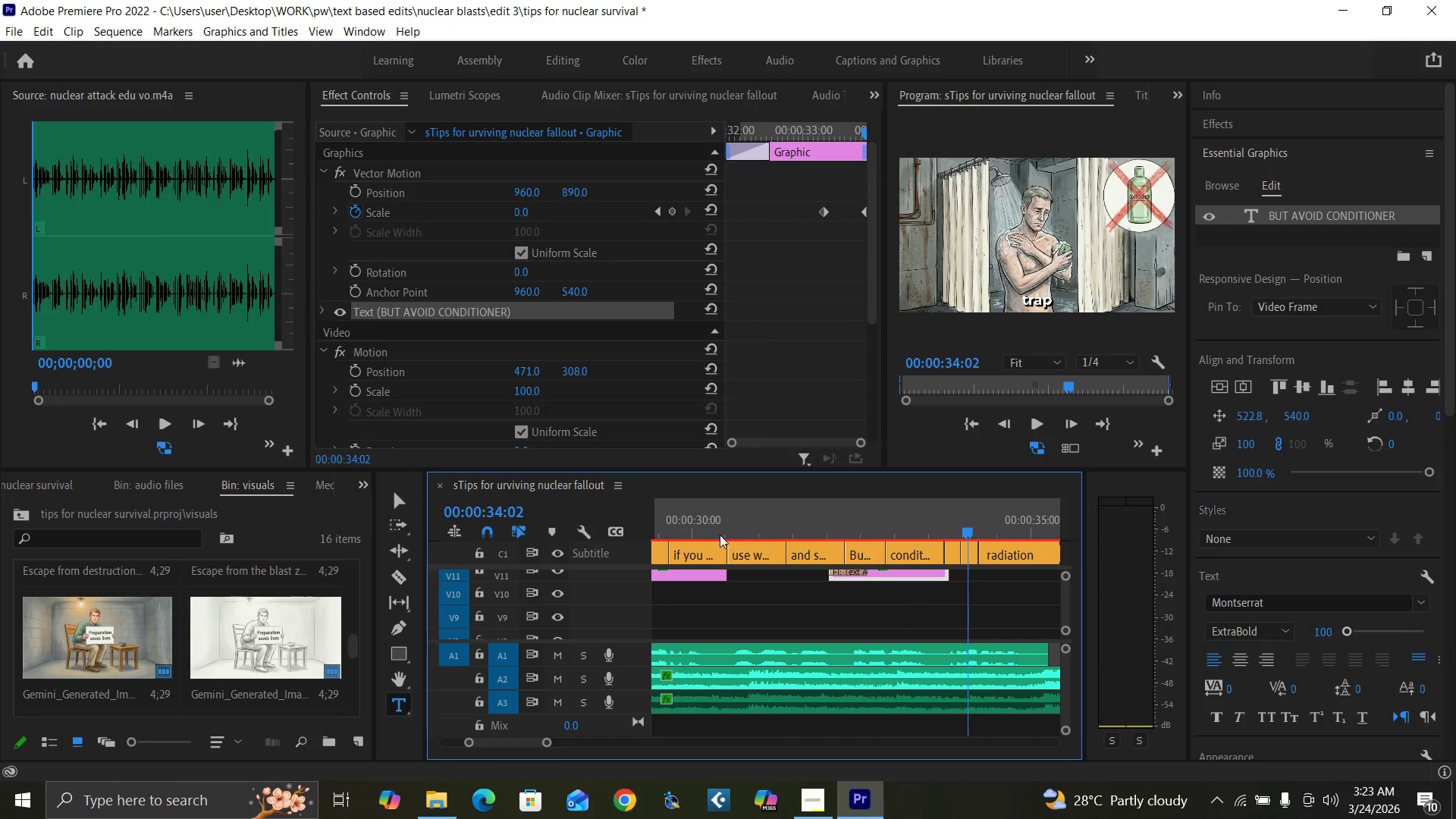 
left_click([710, 535])
 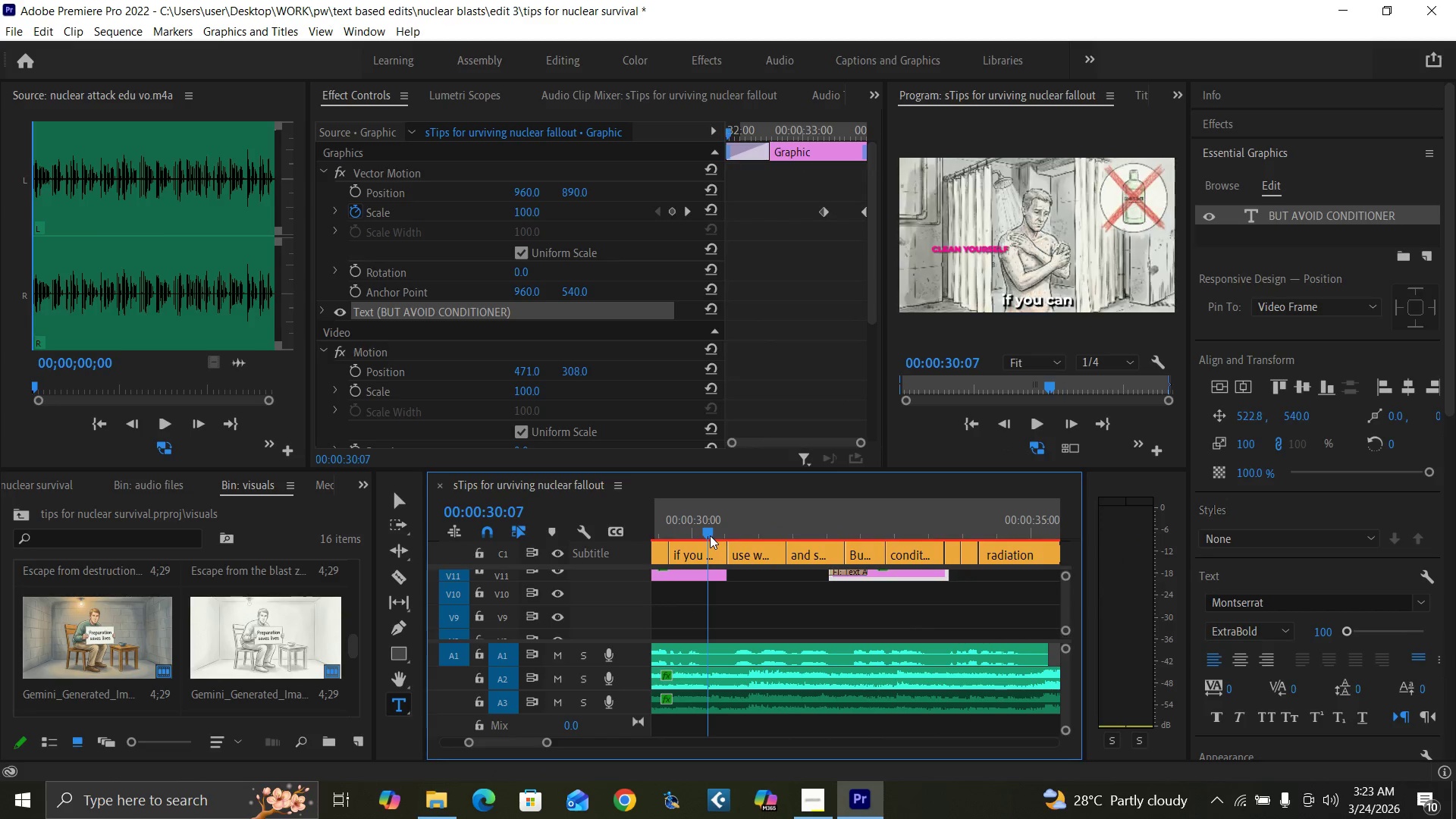 
key(Space)
 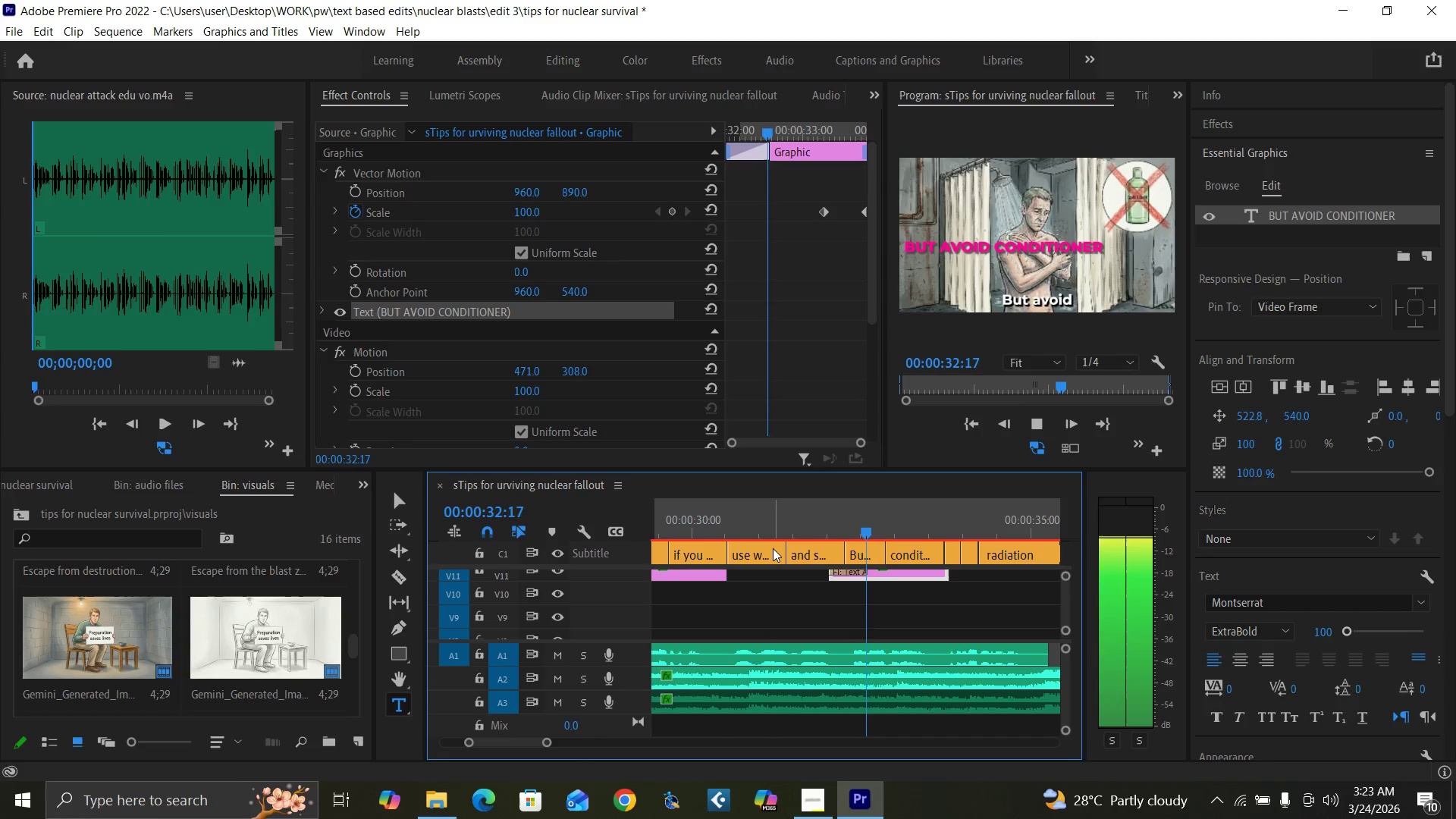 
key(Space)
 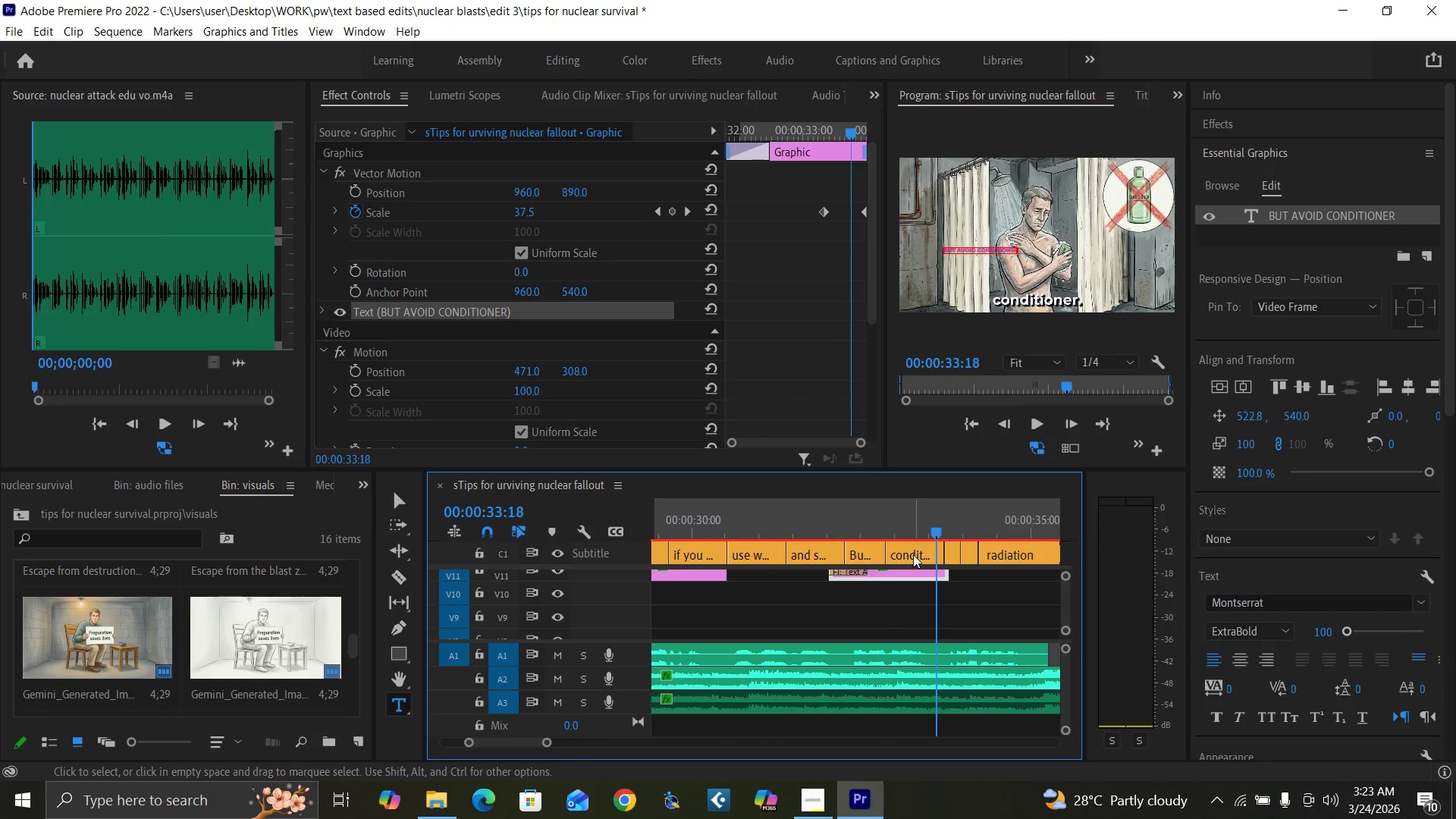 
left_click([920, 554])
 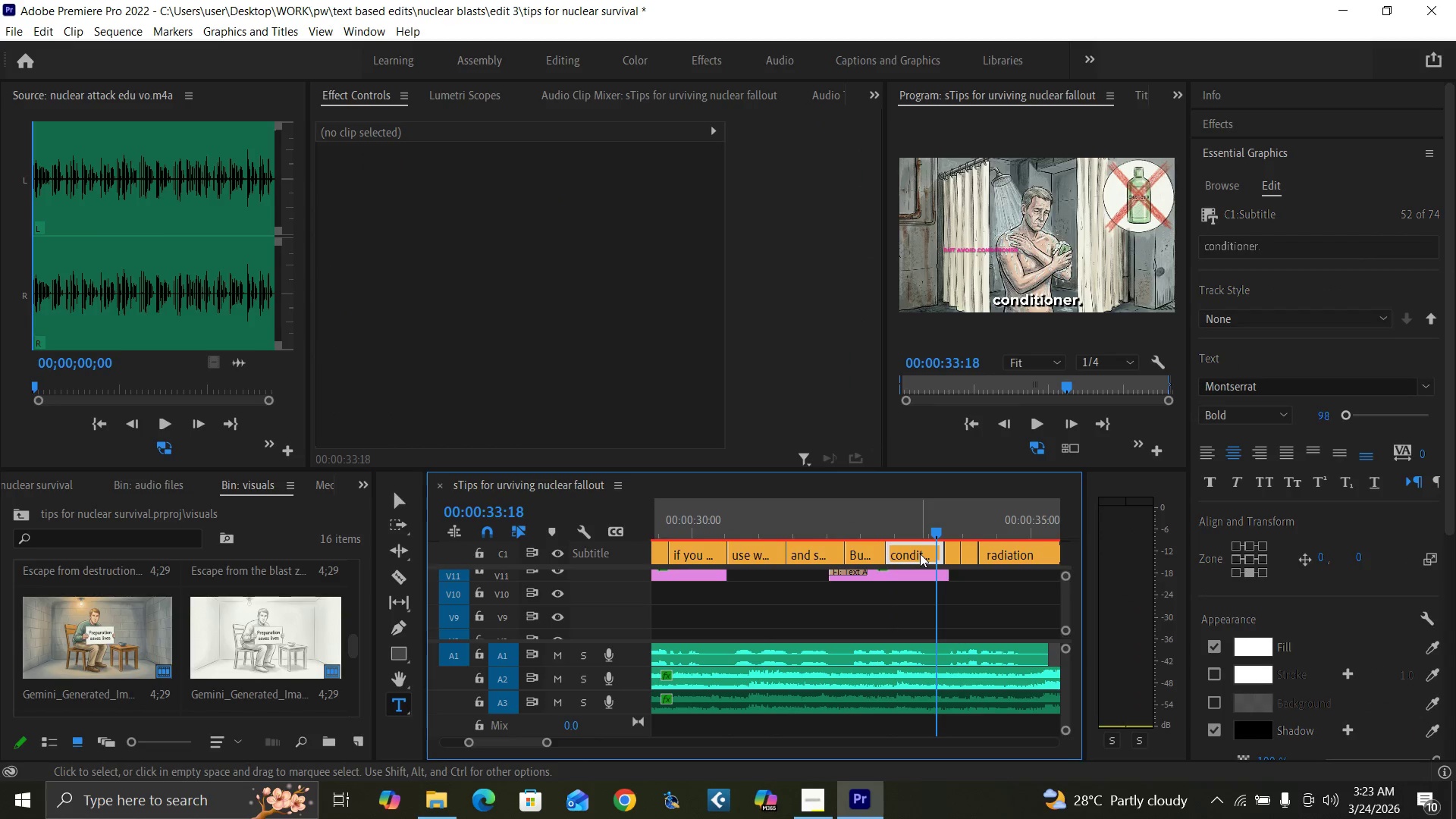 
key(Shift+E)
 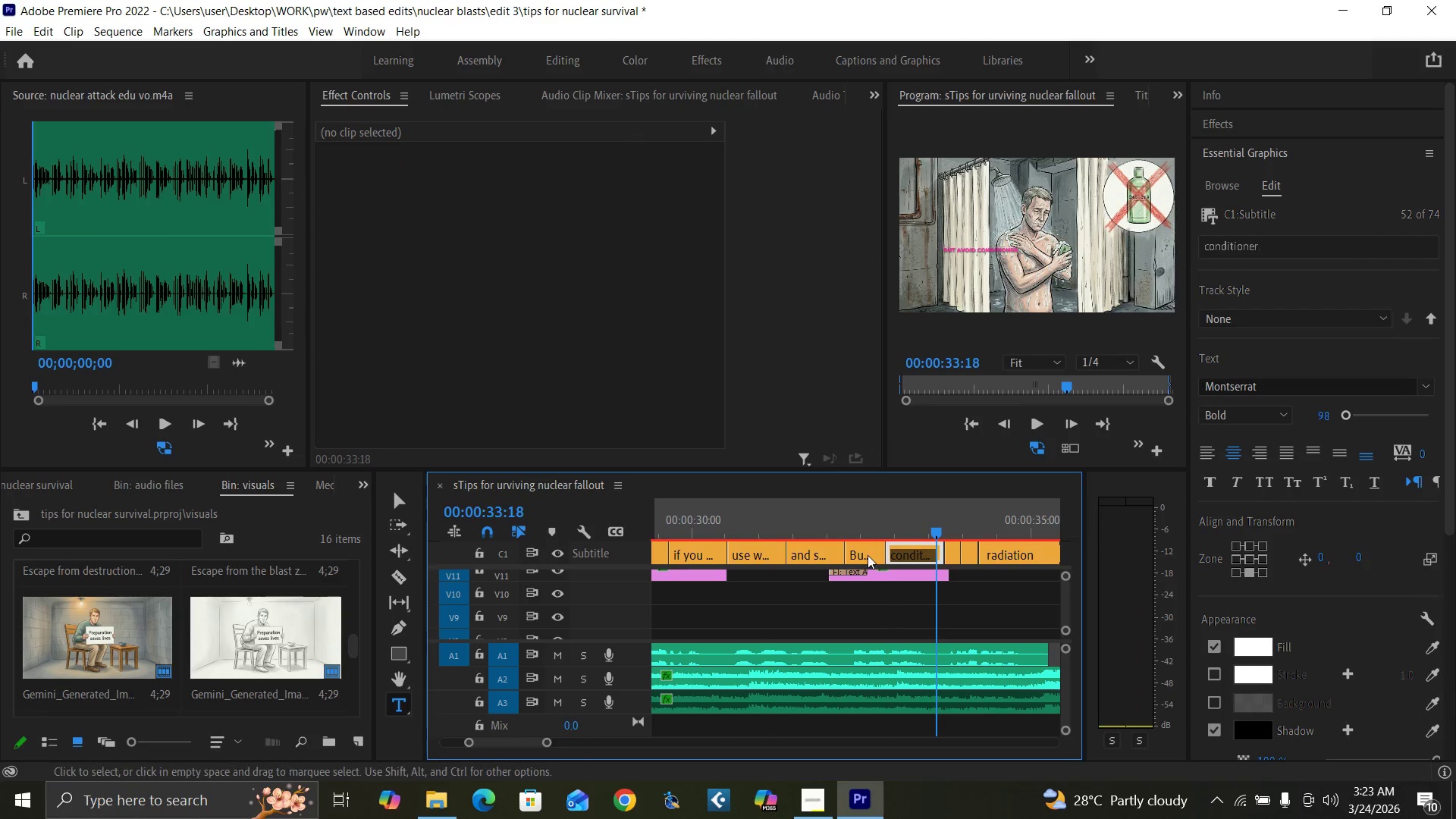 
left_click([867, 555])
 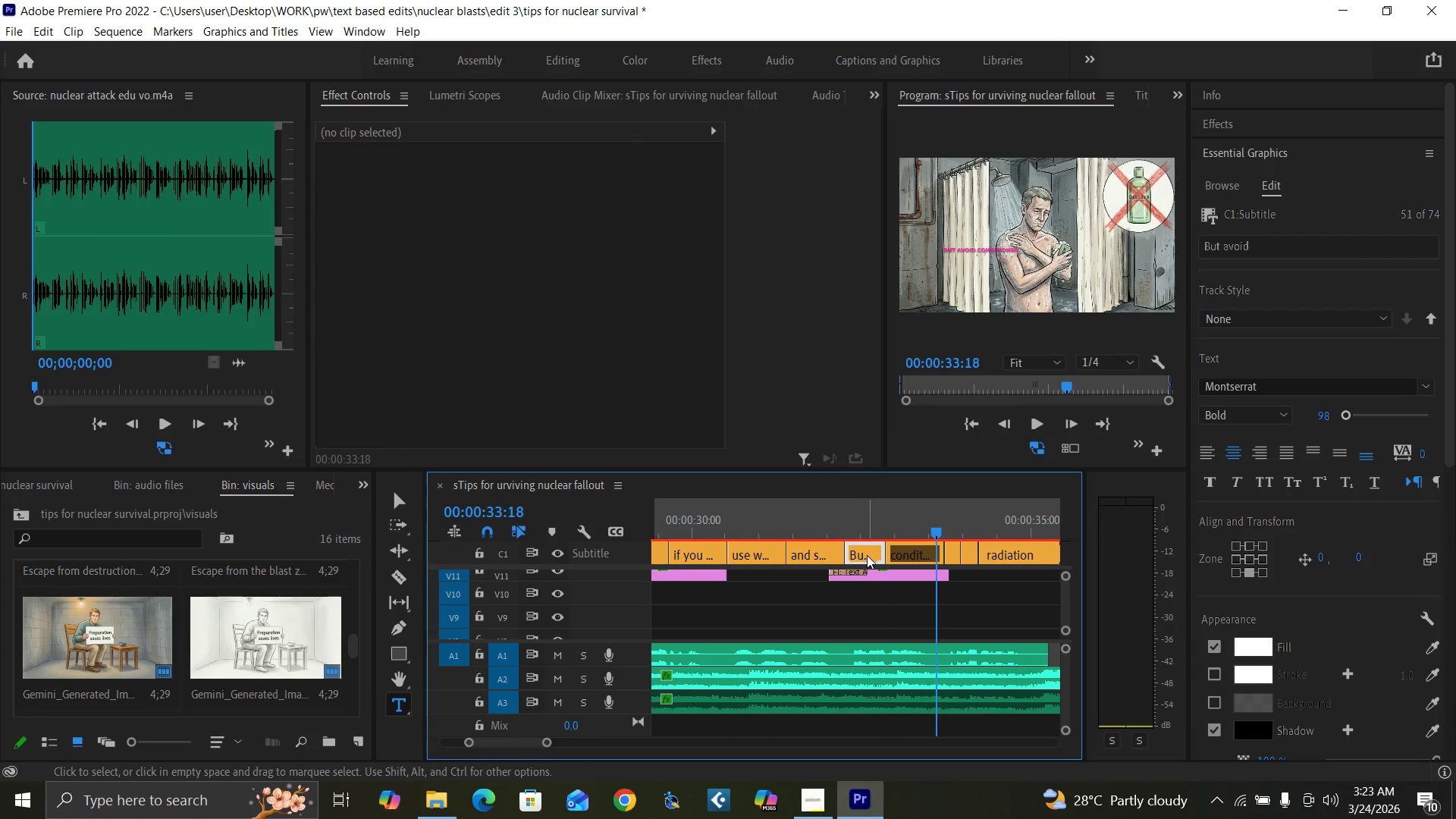 
key(Shift+E)
 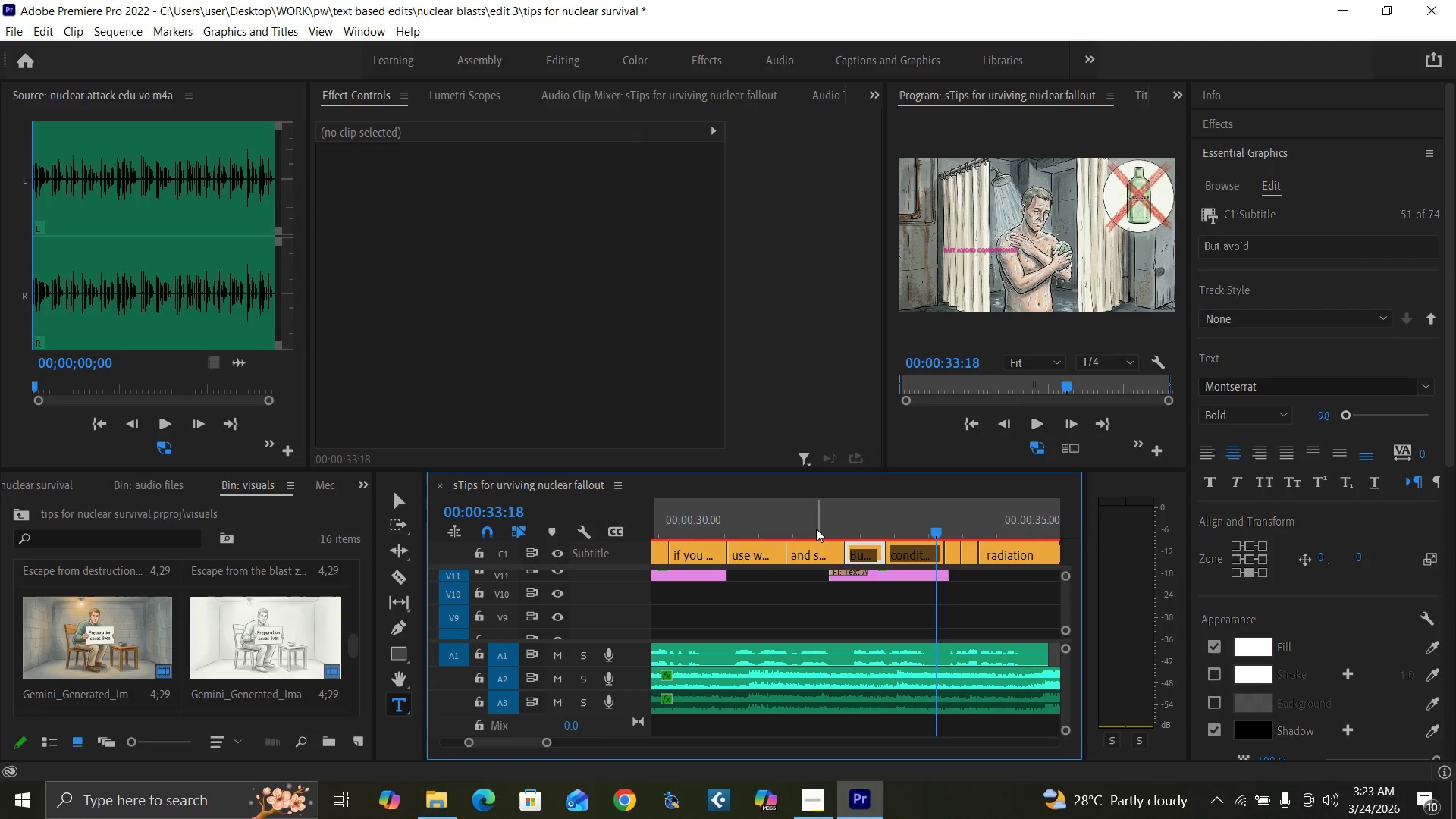 
left_click([805, 526])
 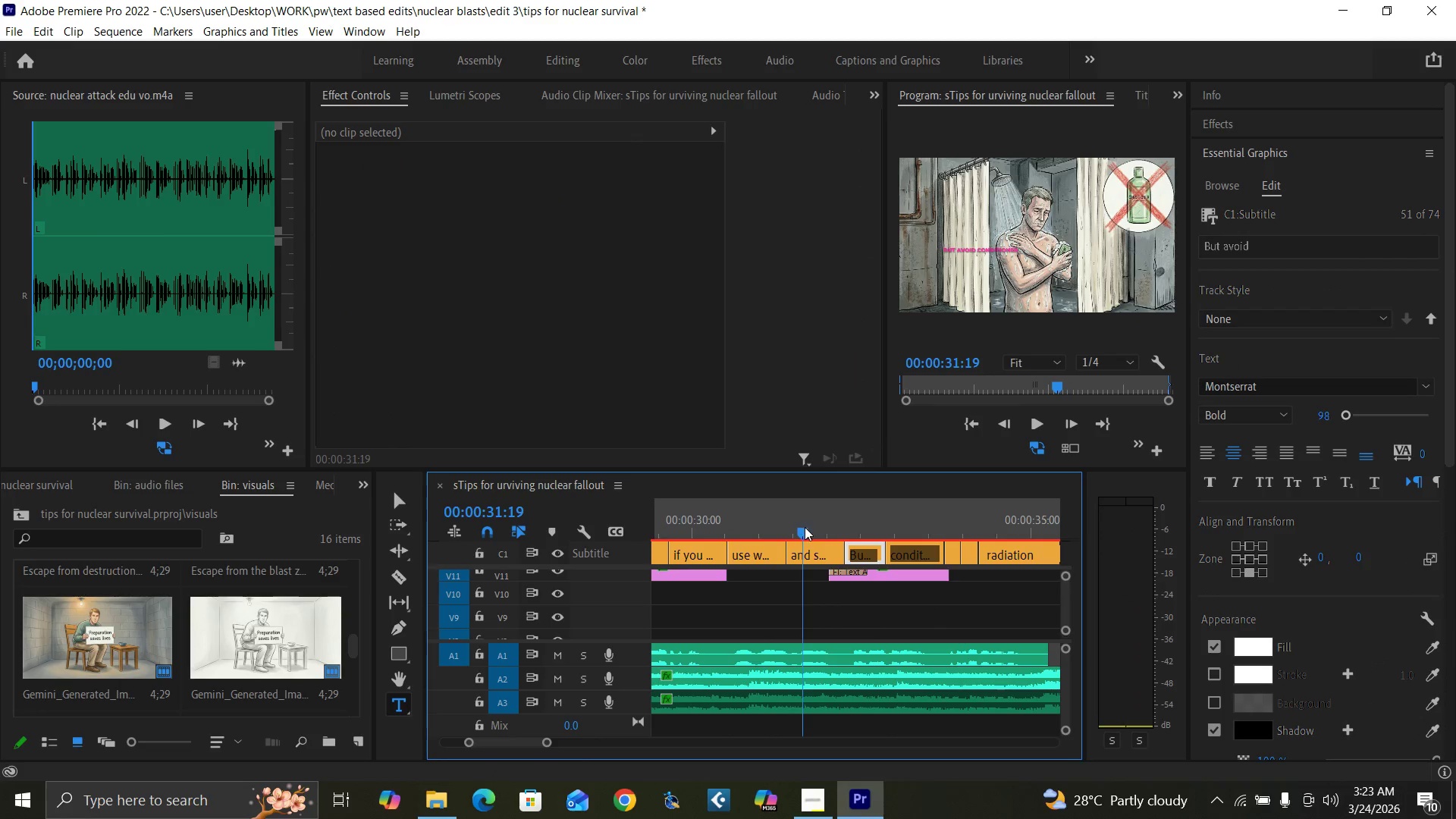 
key(Space)
 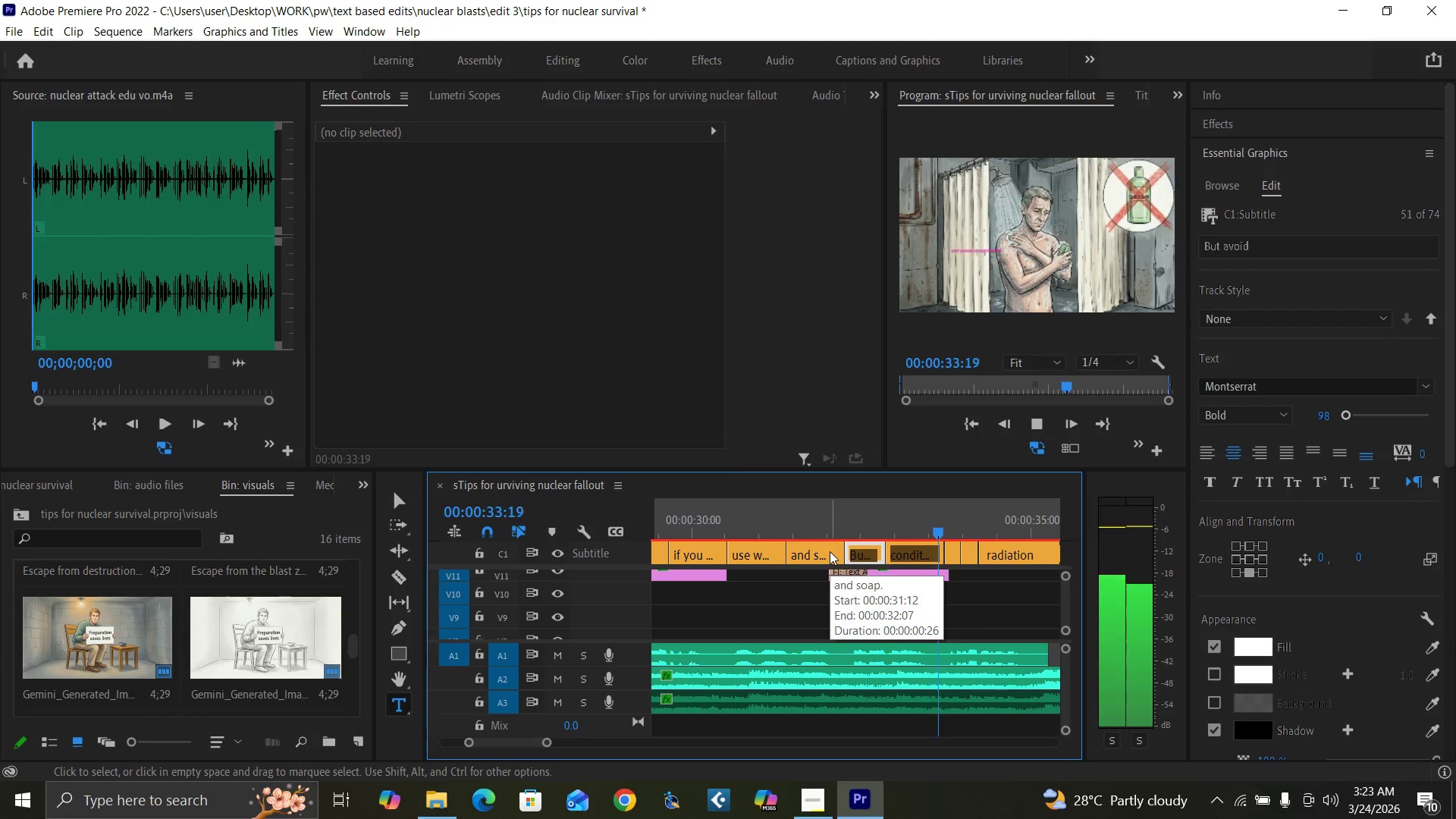 
key(Space)
 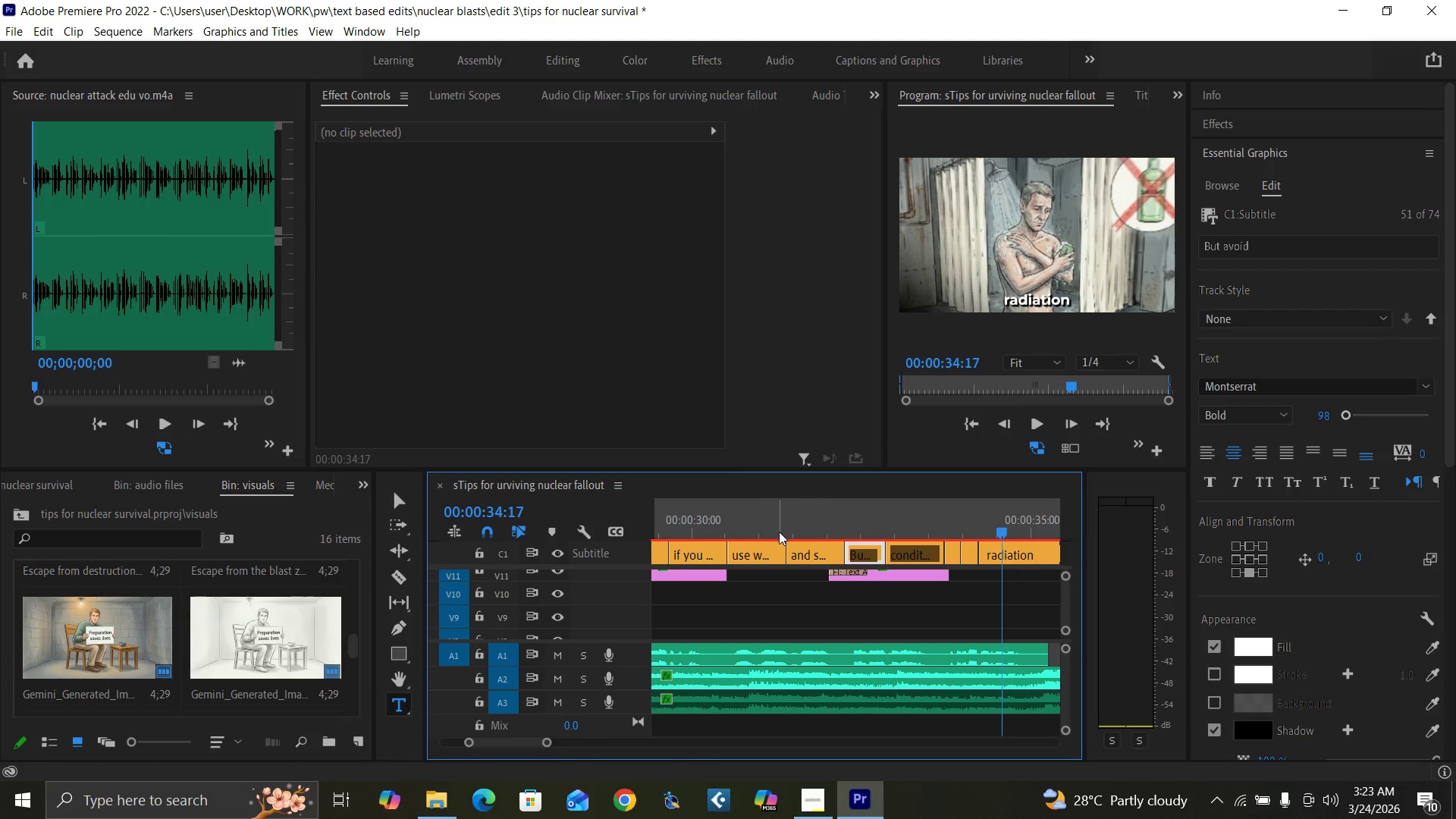 
left_click([774, 531])
 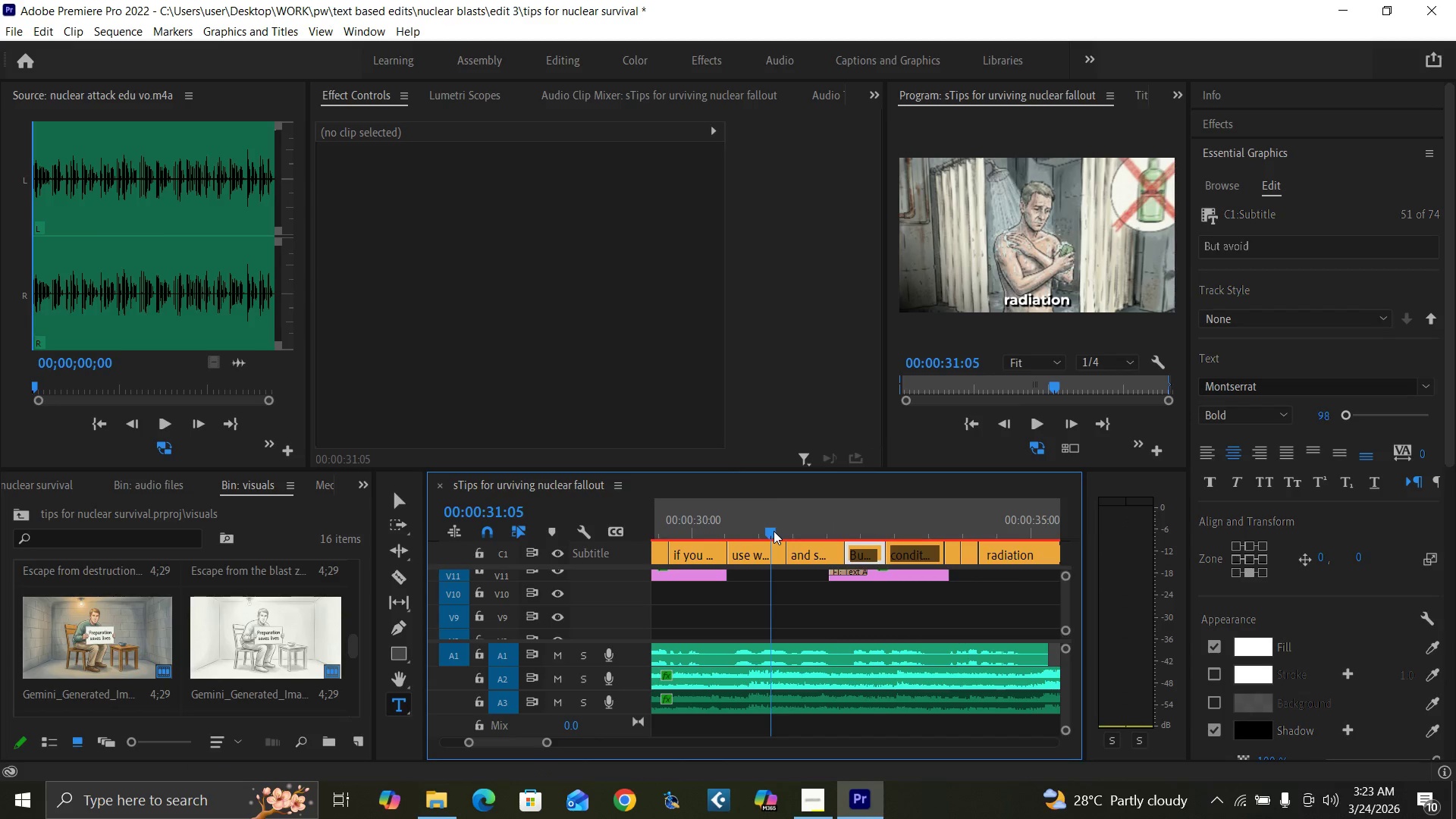 
key(Space)
 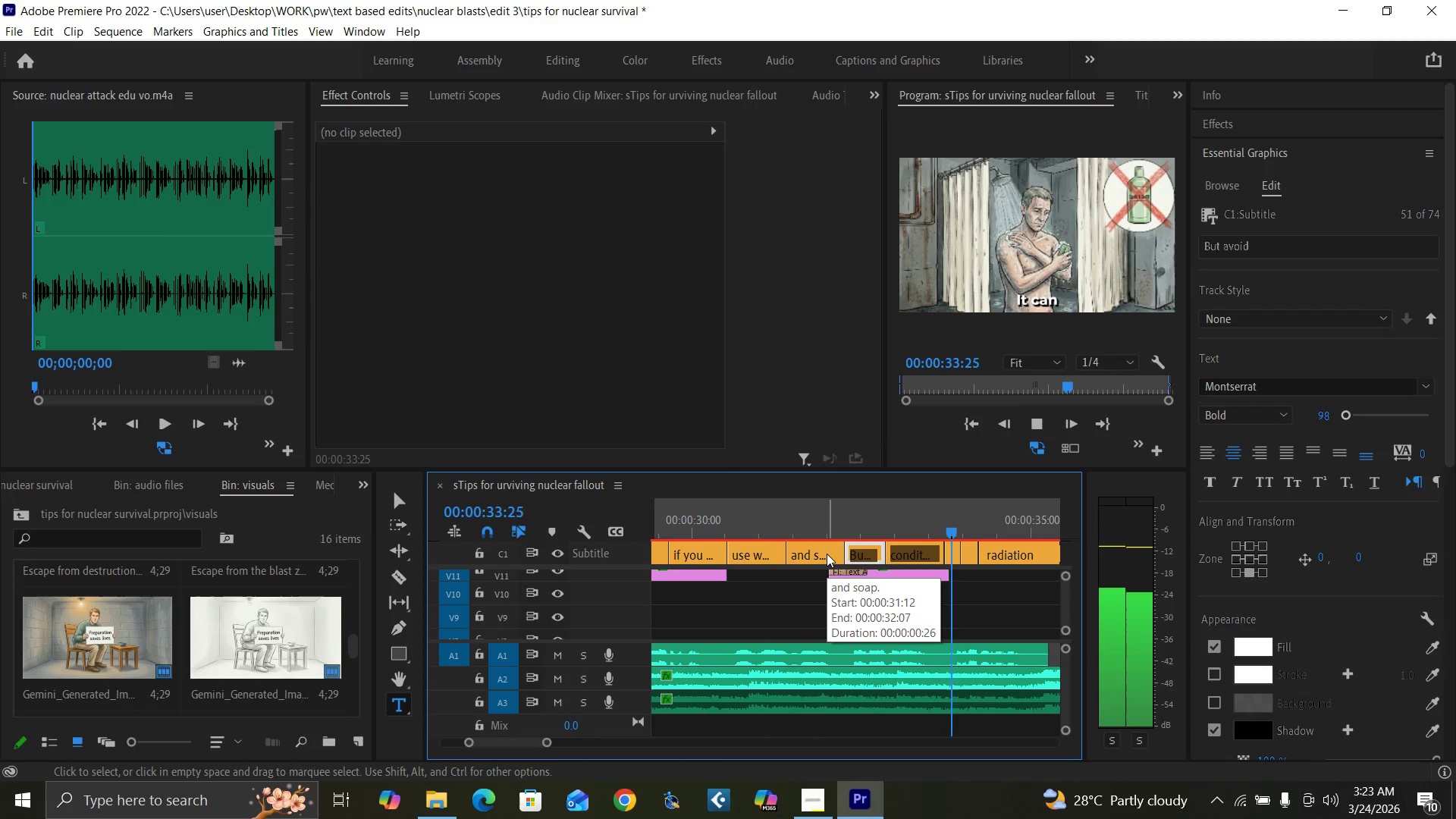 
key(Space)
 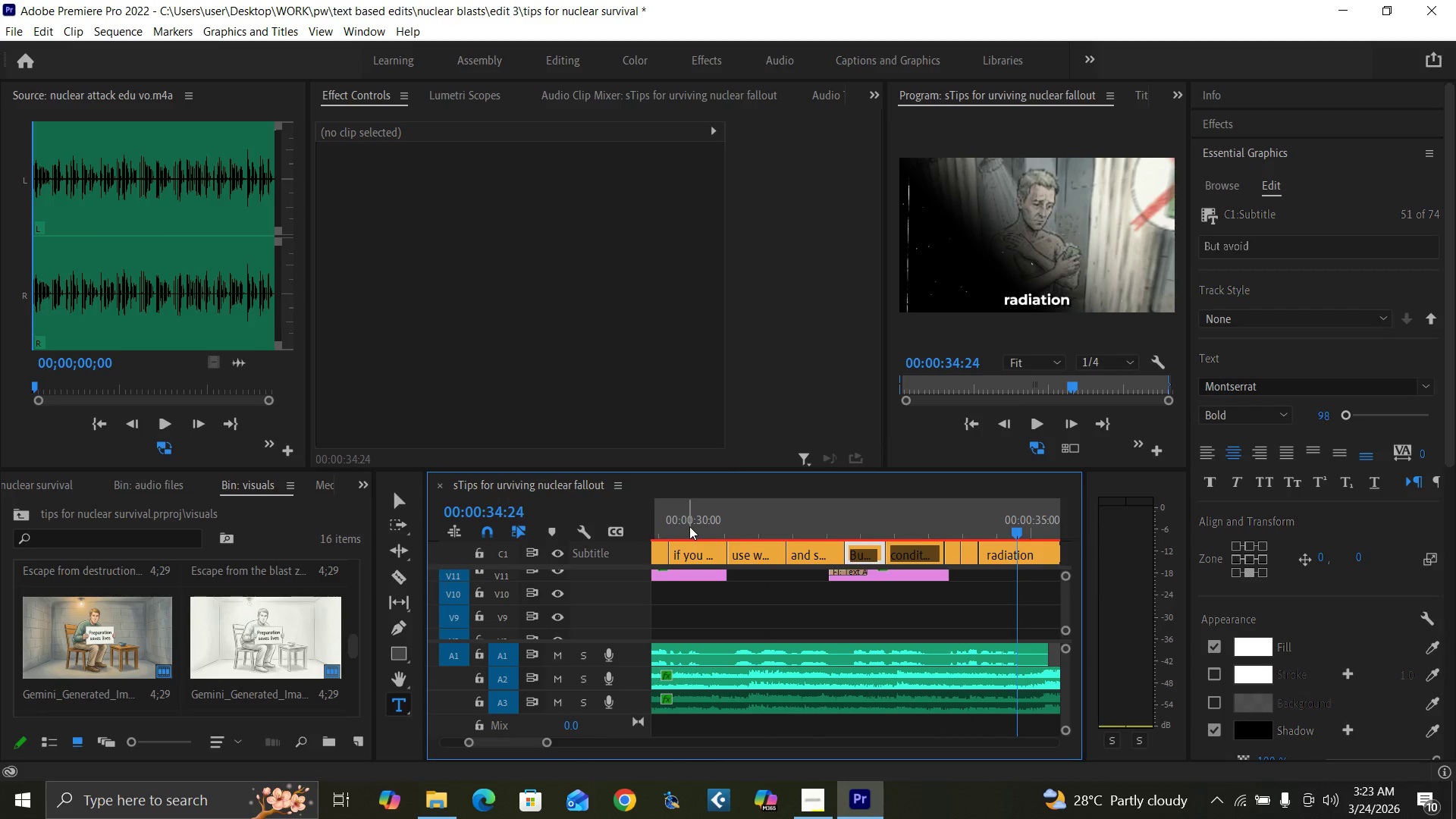 
key(Space)
 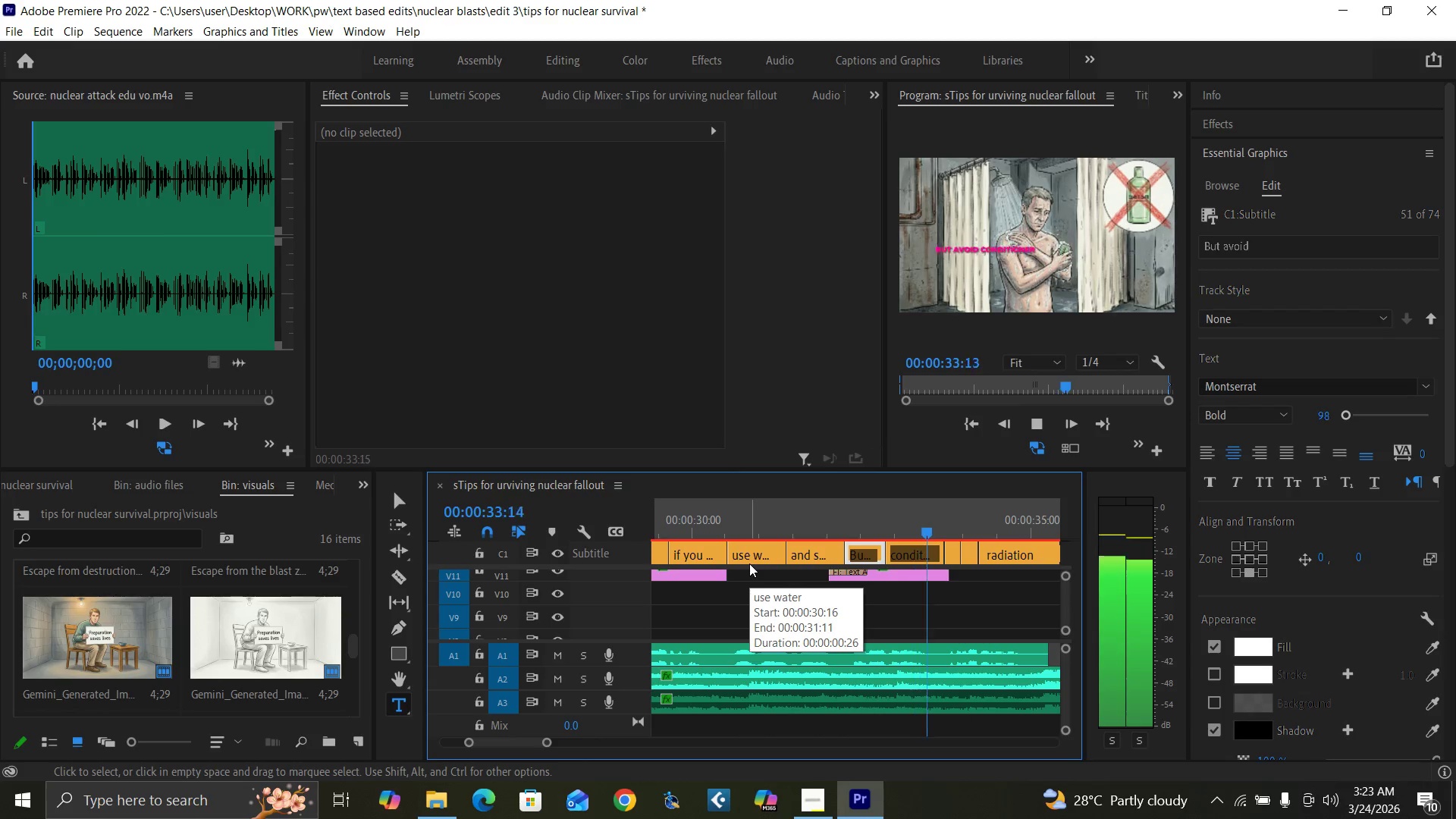 
wait(5.28)
 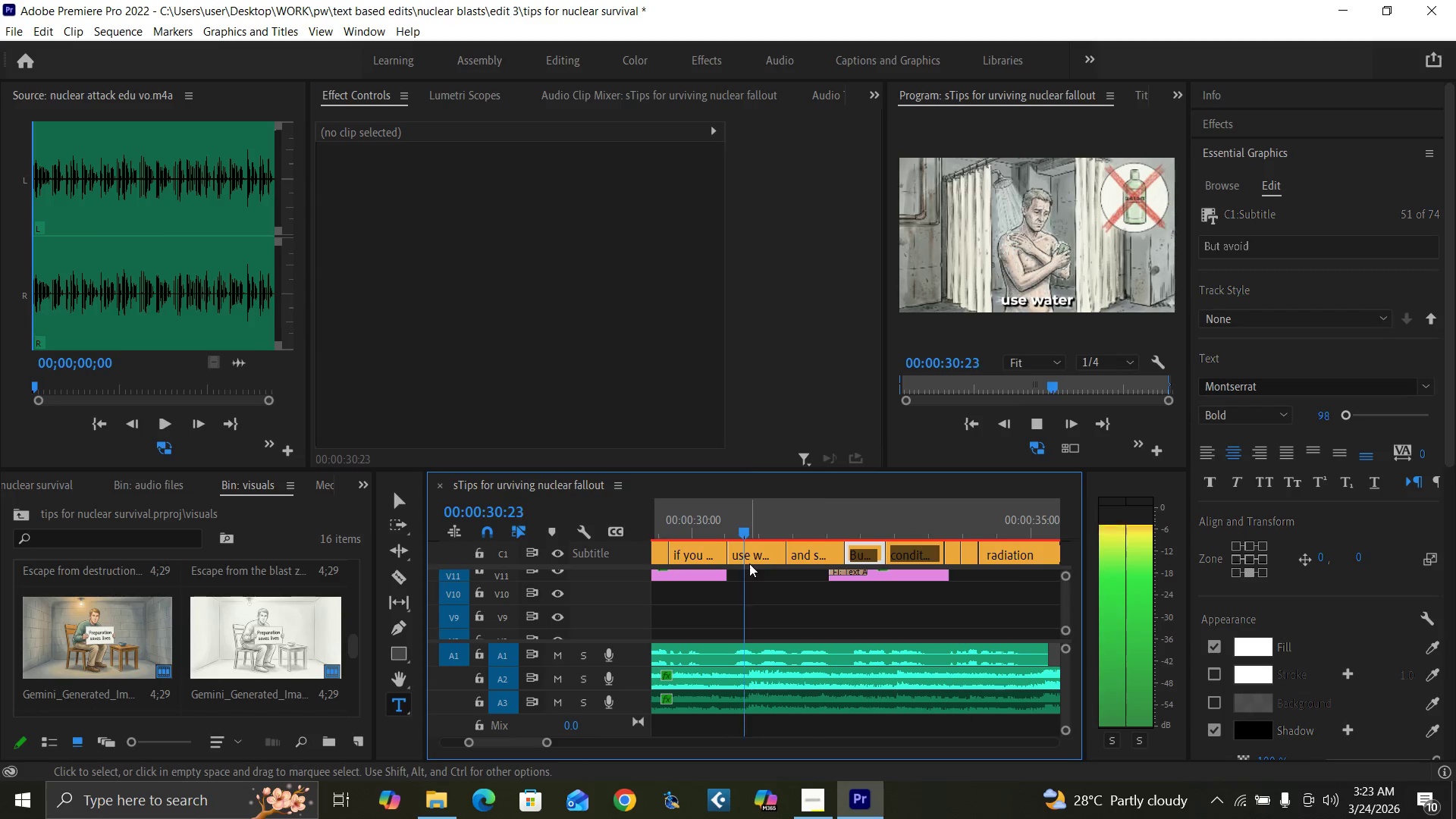 
key(Space)
 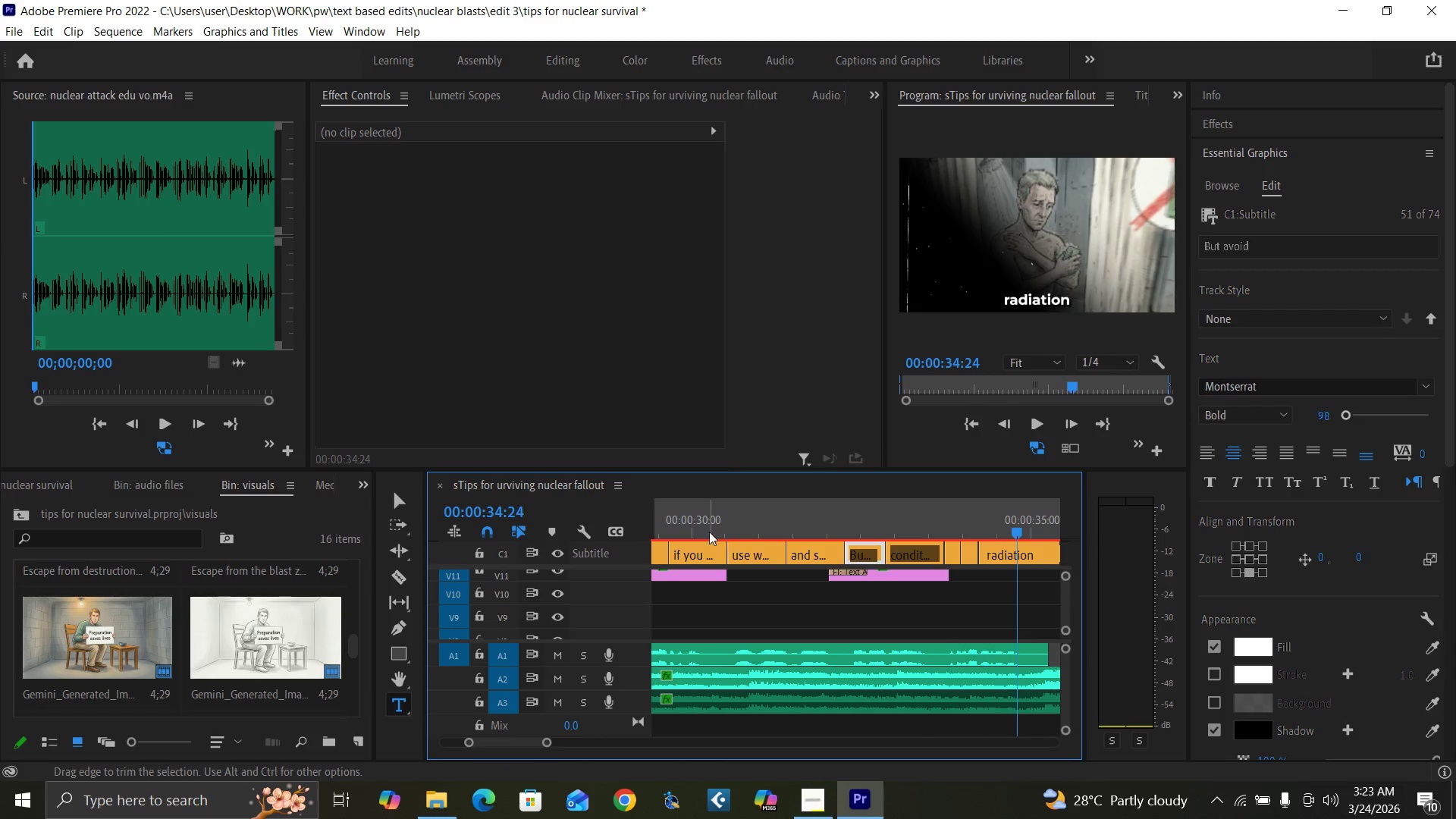 
left_click([709, 532])
 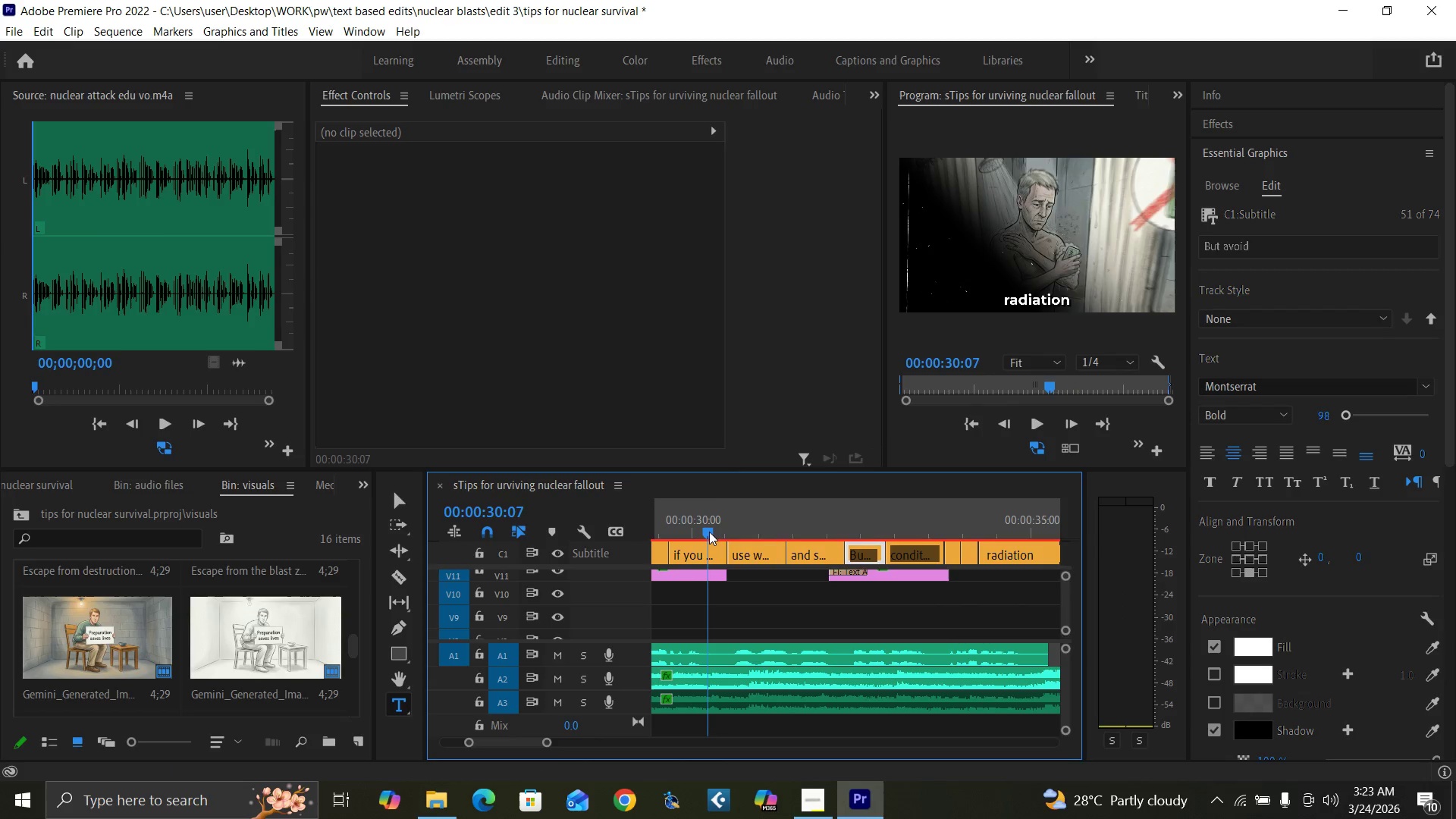 
key(Space)
 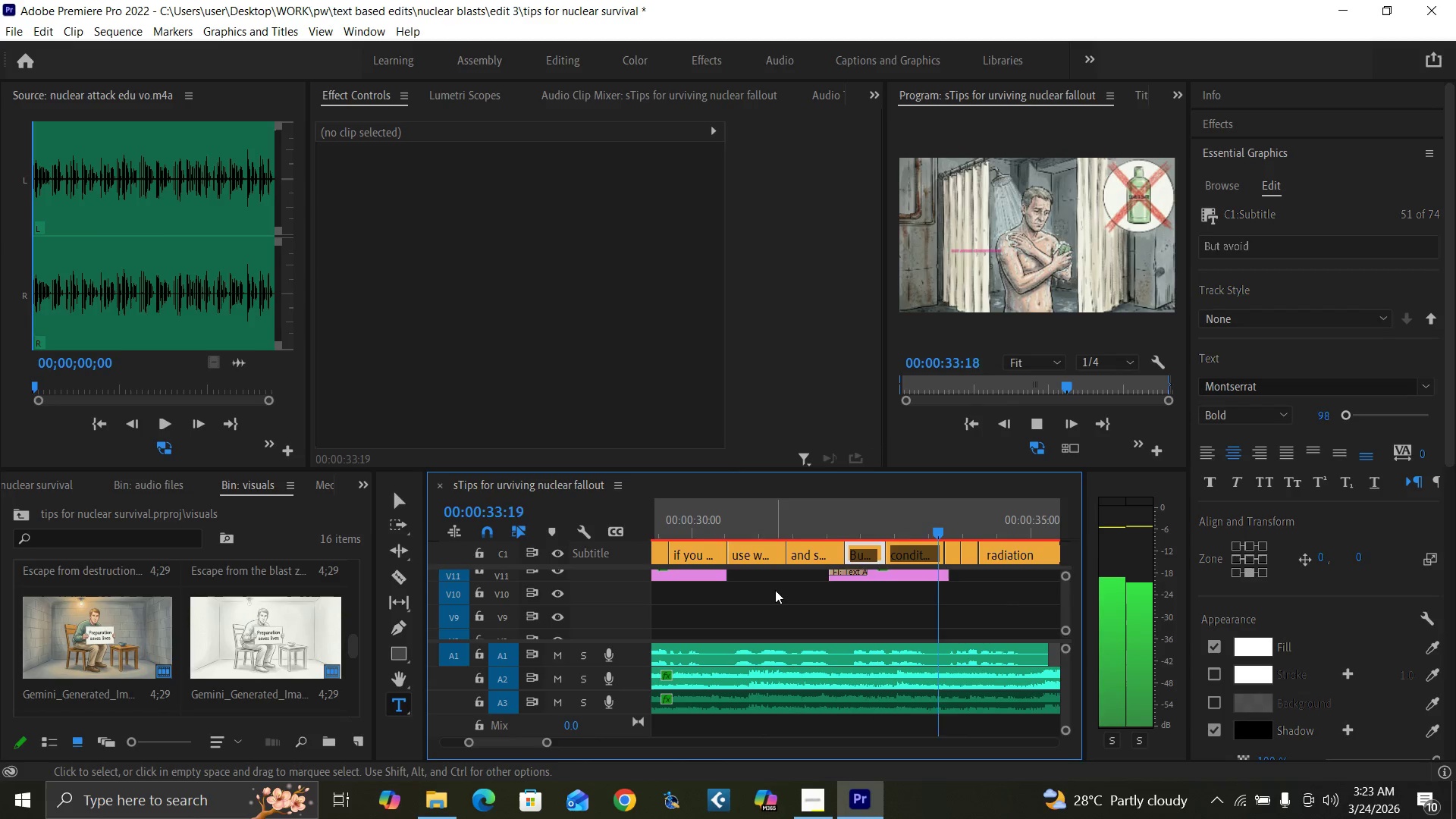 
key(Space)
 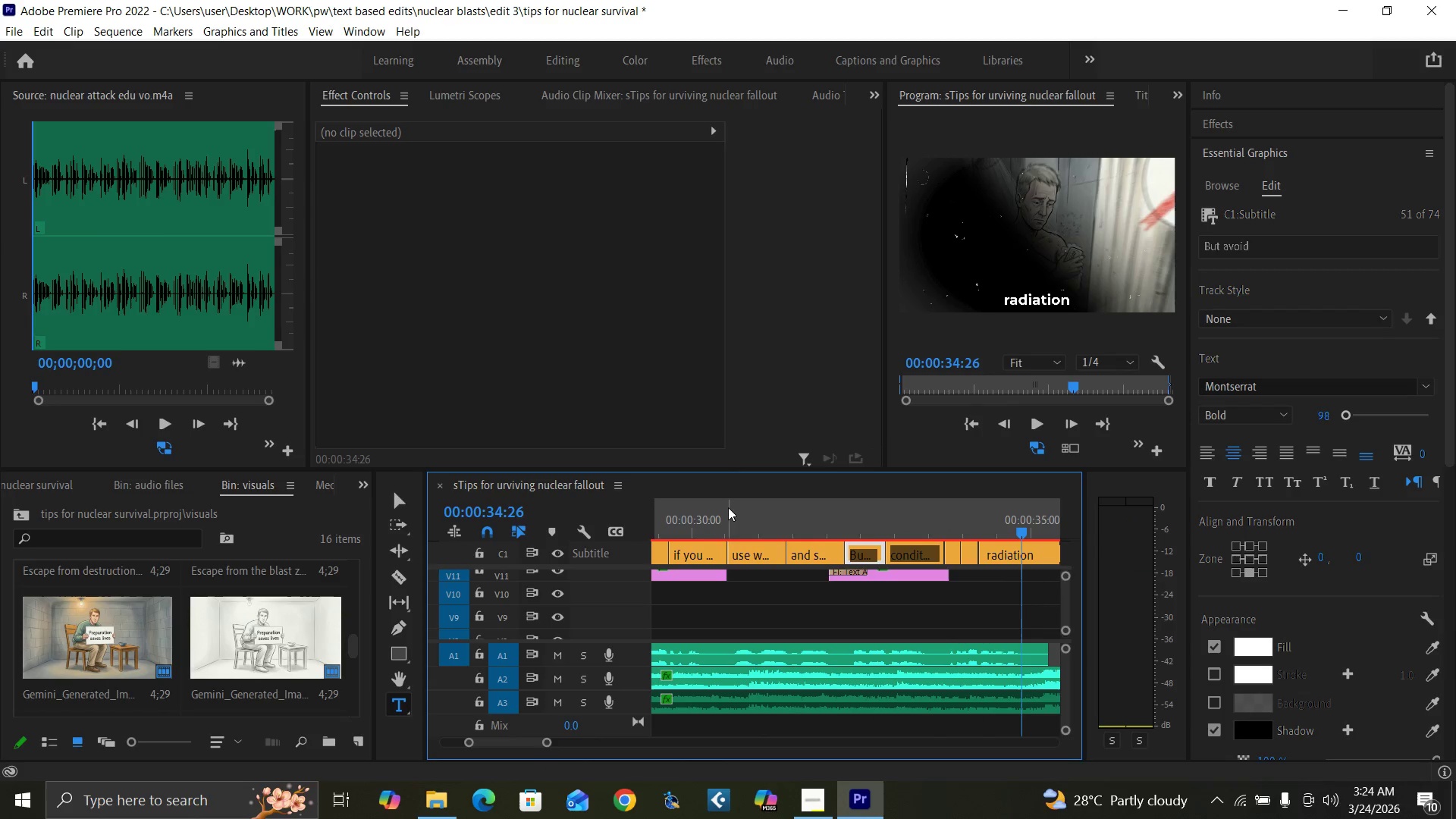 
left_click([730, 528])
 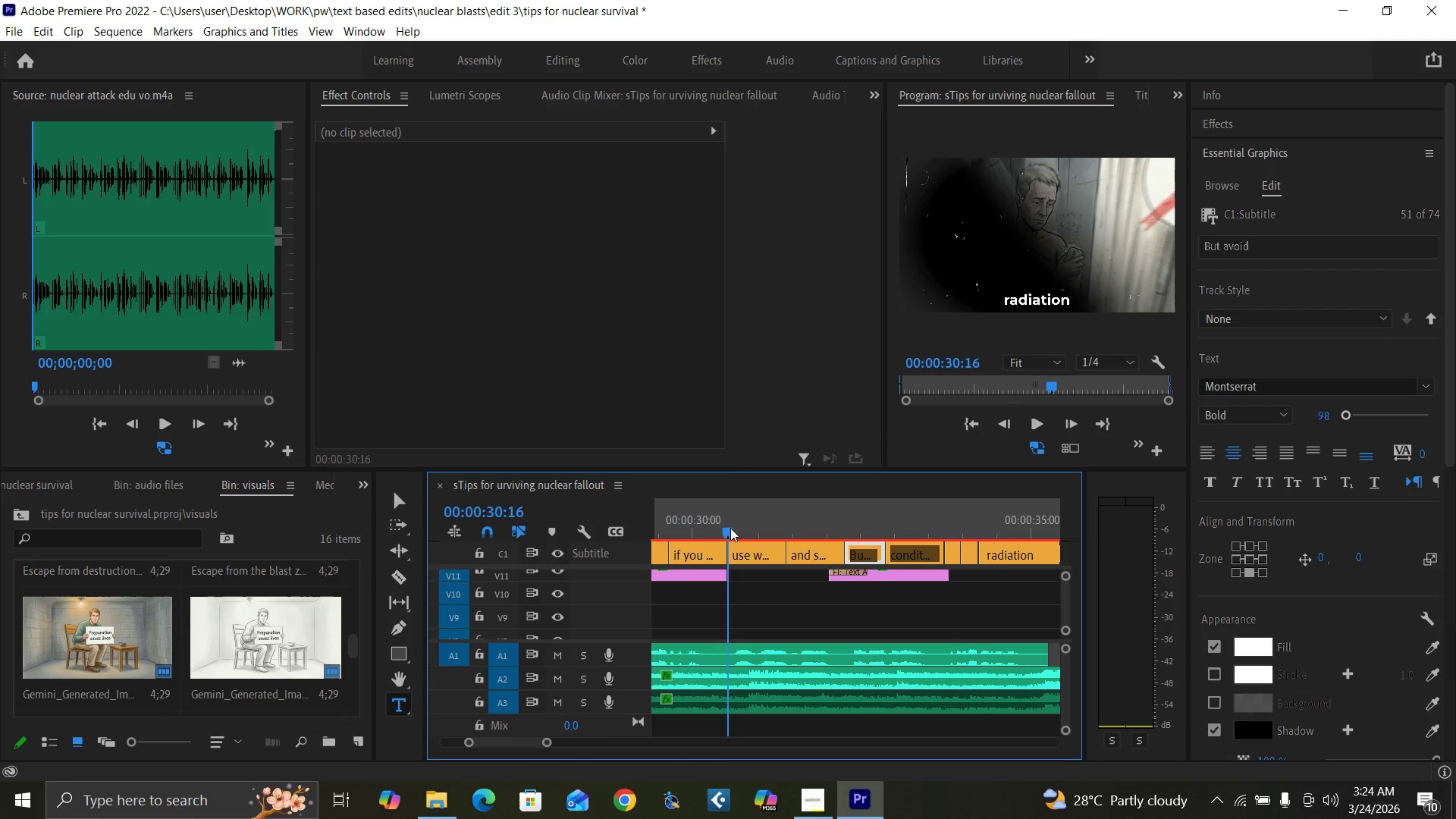 
key(Space)
 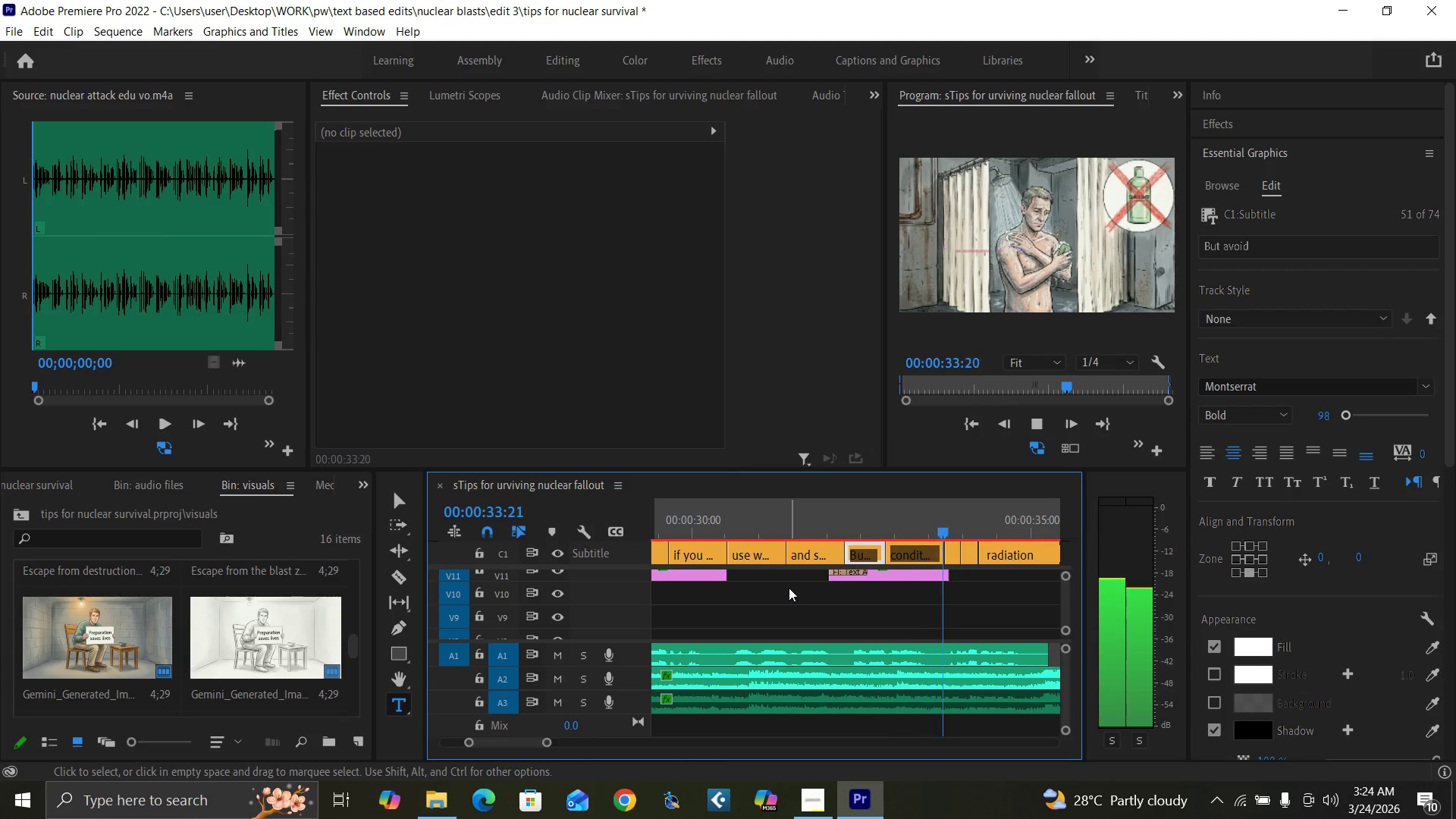 
key(Space)
 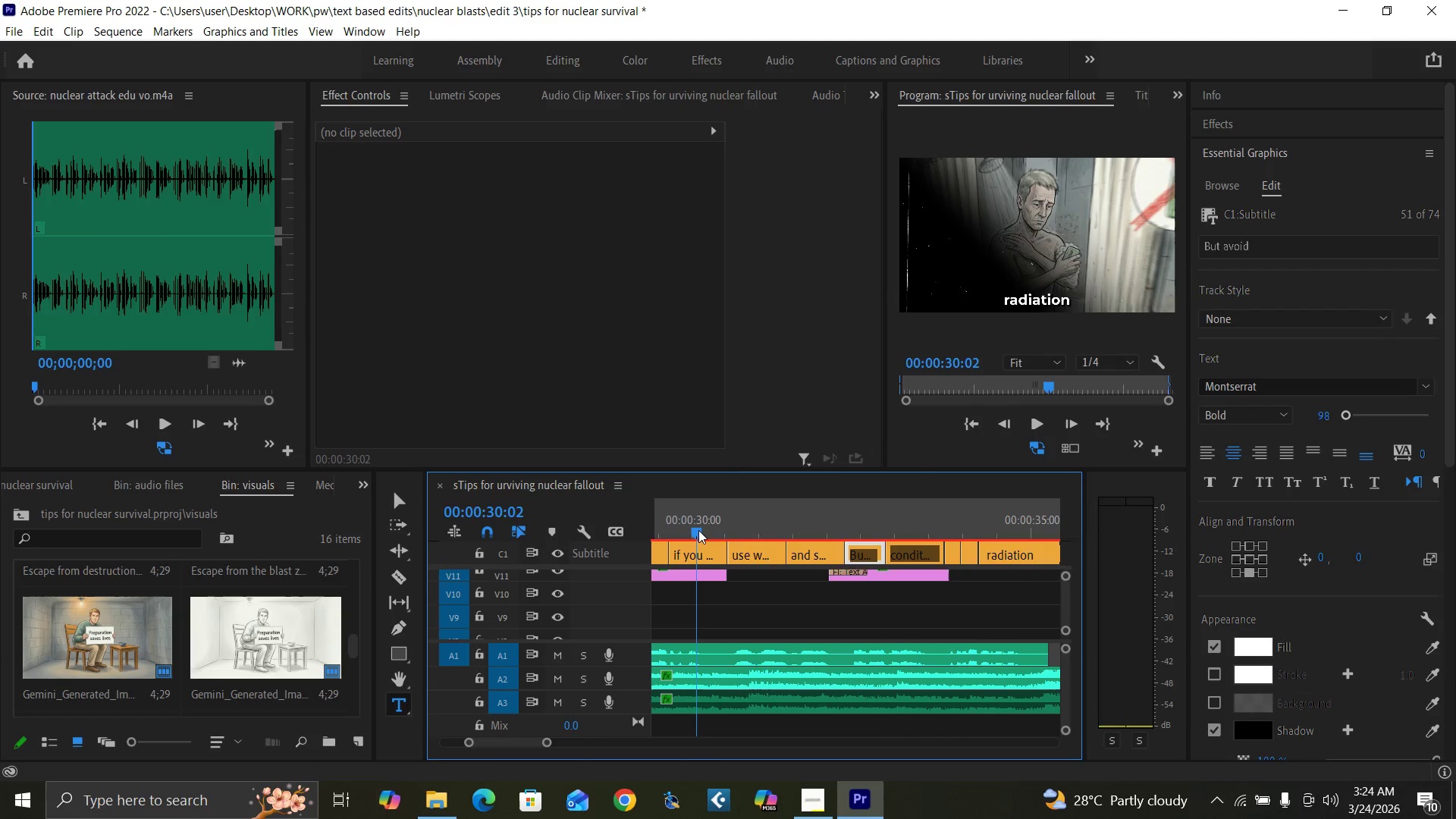 
key(Control+Backquote)
 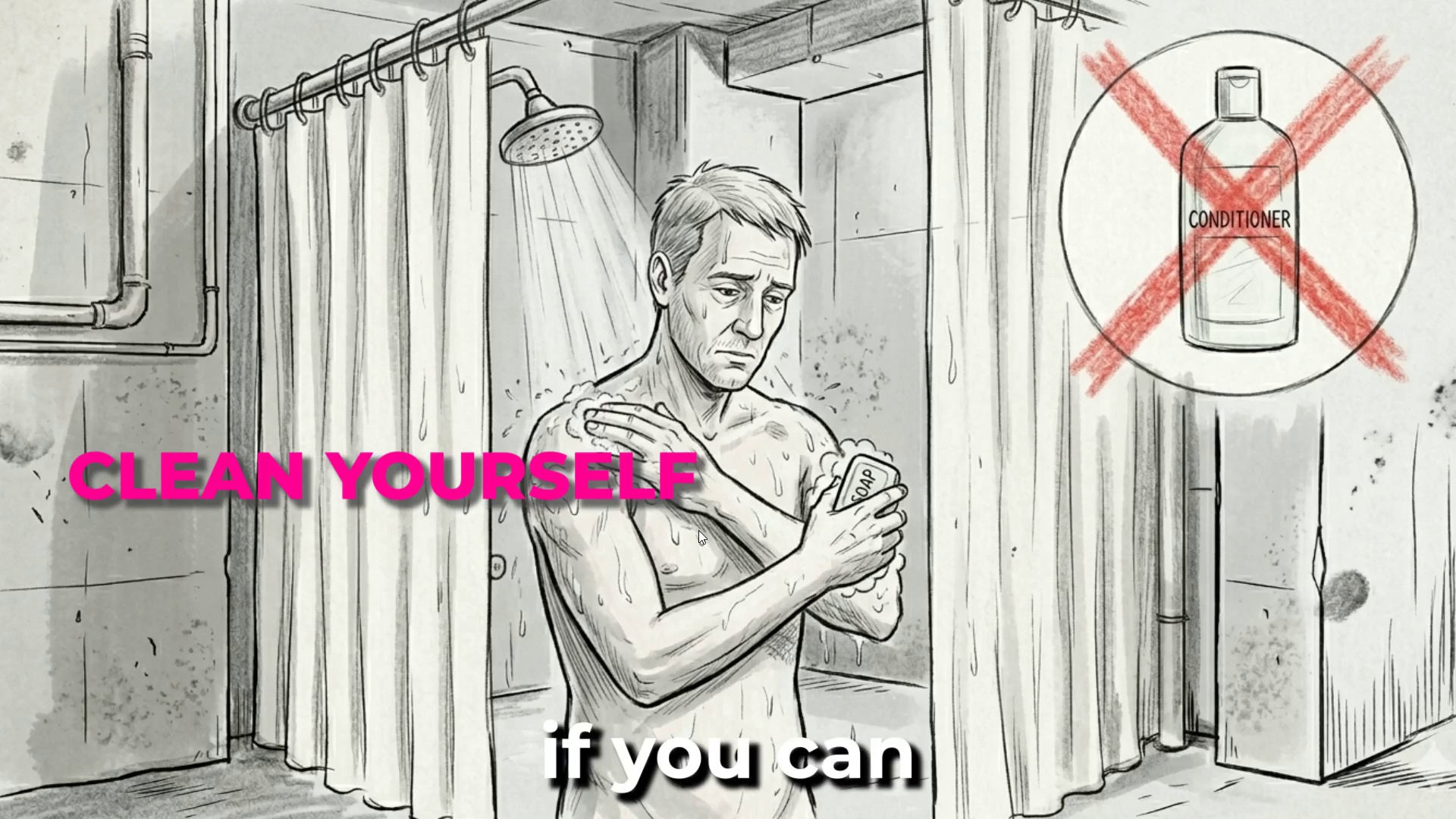 
key(Space)
 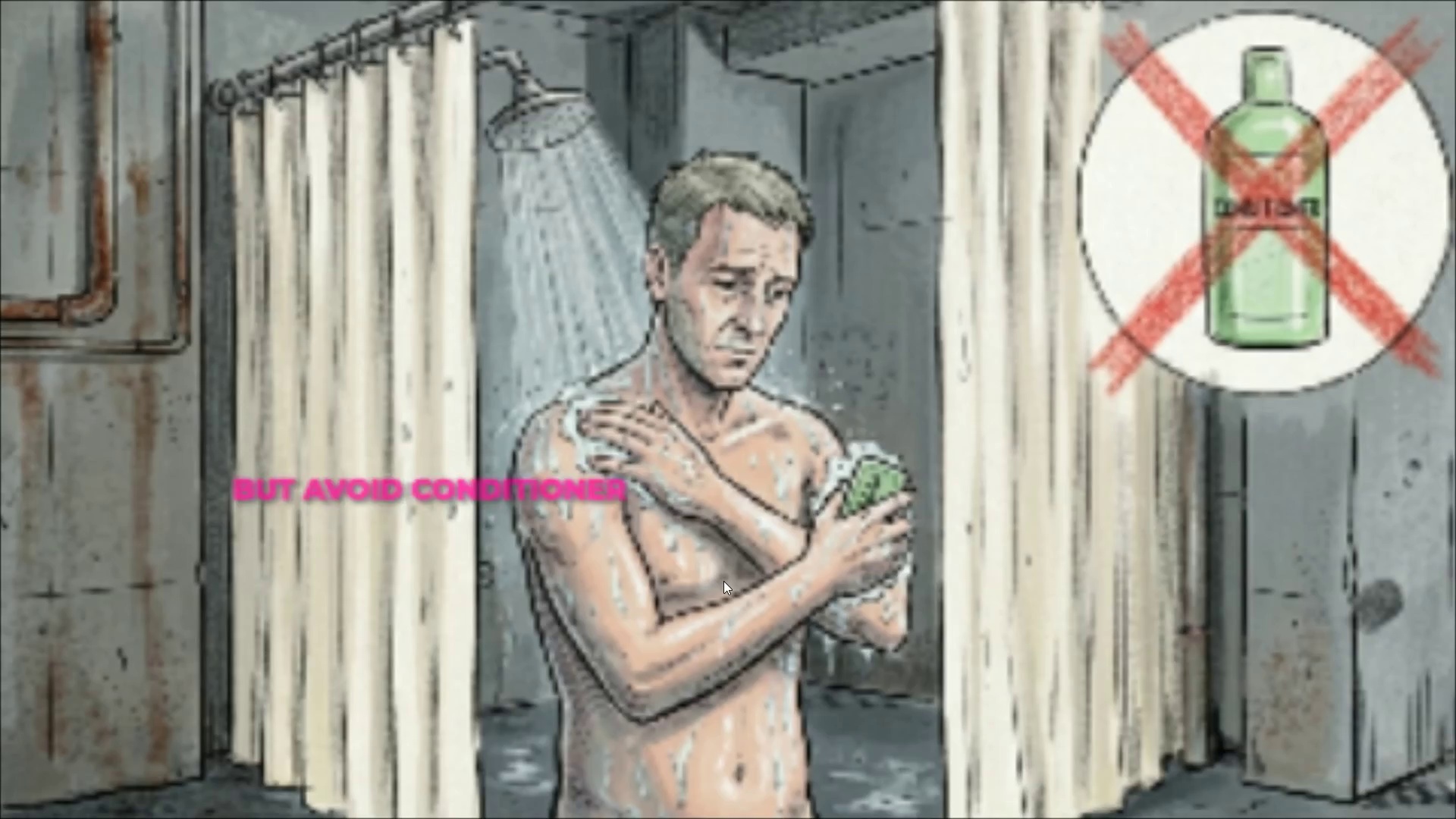 
wait(5.08)
 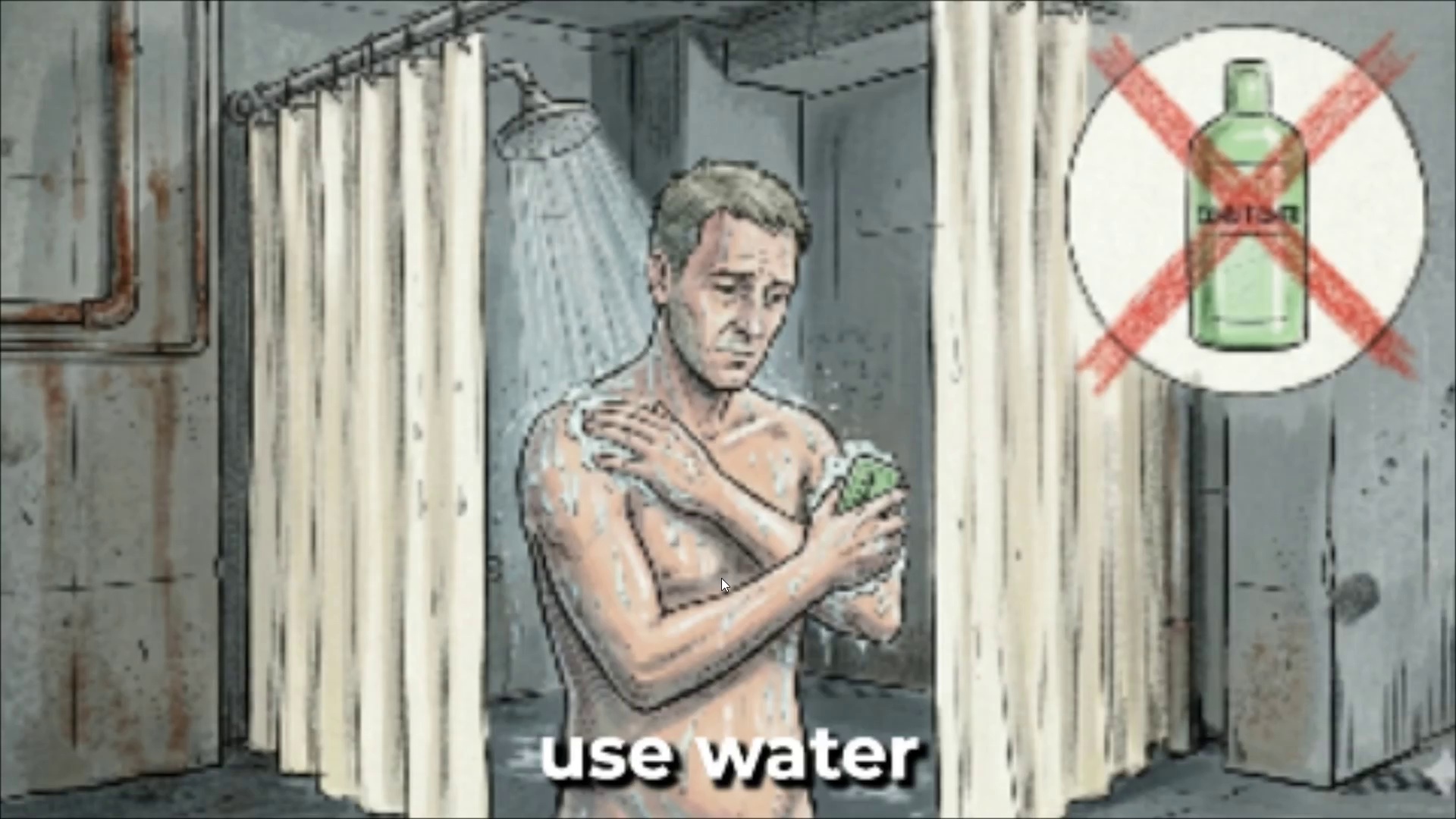 
key(Space)
 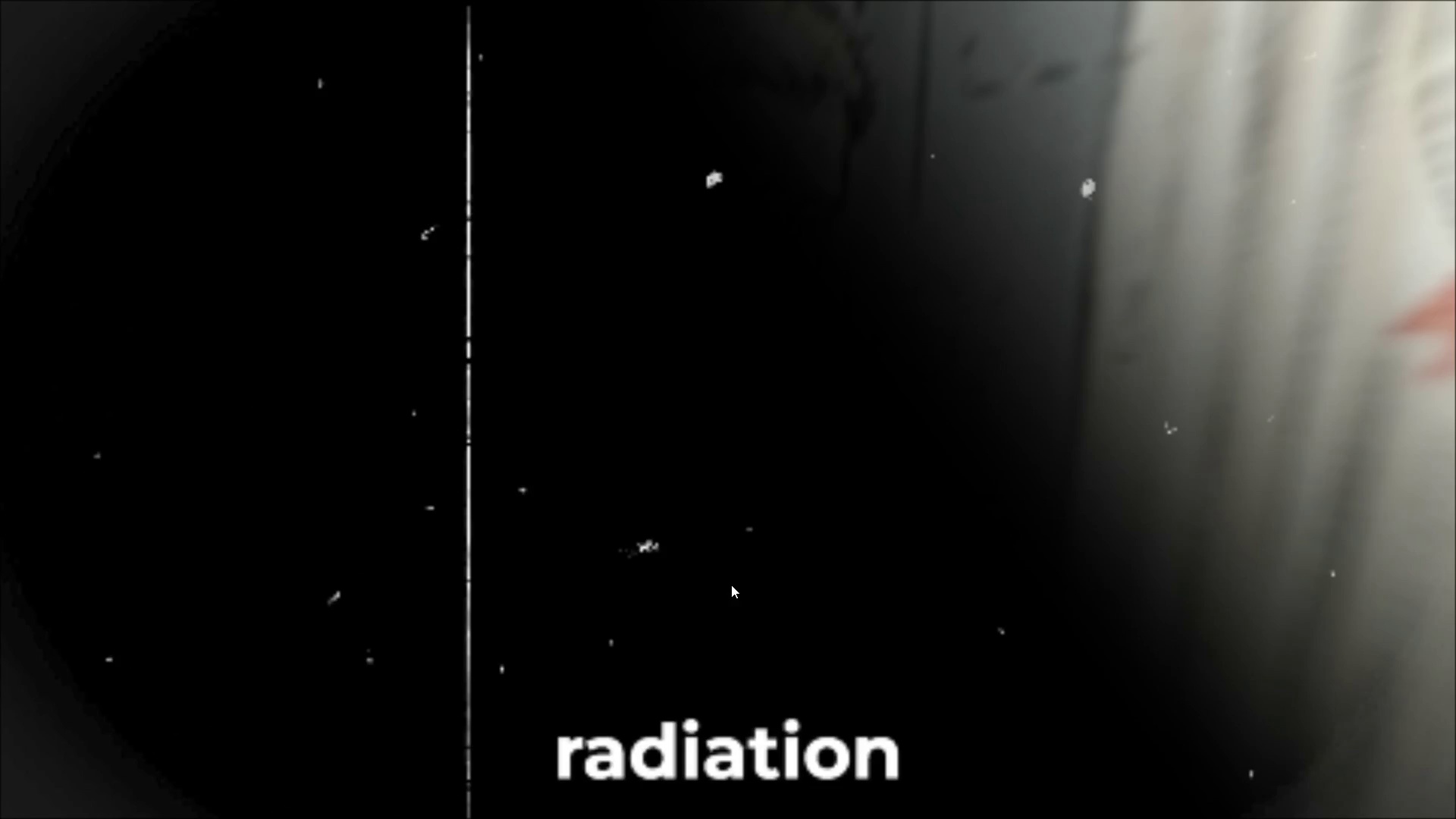 
key(Control+Backquote)
 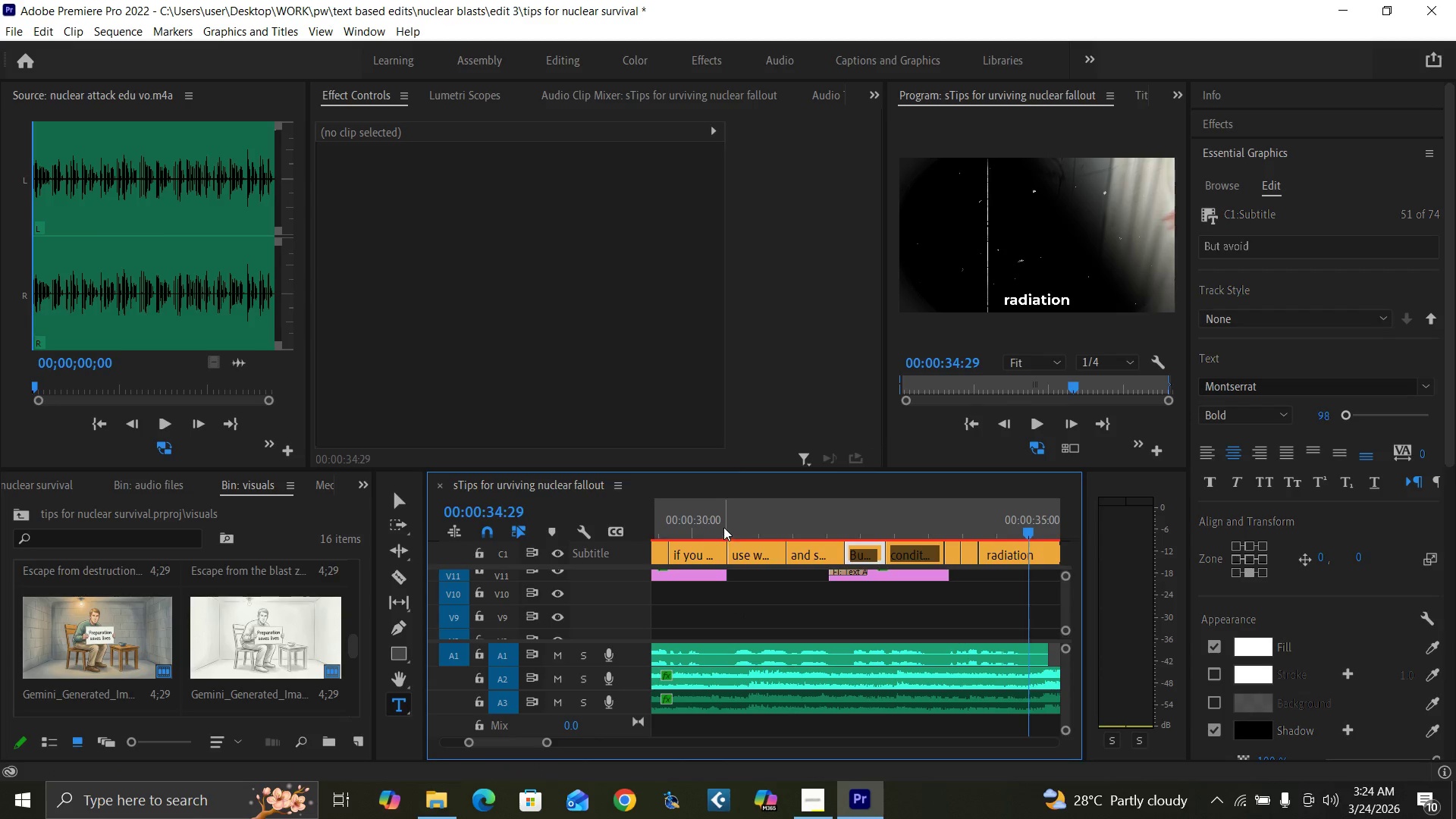 
key(Space)
 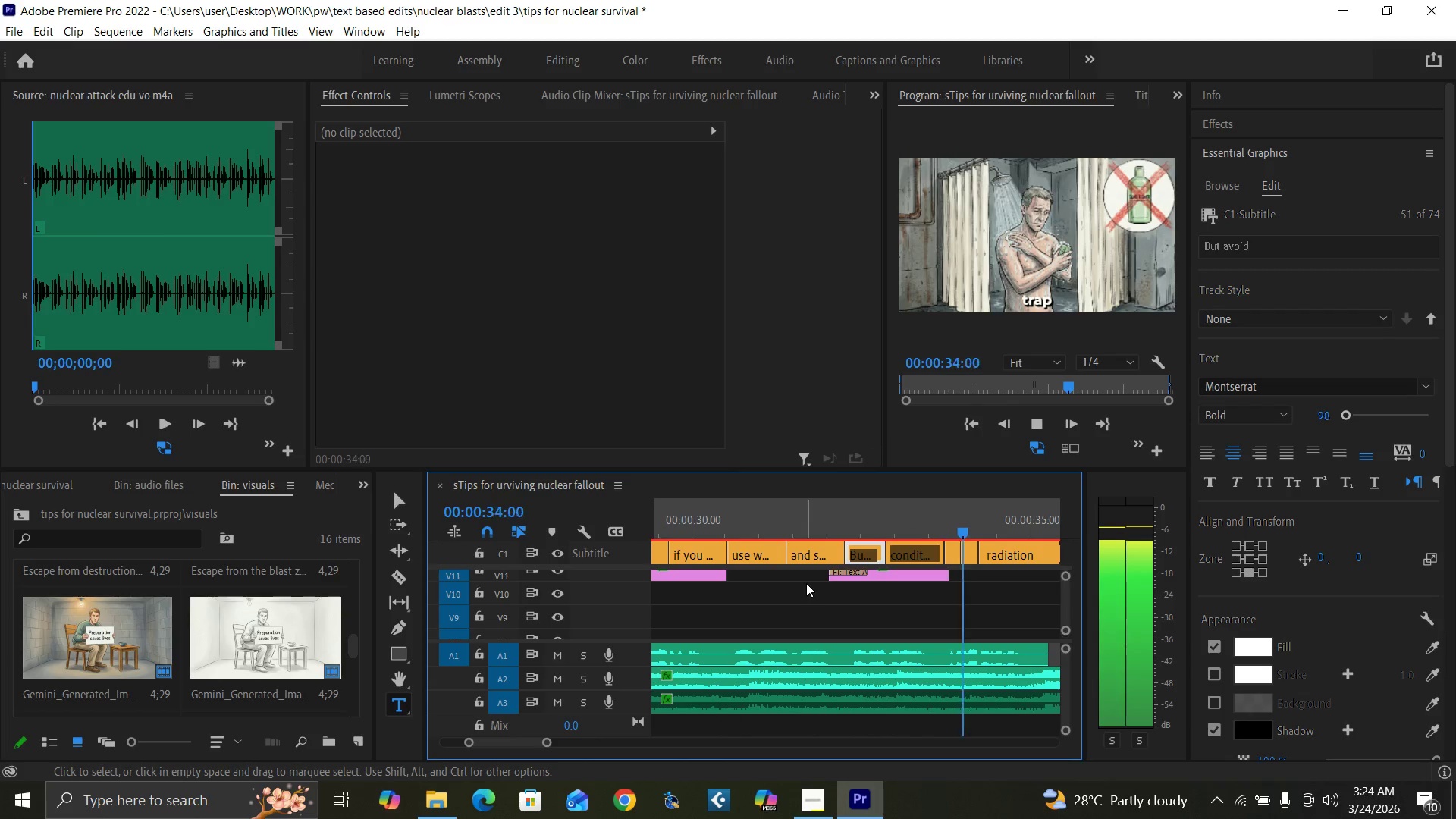 
key(Space)
 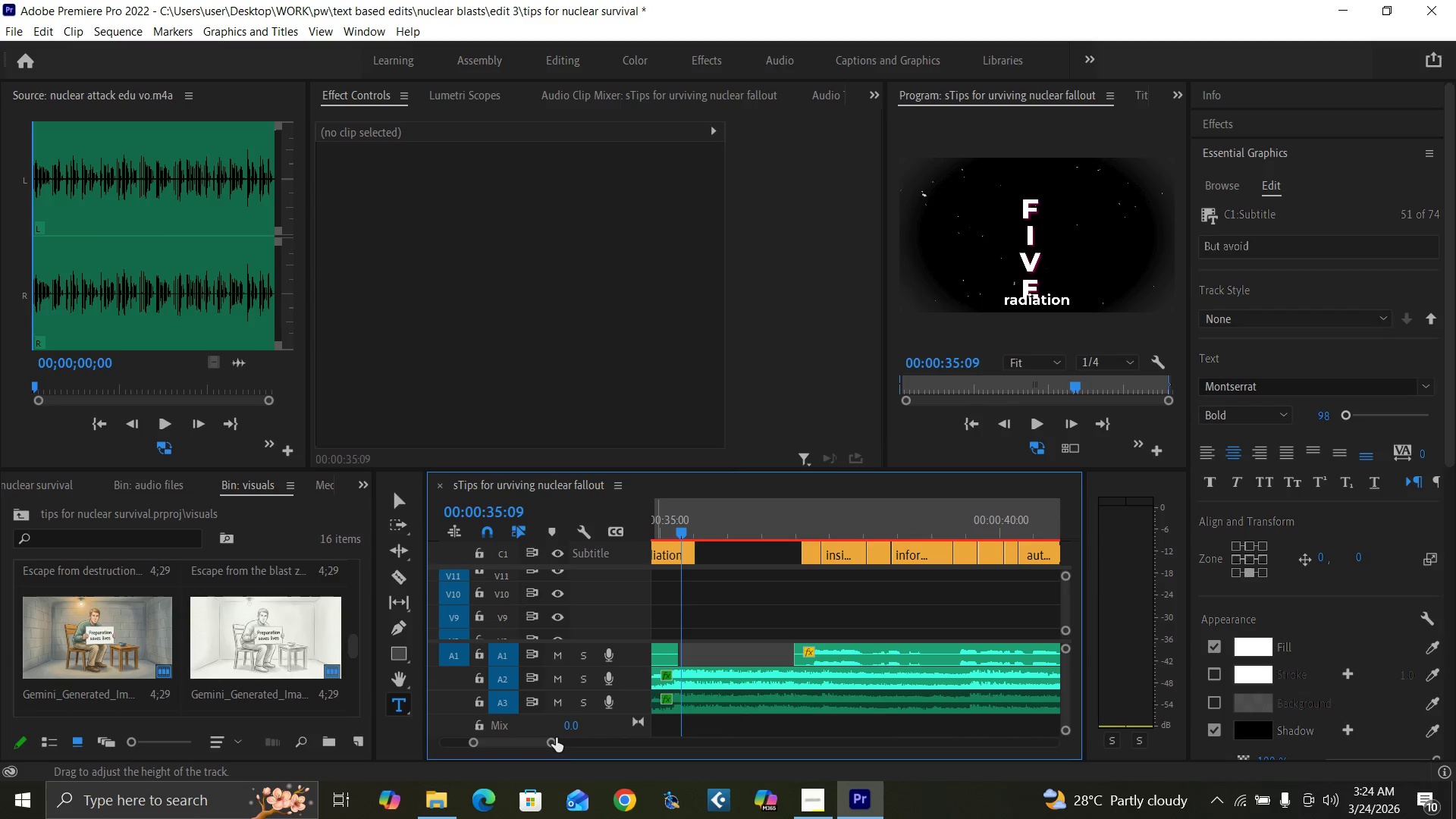 
left_click_drag(start_coordinate=[552, 740], to_coordinate=[566, 742])
 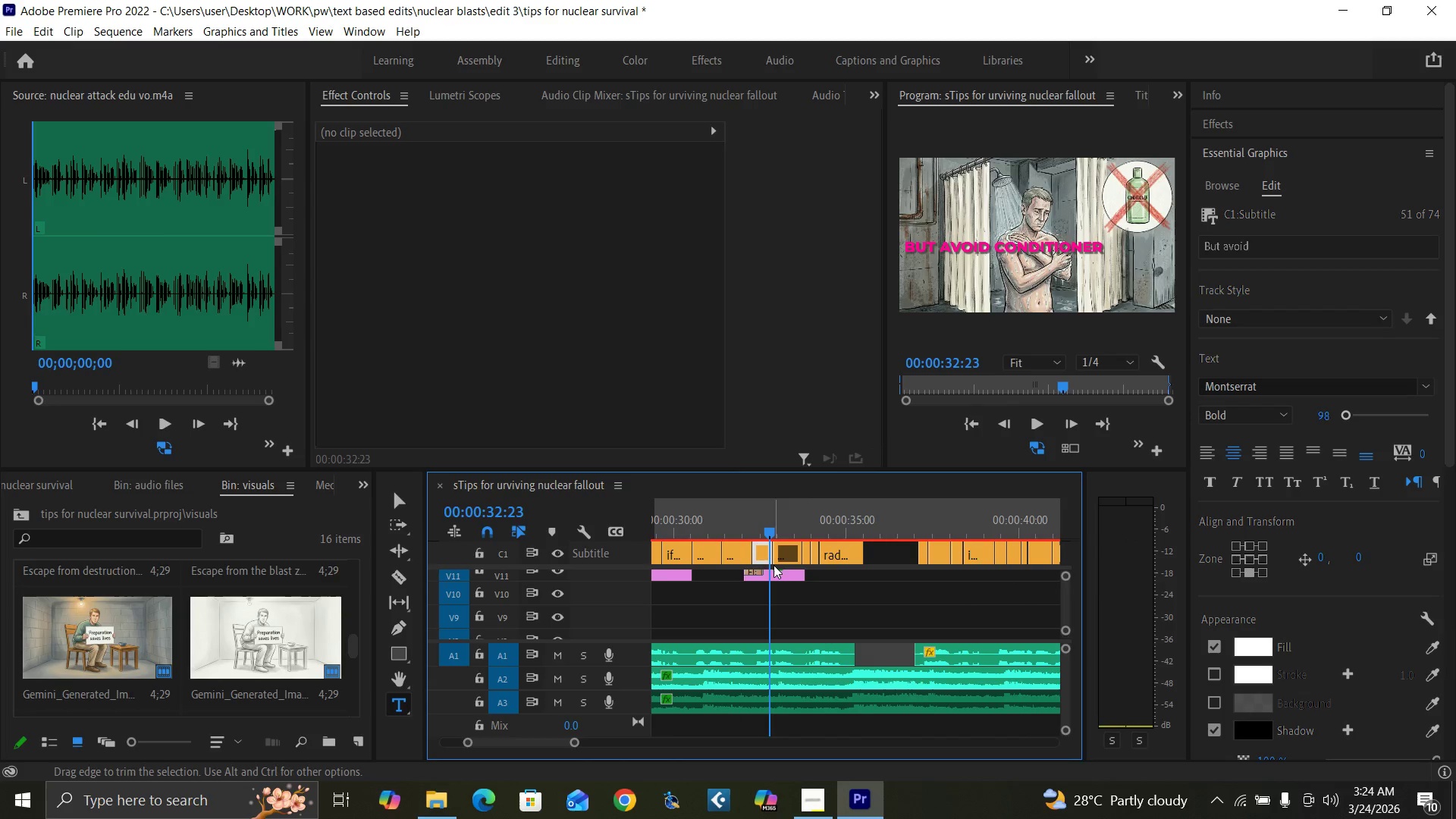 
left_click([777, 576])
 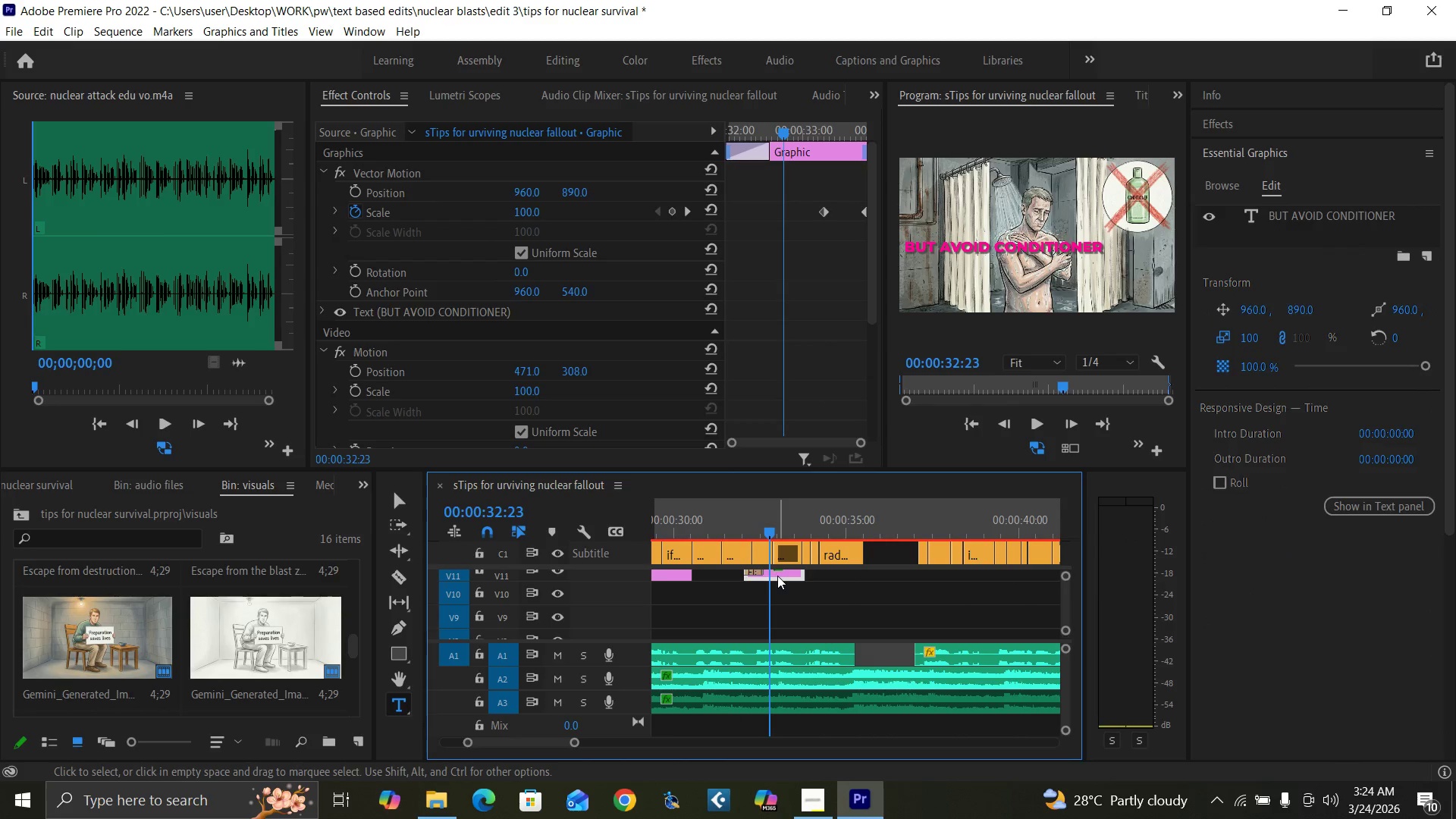 
right_click([777, 576])
 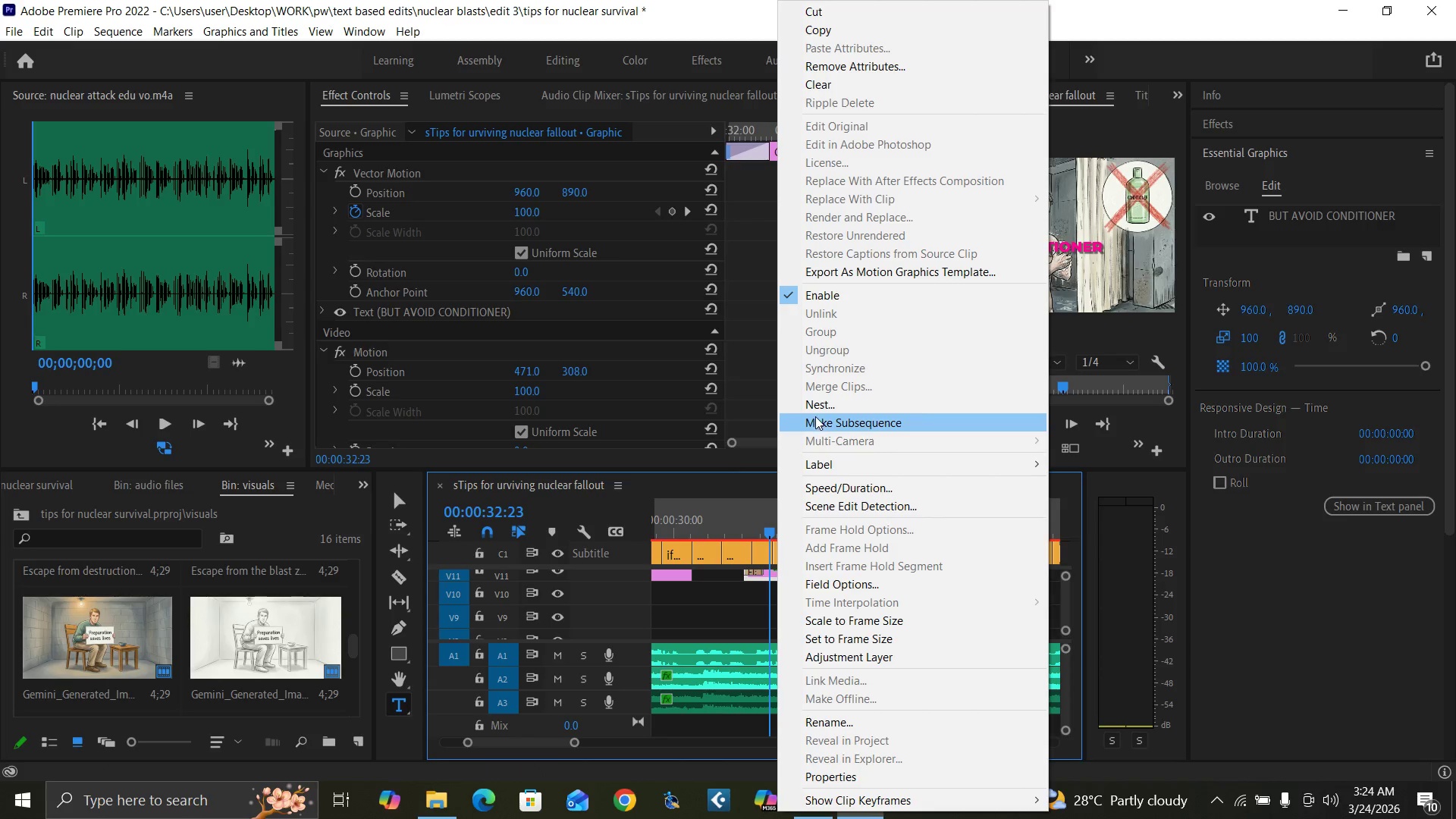 
left_click([817, 405])
 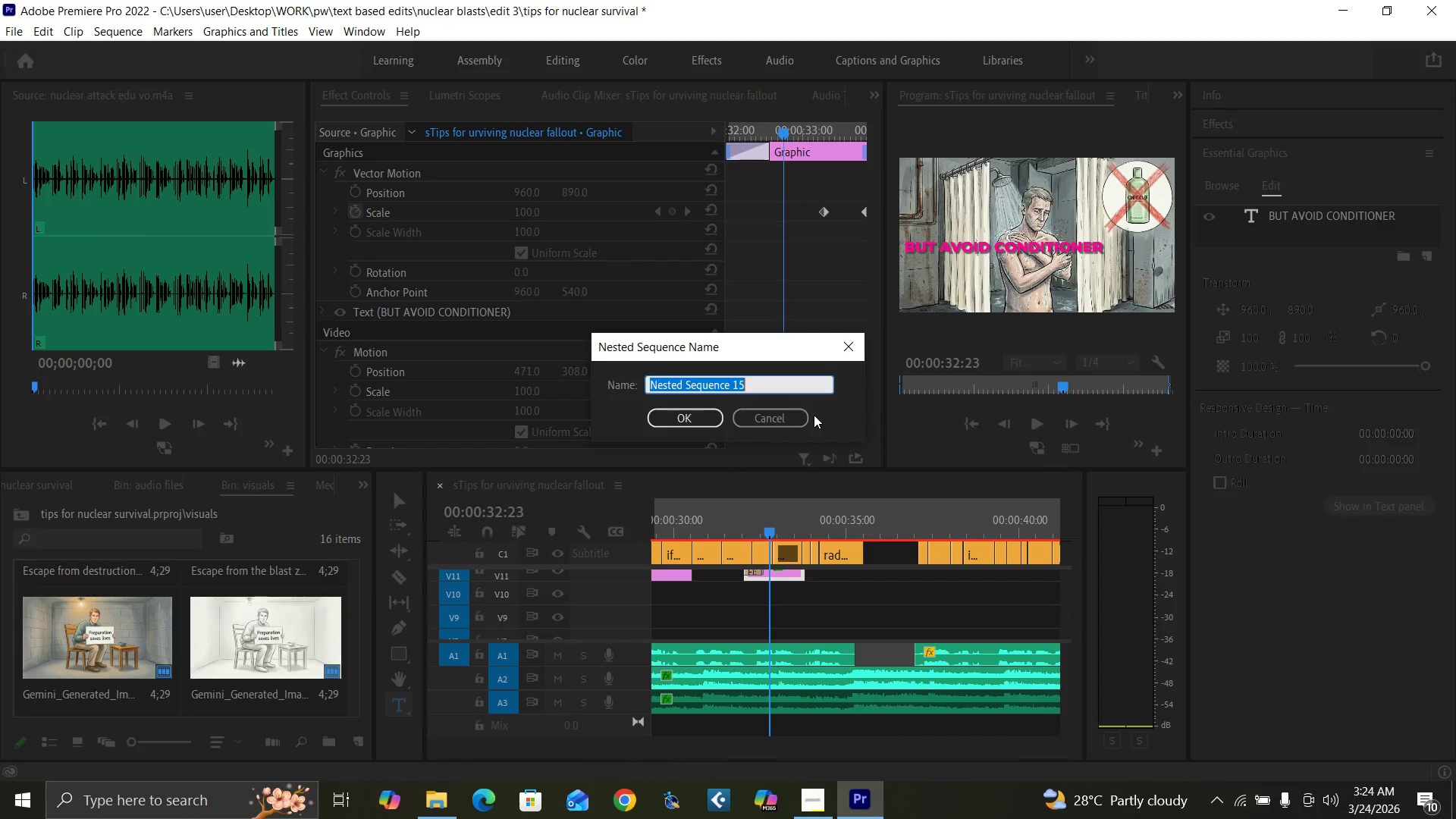 
type(CONDITION)
 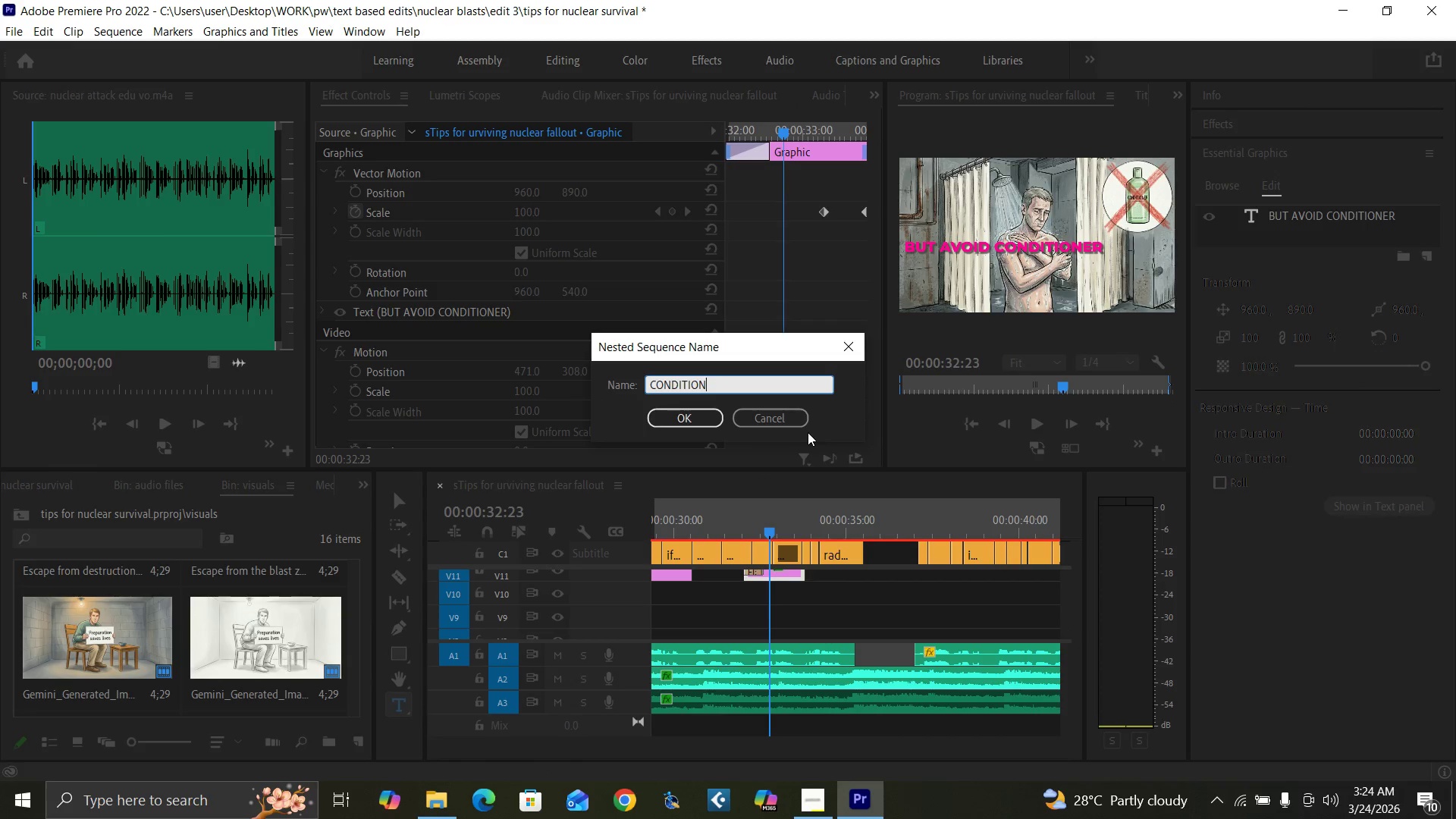 
type(ER)
 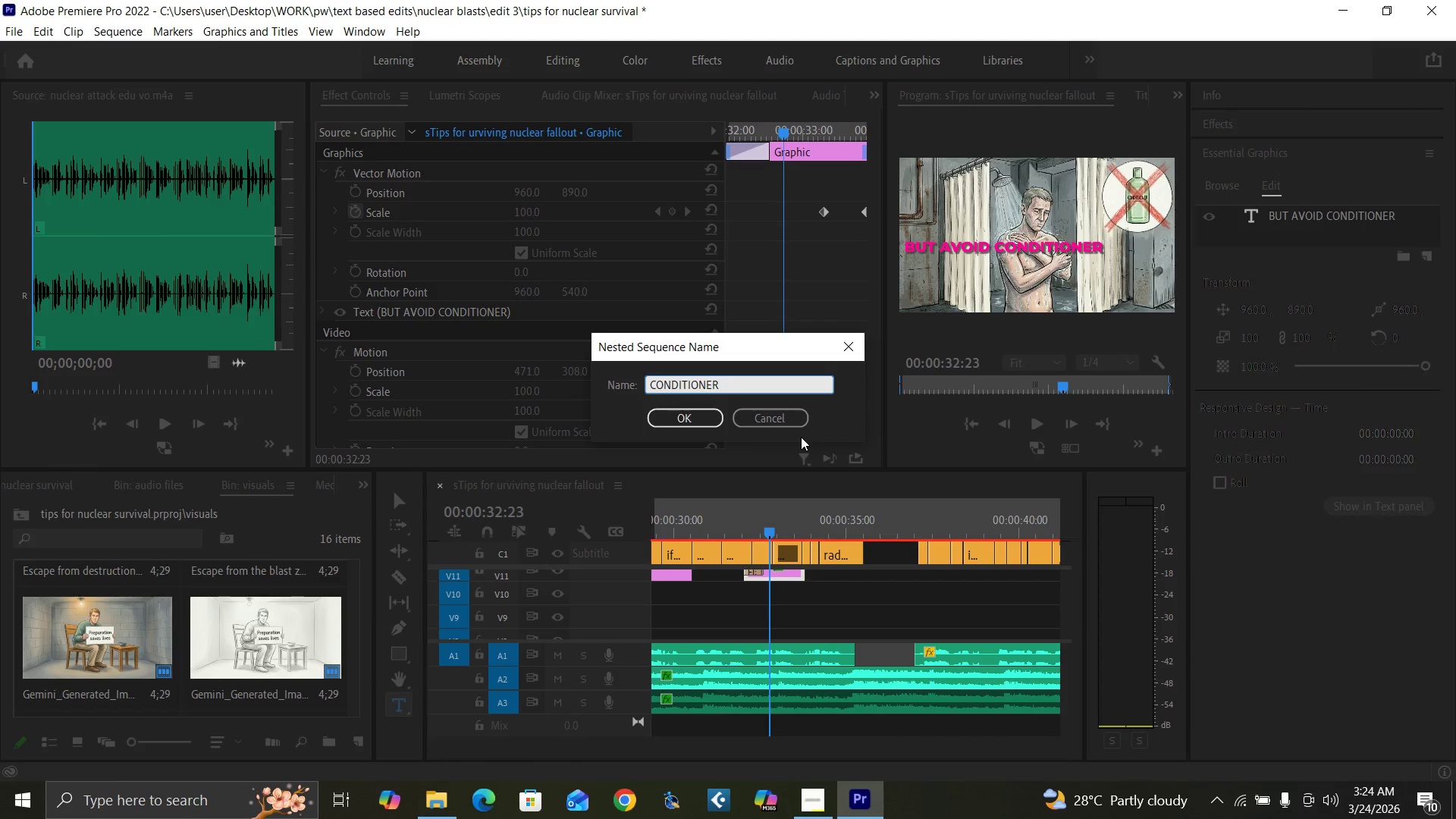 
key(Enter)
 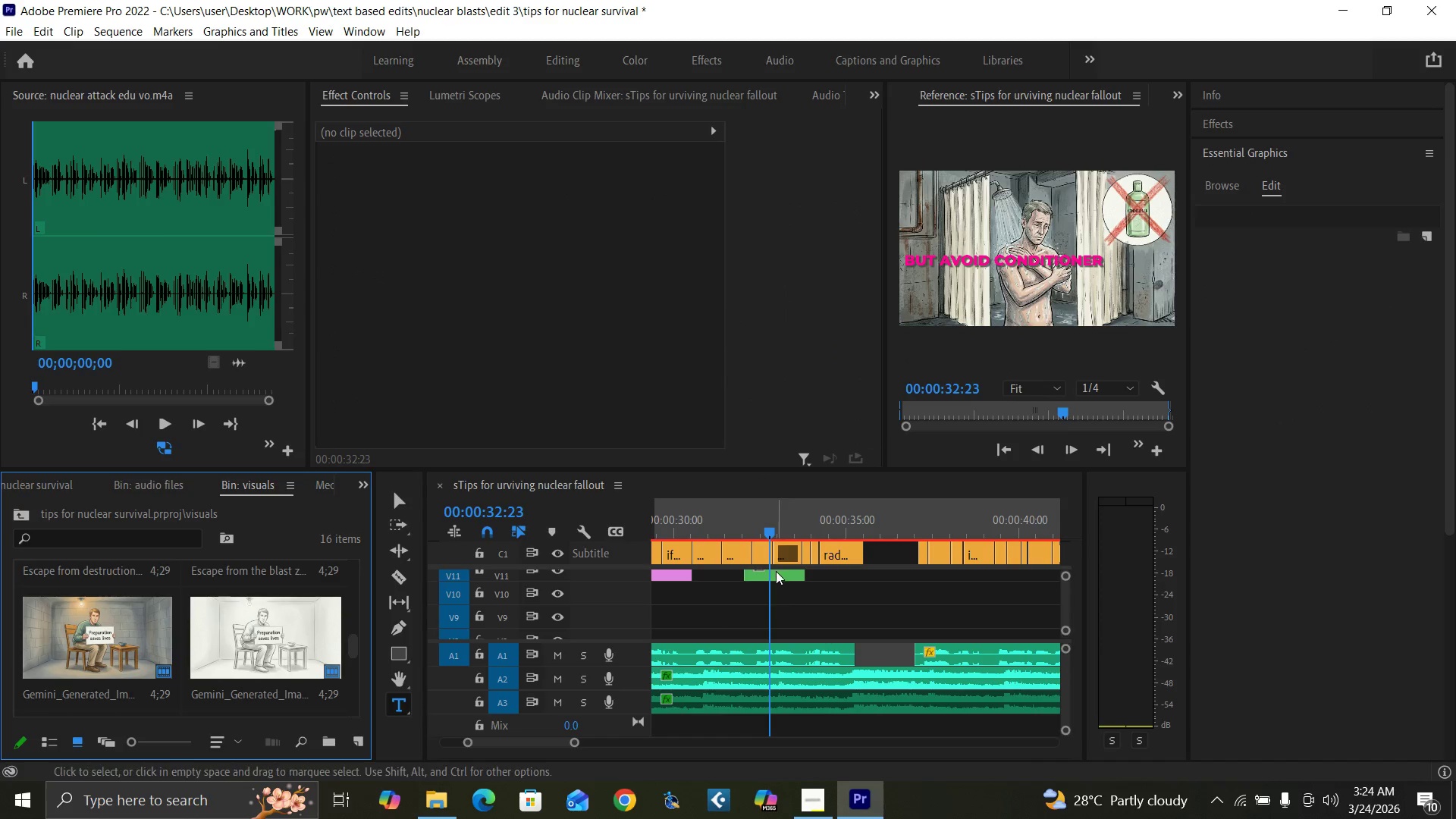 
left_click([776, 575])
 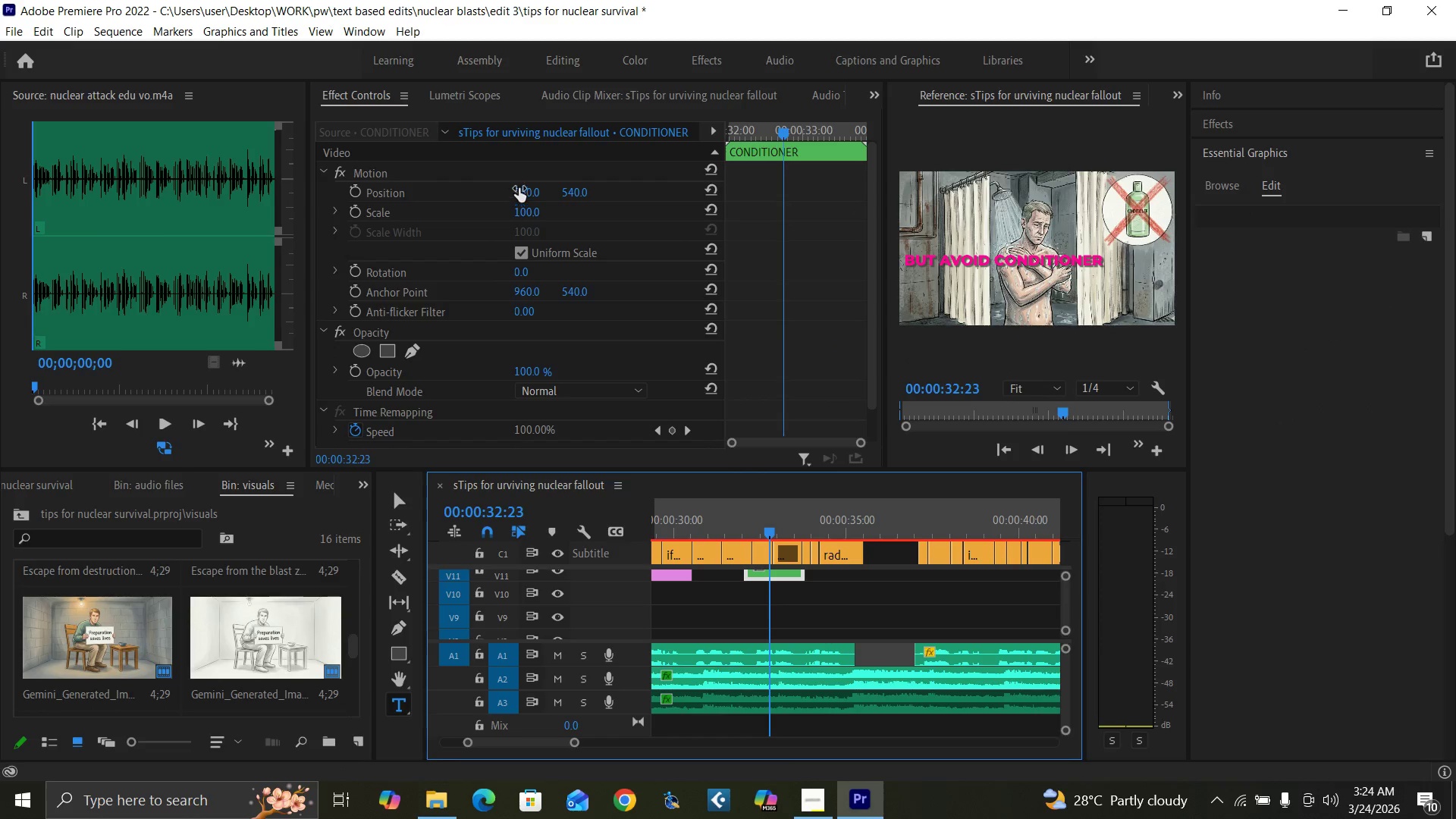 
left_click_drag(start_coordinate=[519, 187], to_coordinate=[953, 212])
 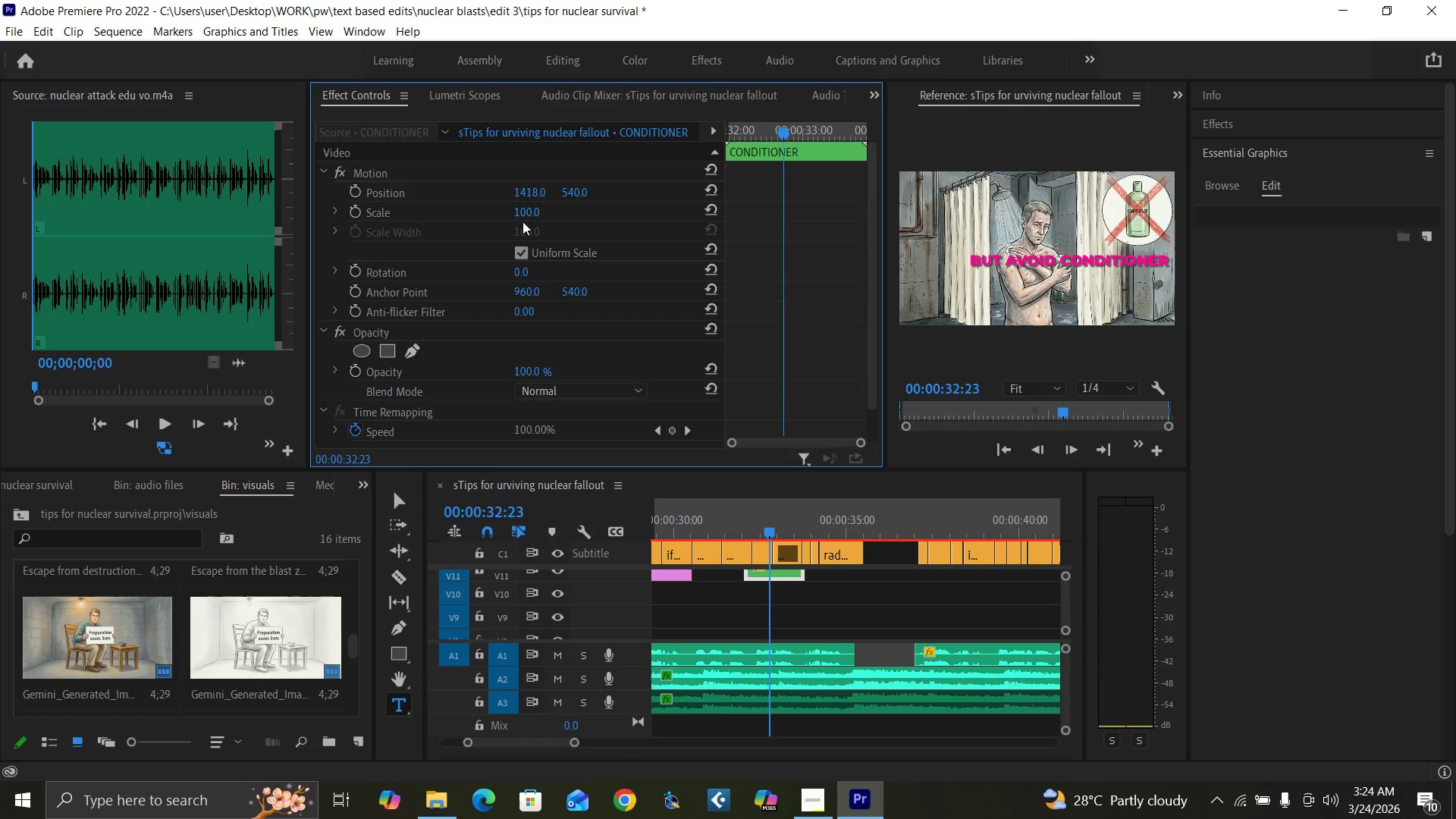 
key(Control+Backquote)
 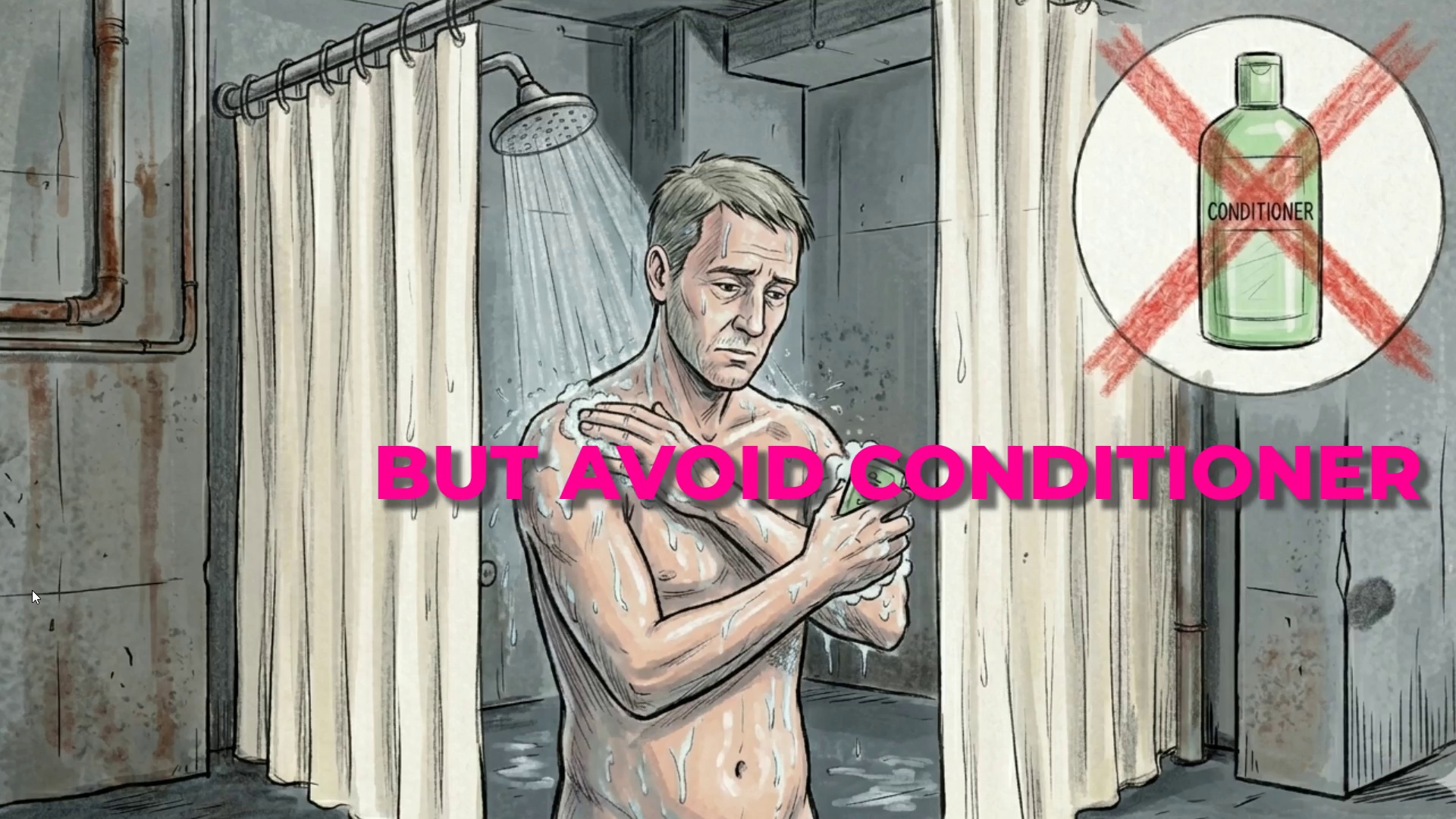 
hold_key(key=ControlLeft, duration=1.5)
 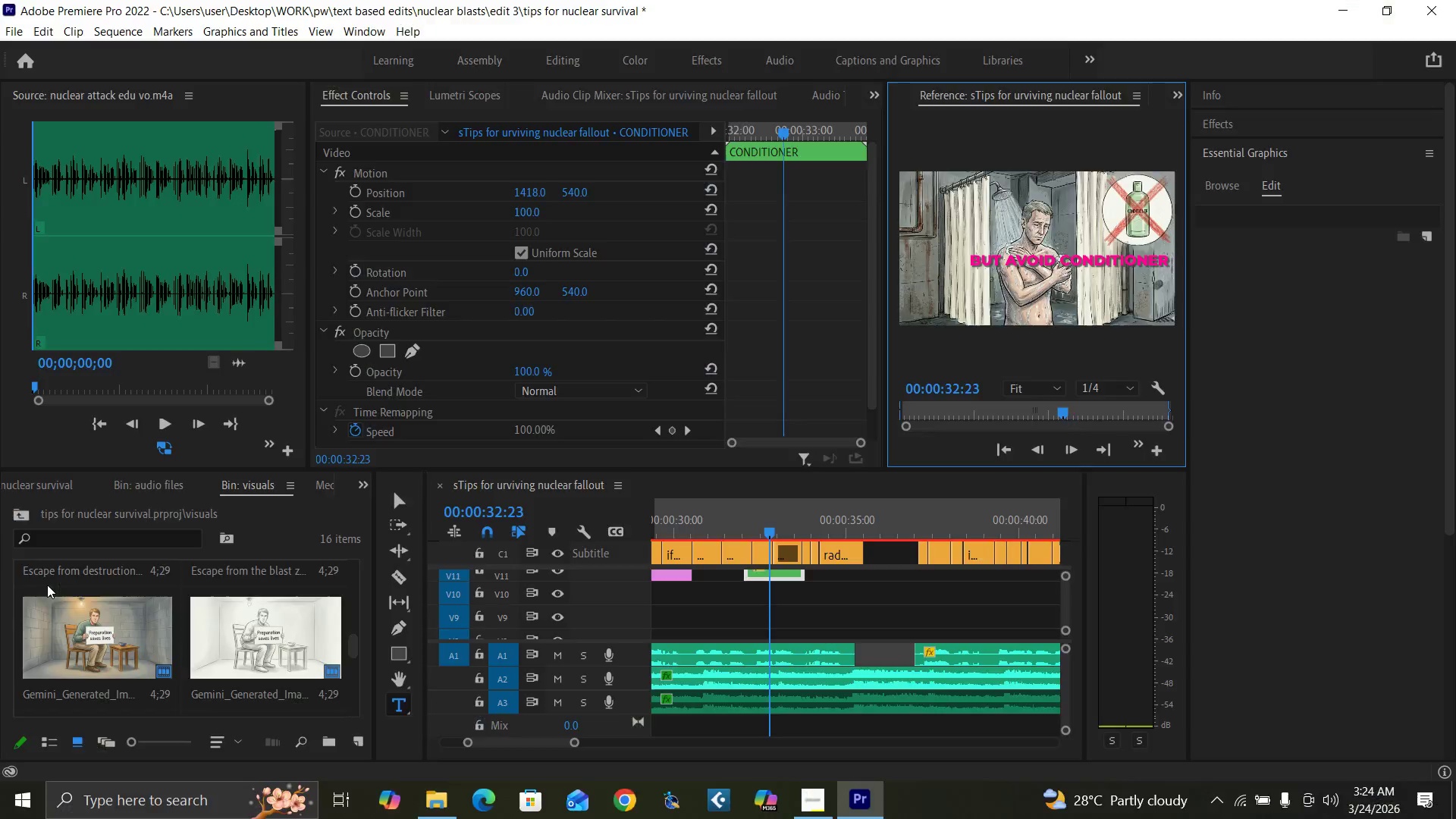 
key(Control+Backquote)
 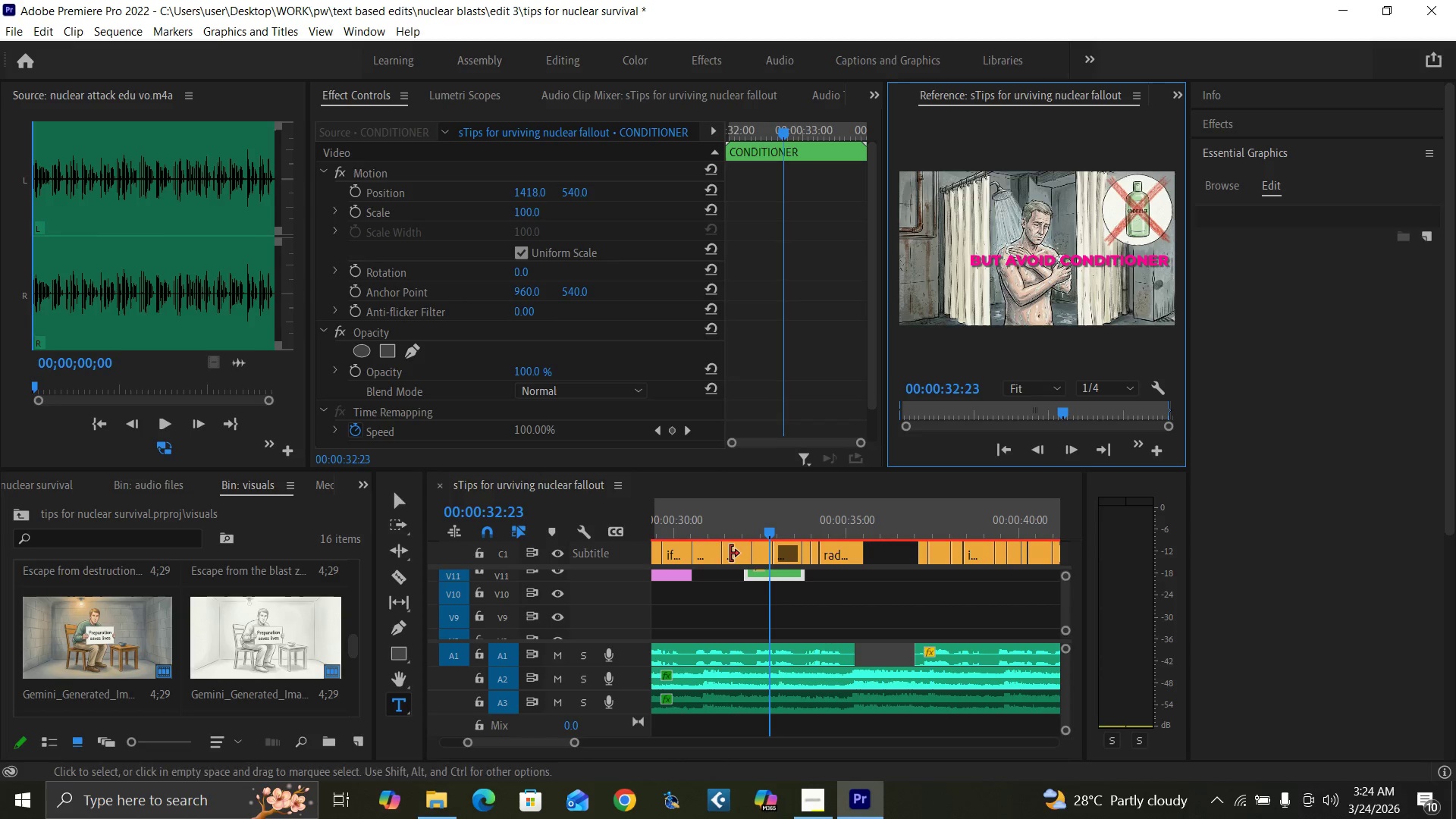 
left_click([742, 527])
 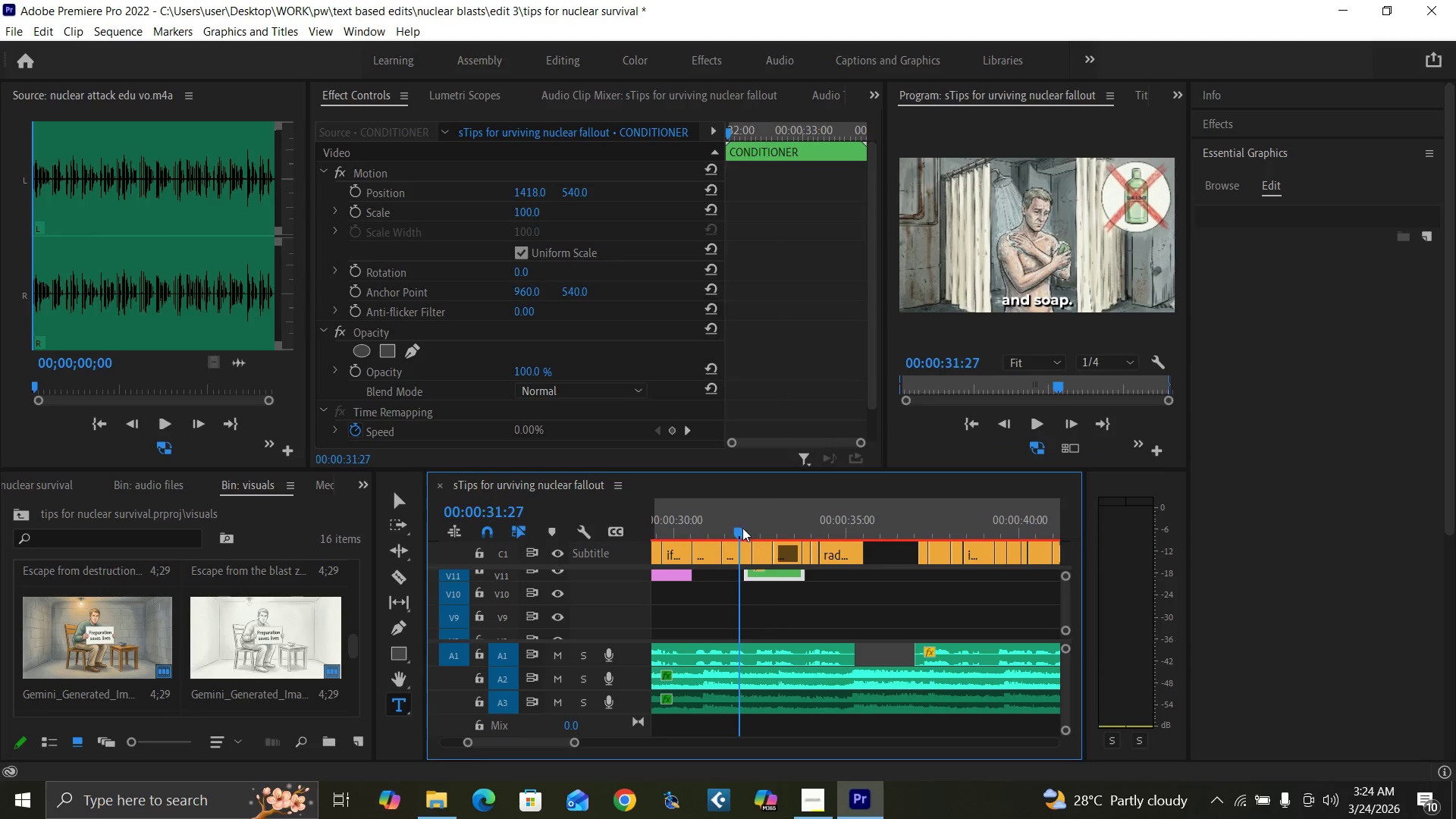 
key(Space)
 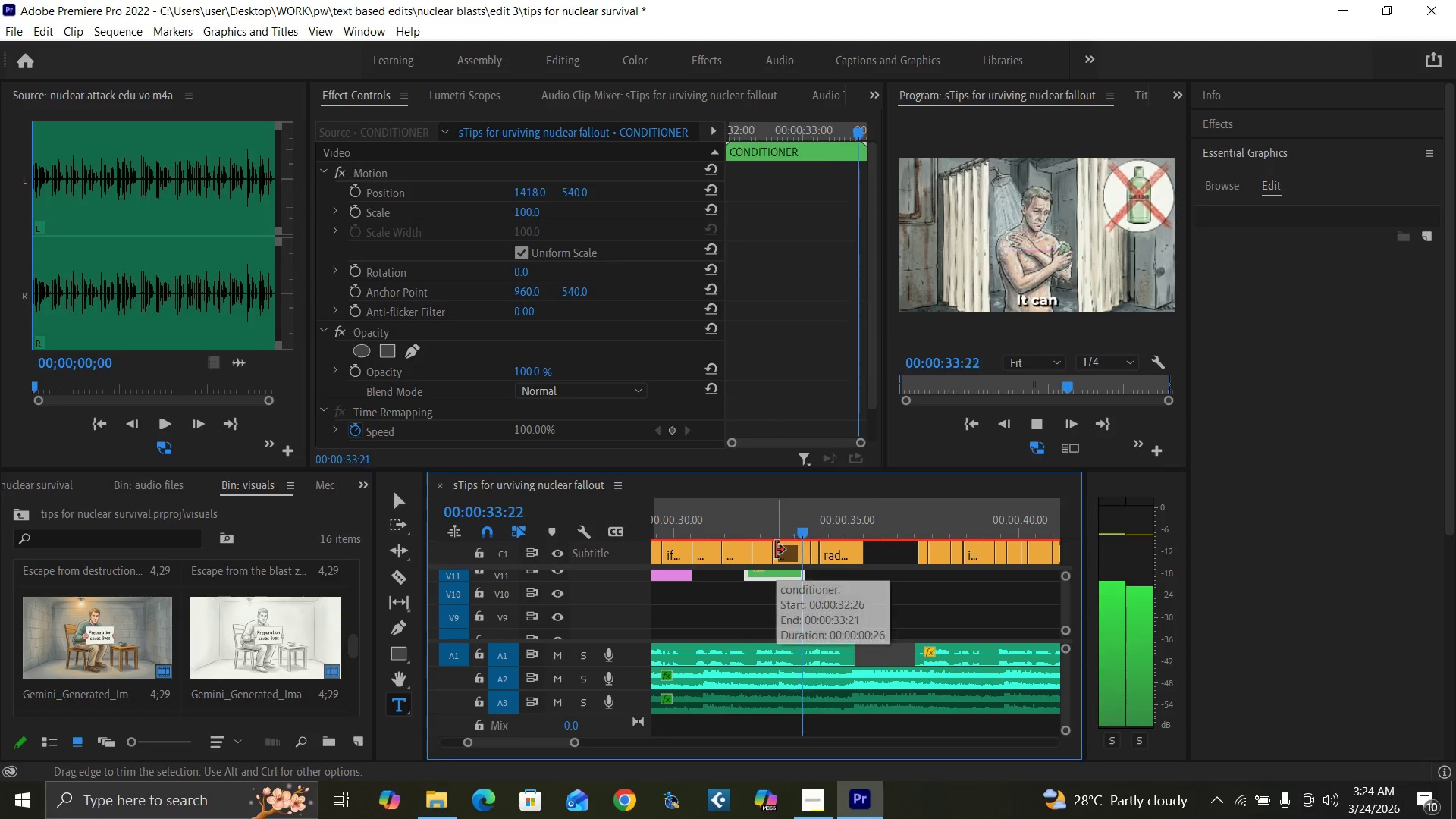 
key(Space)
 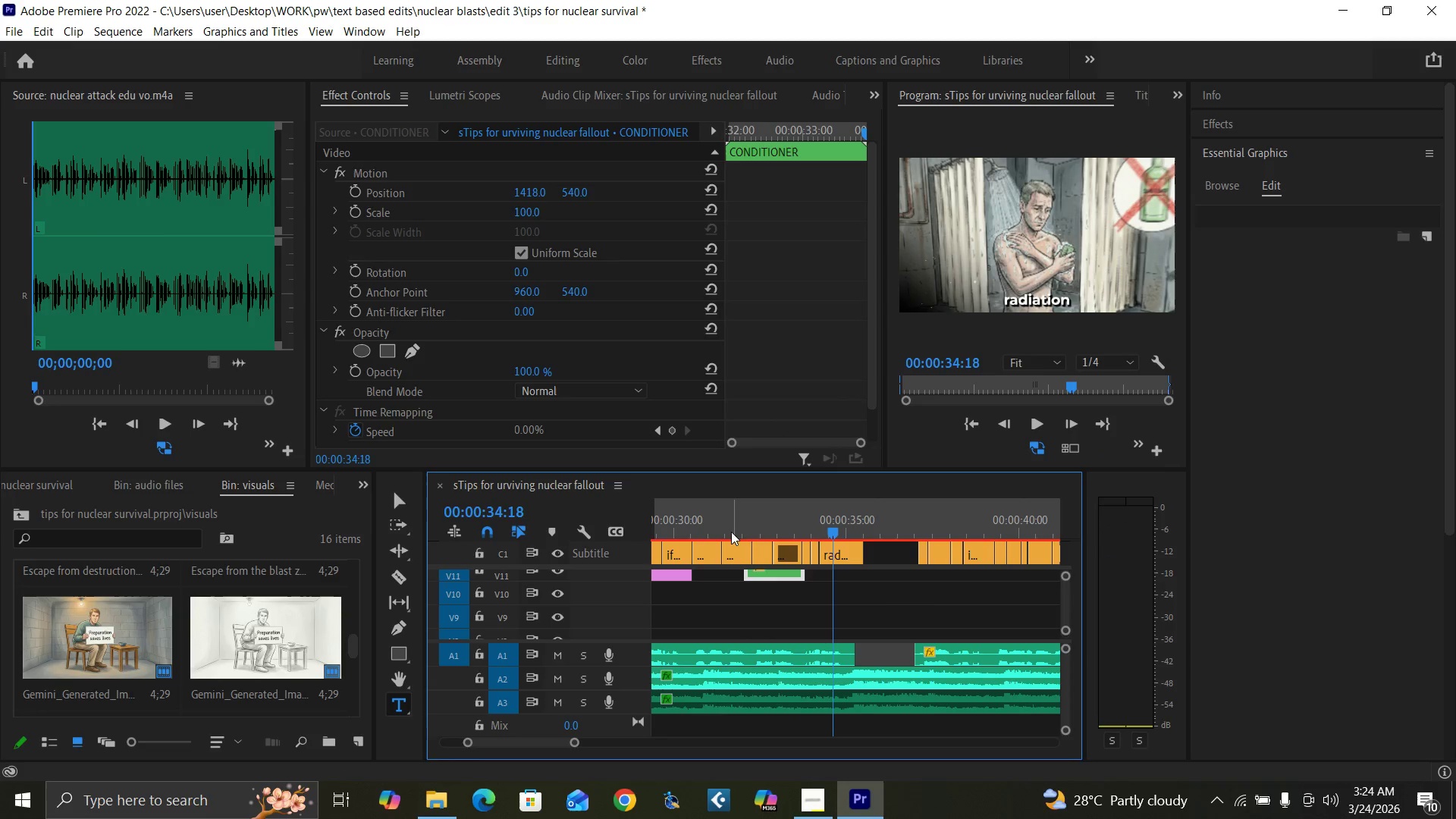 
left_click([722, 529])
 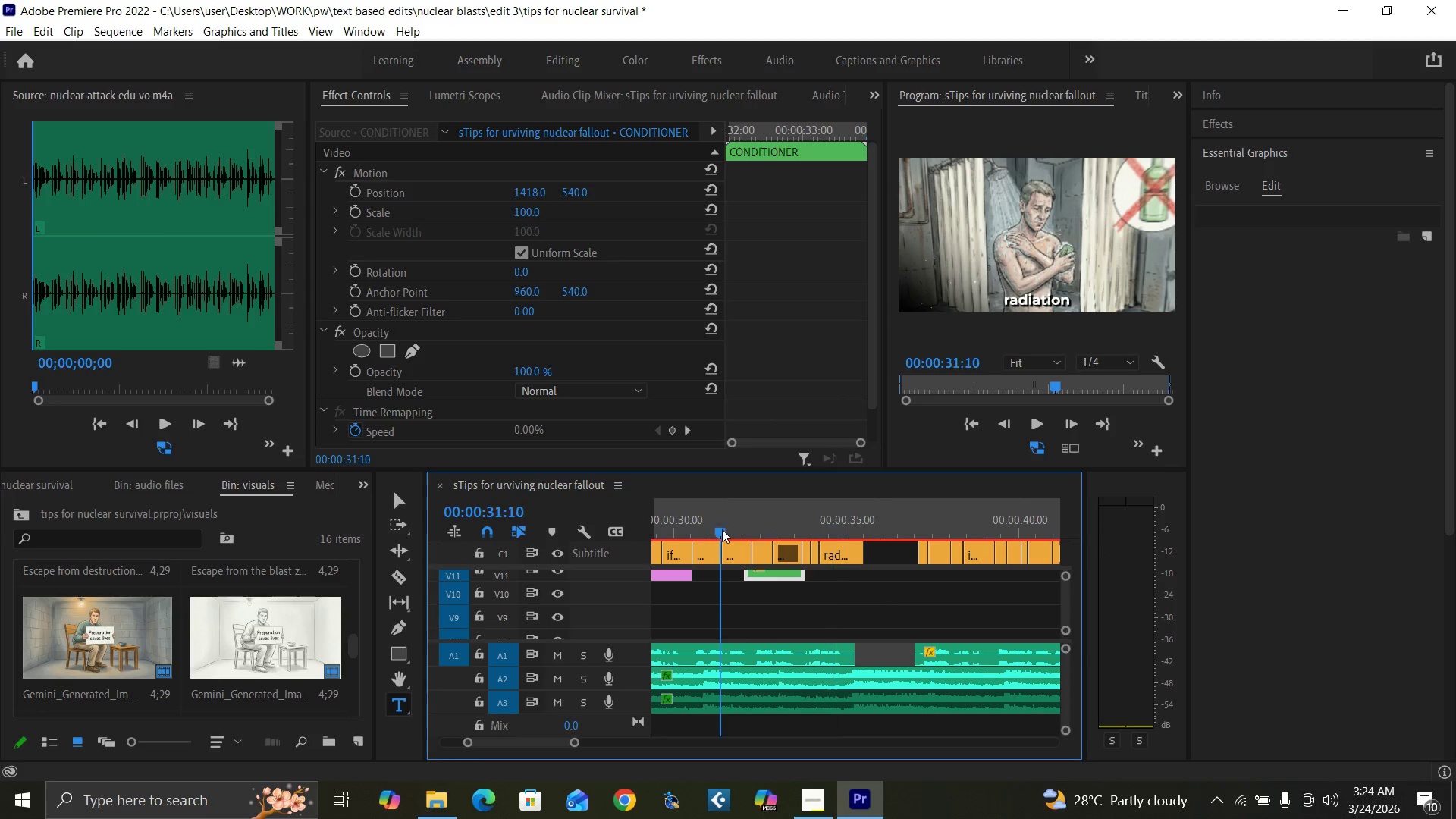 
key(Space)
 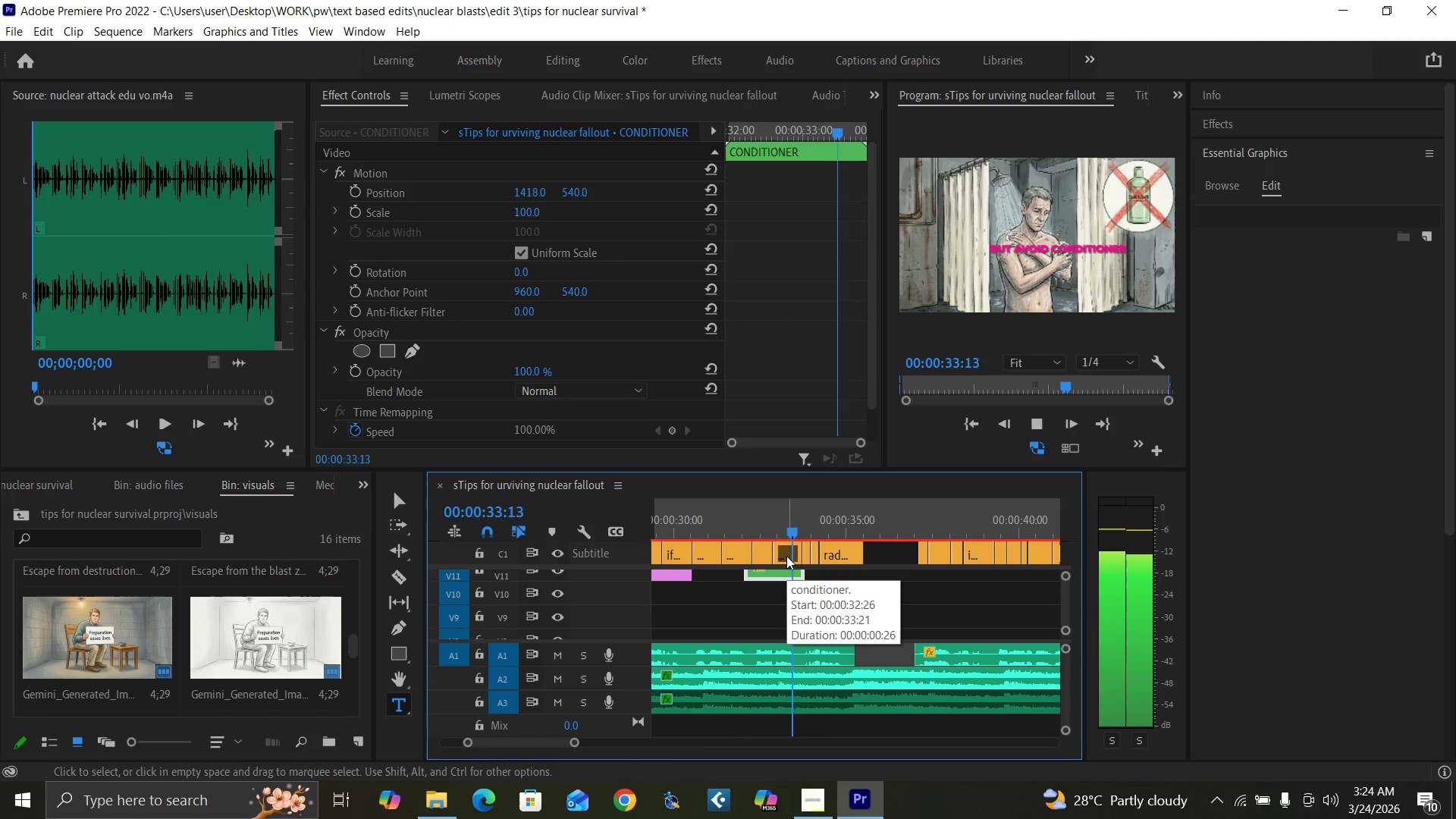 
key(Space)
 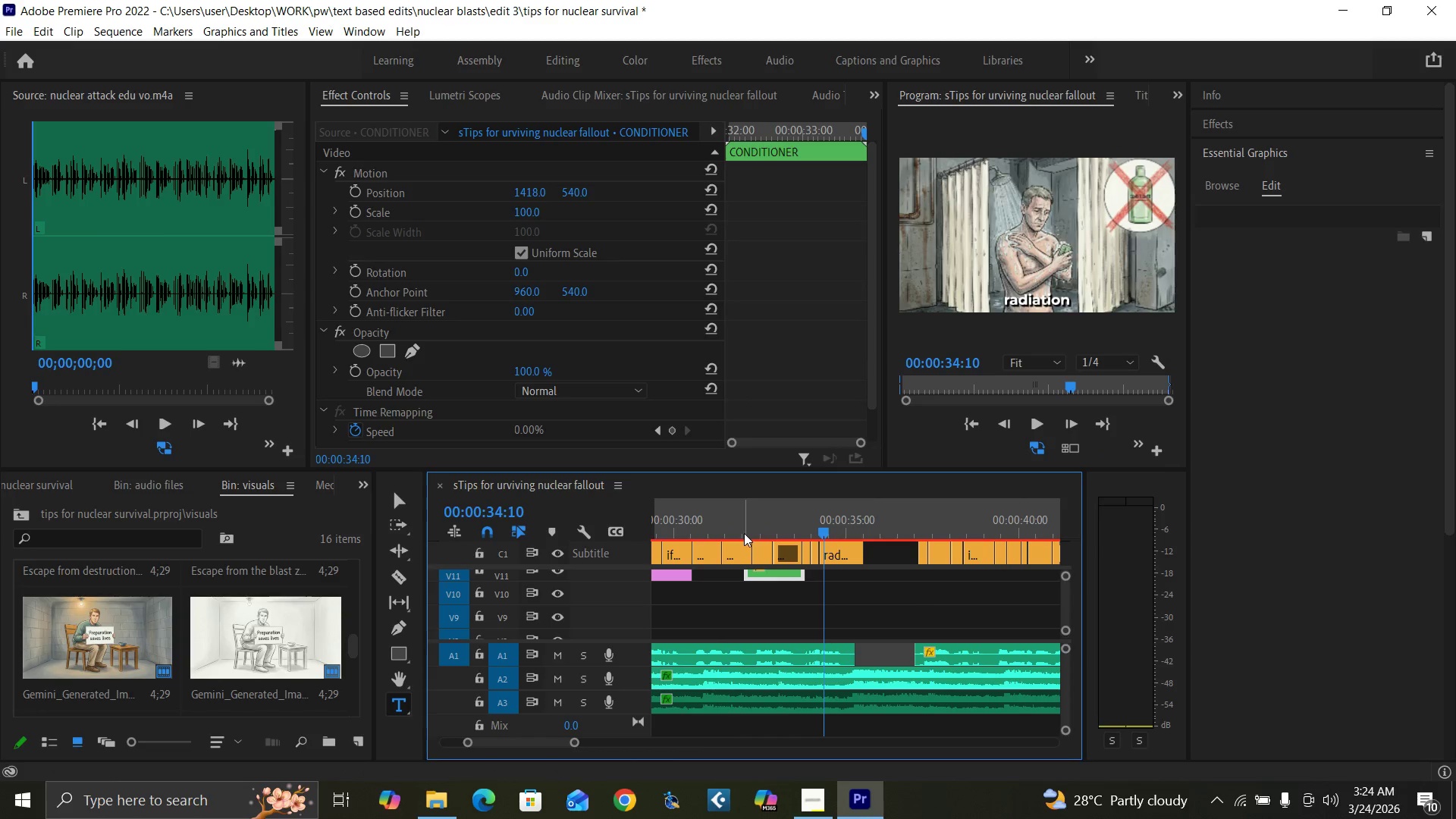 
left_click([740, 533])
 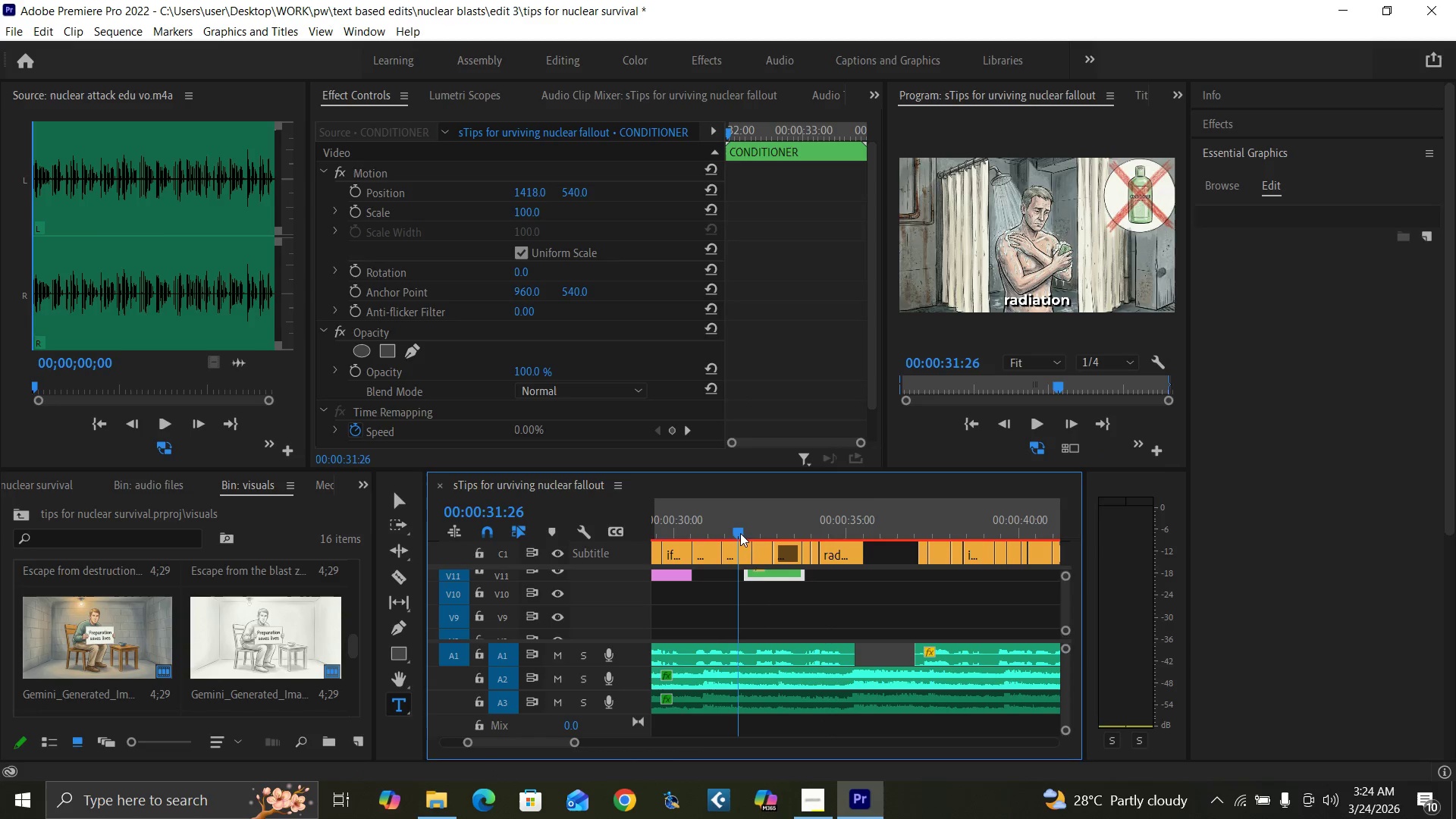 
key(Space)
 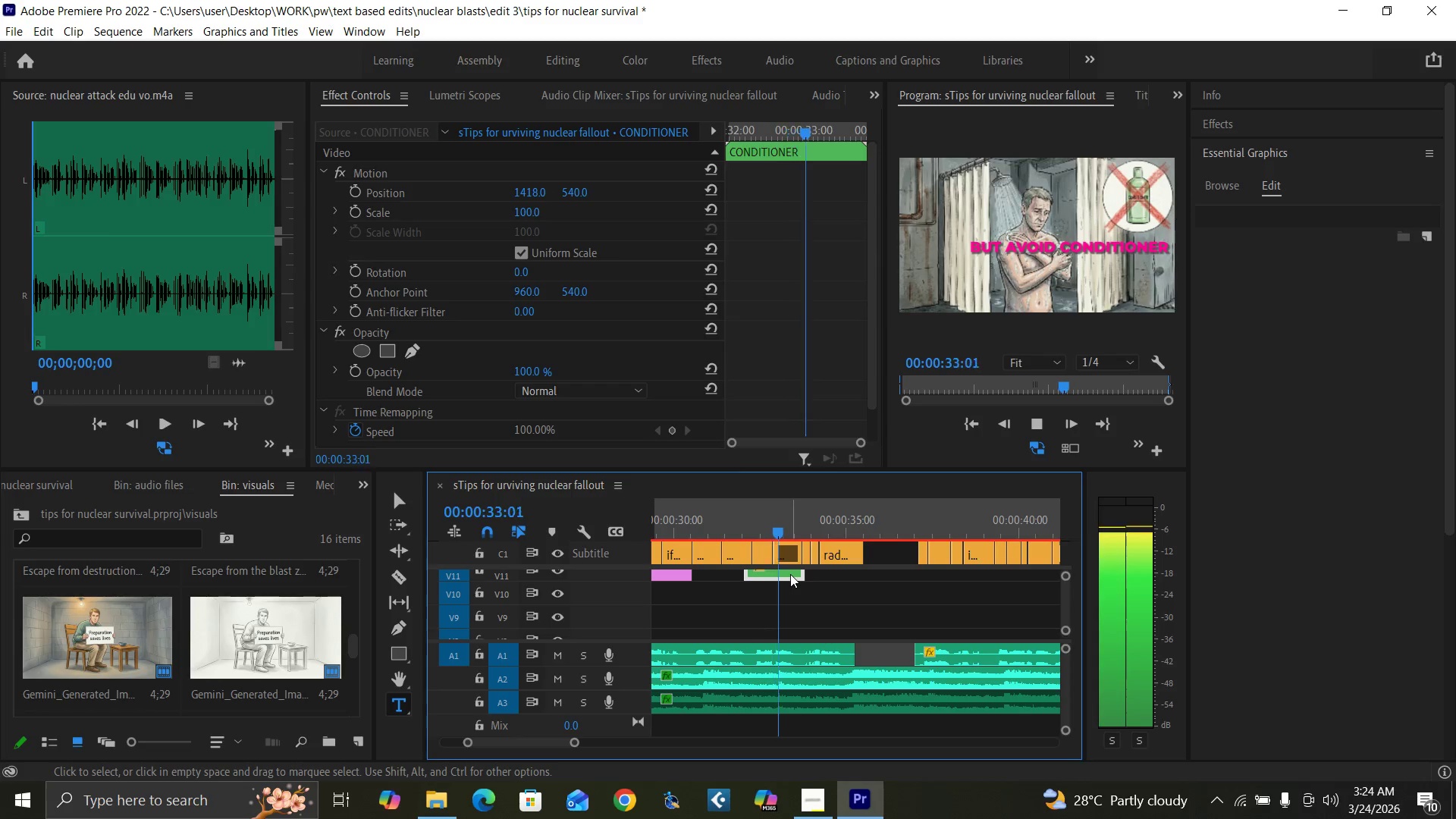 
key(Space)
 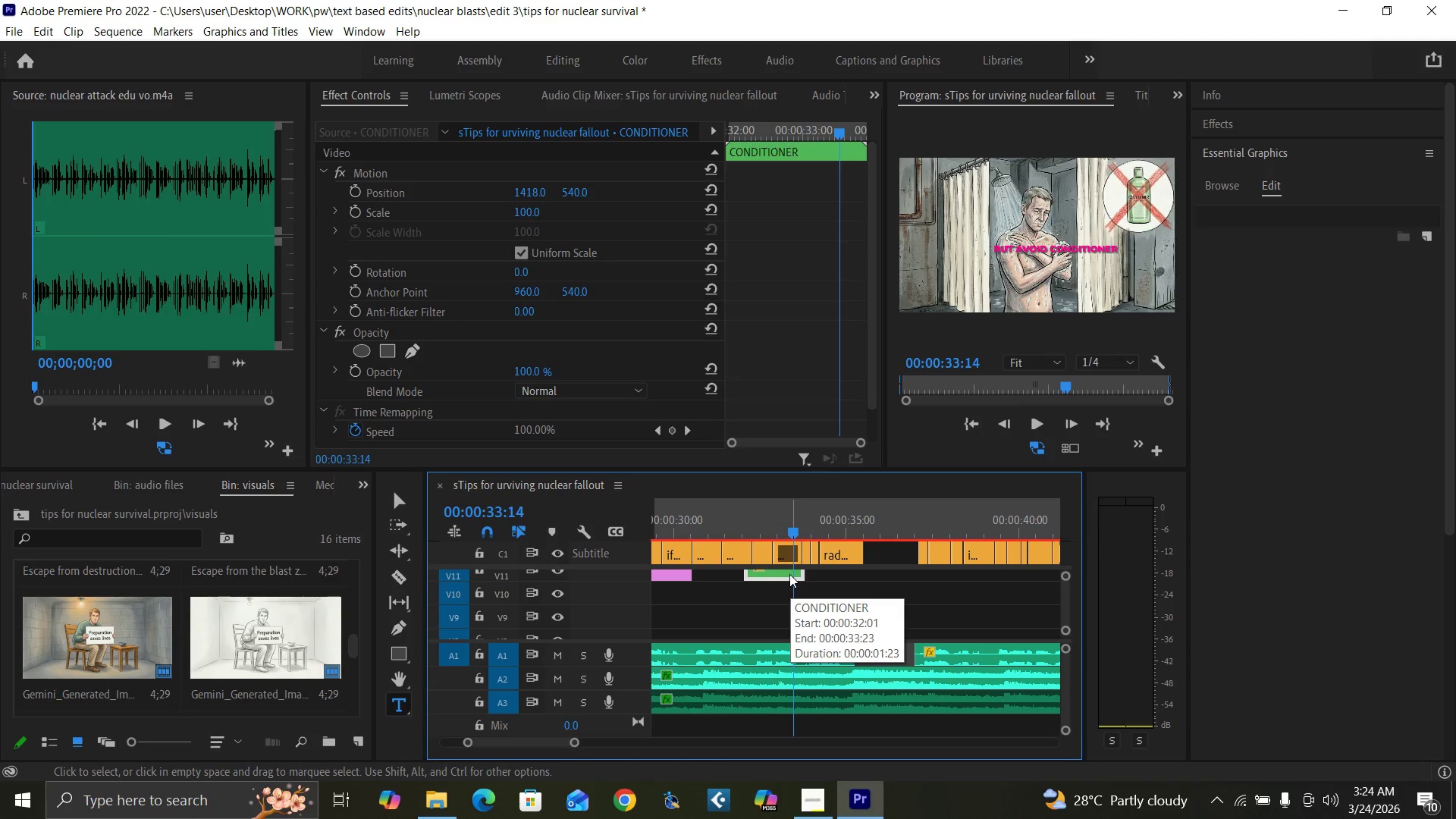 
key(Control+Z)
 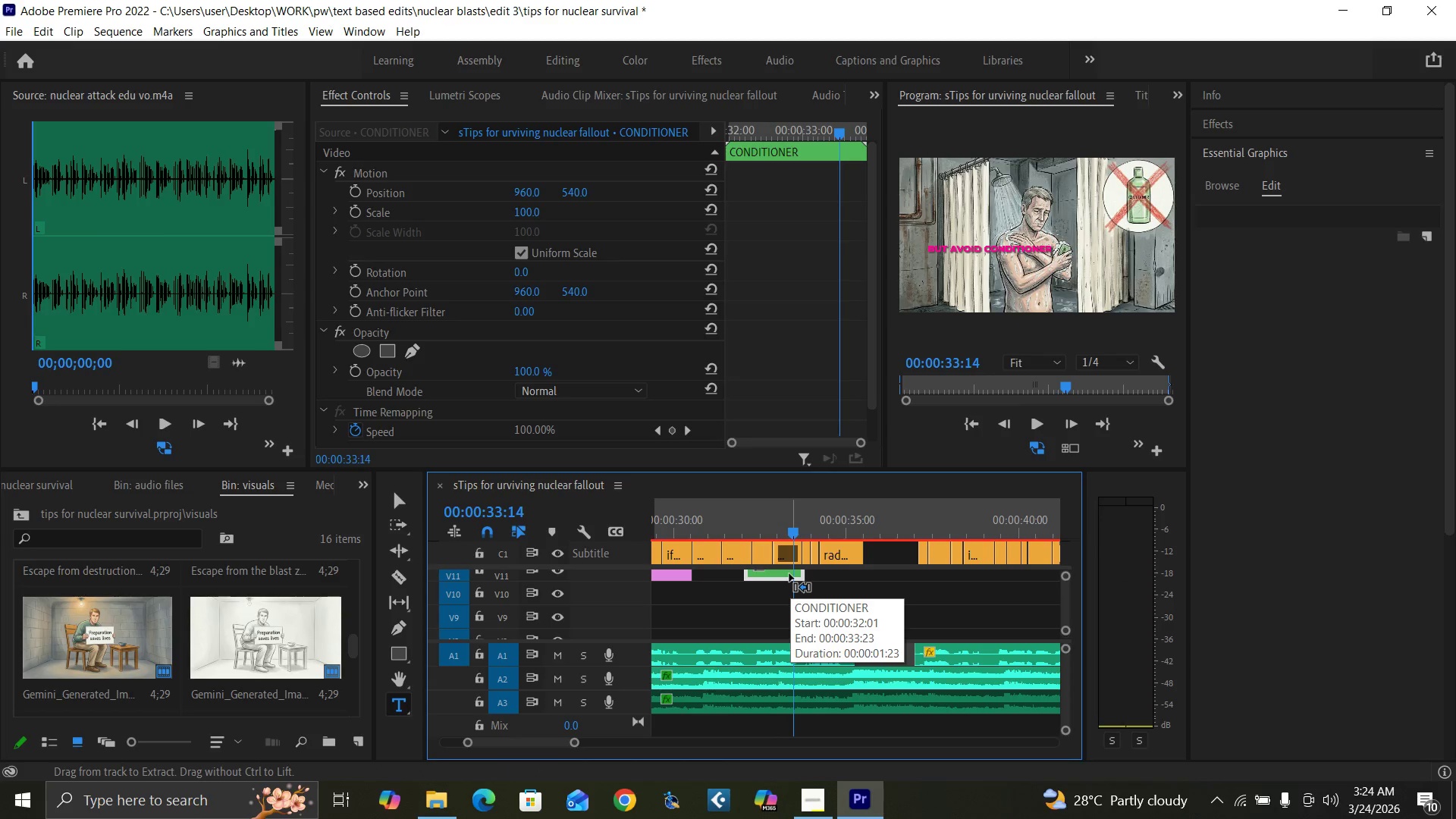 
key(Control+Z)
 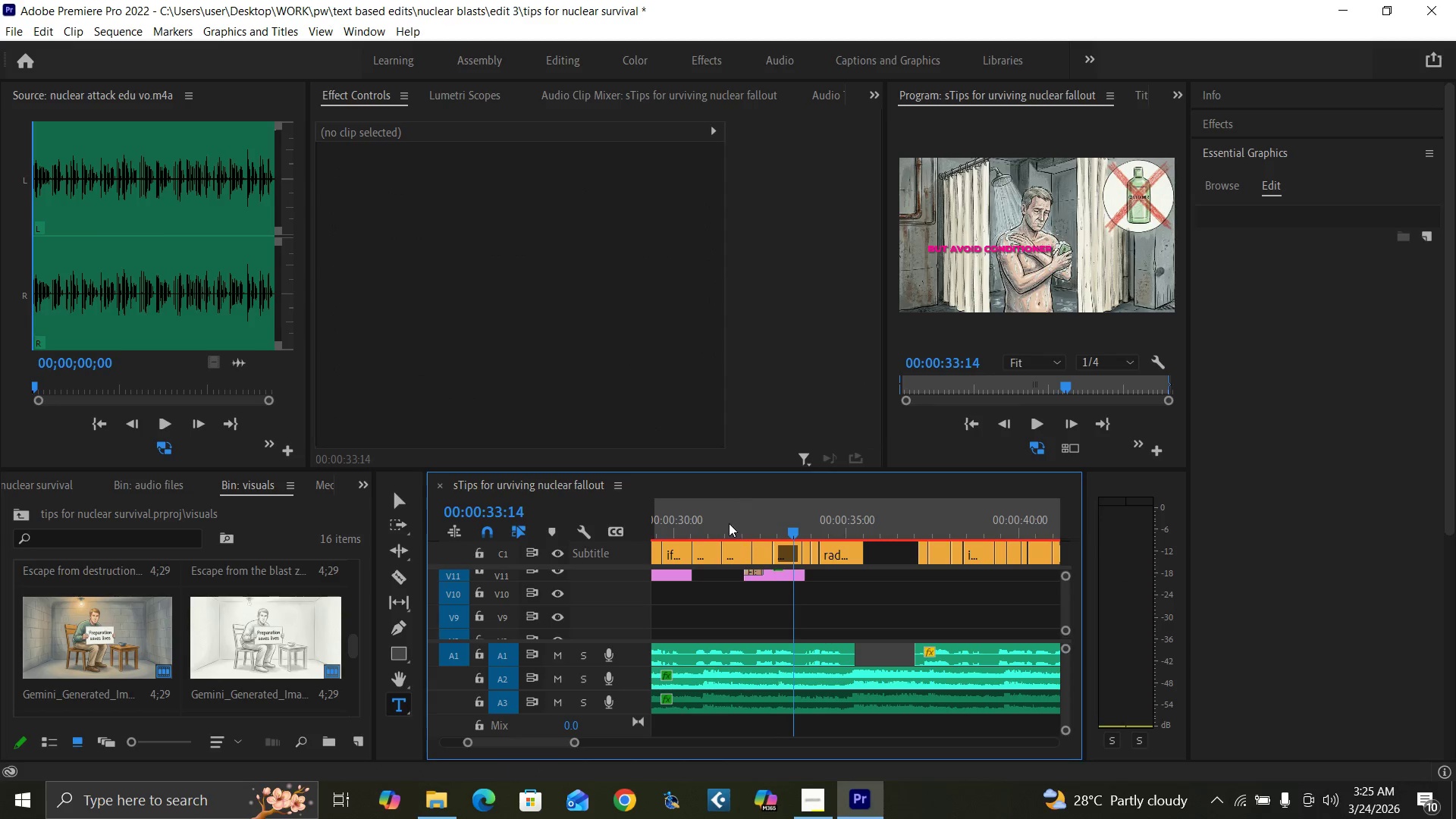 
left_click([723, 521])
 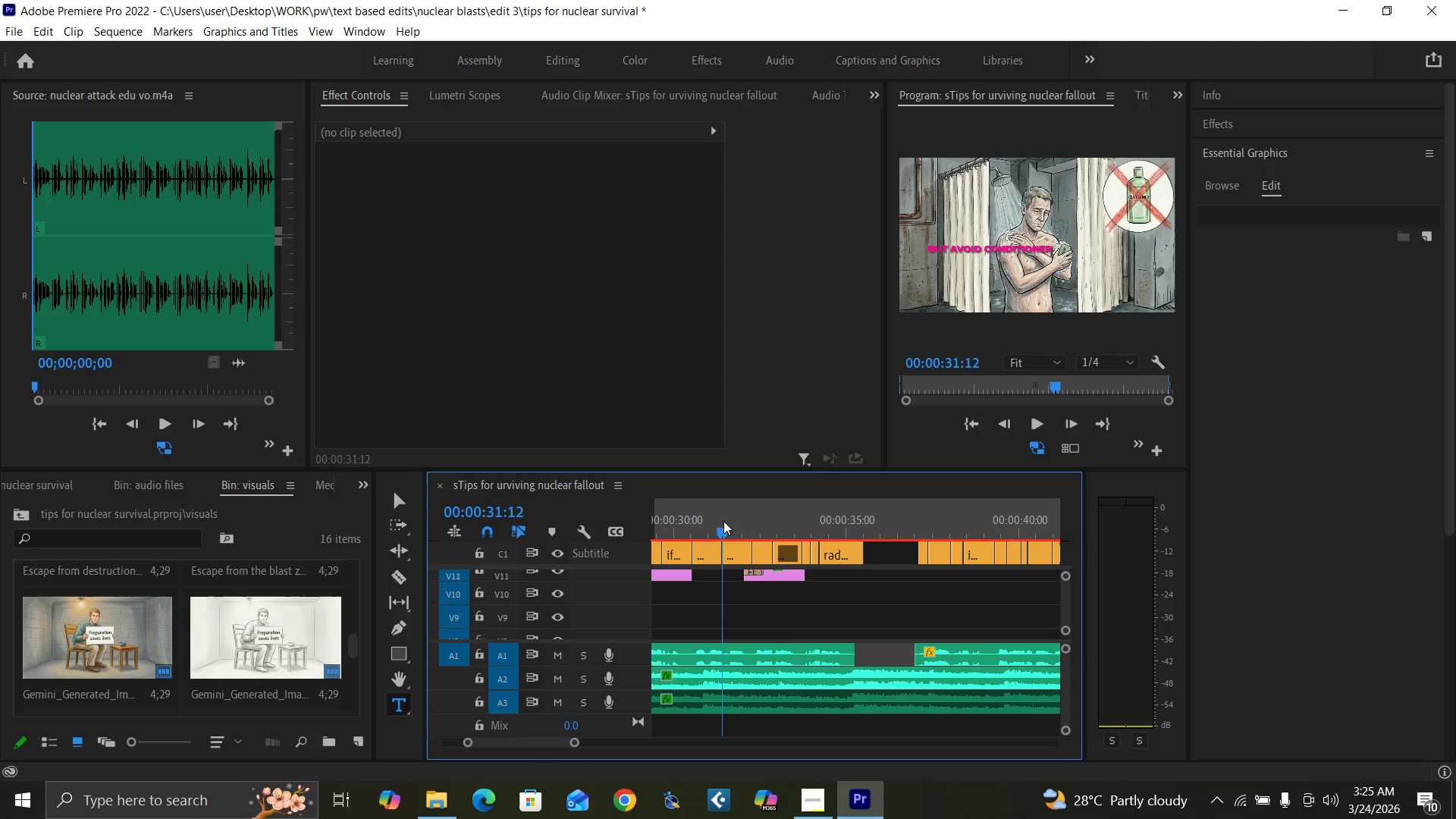 
key(Space)
 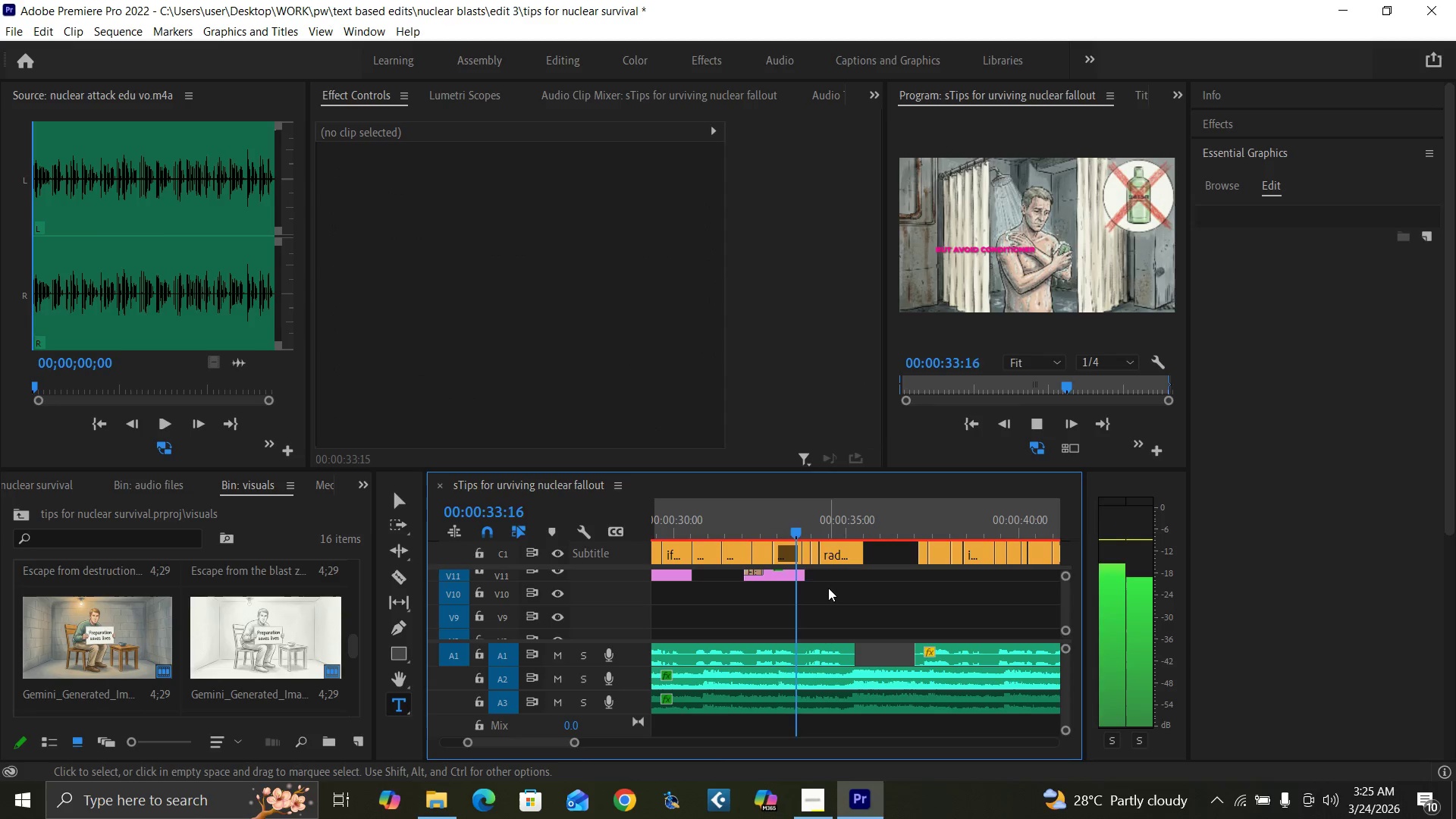 
key(Space)
 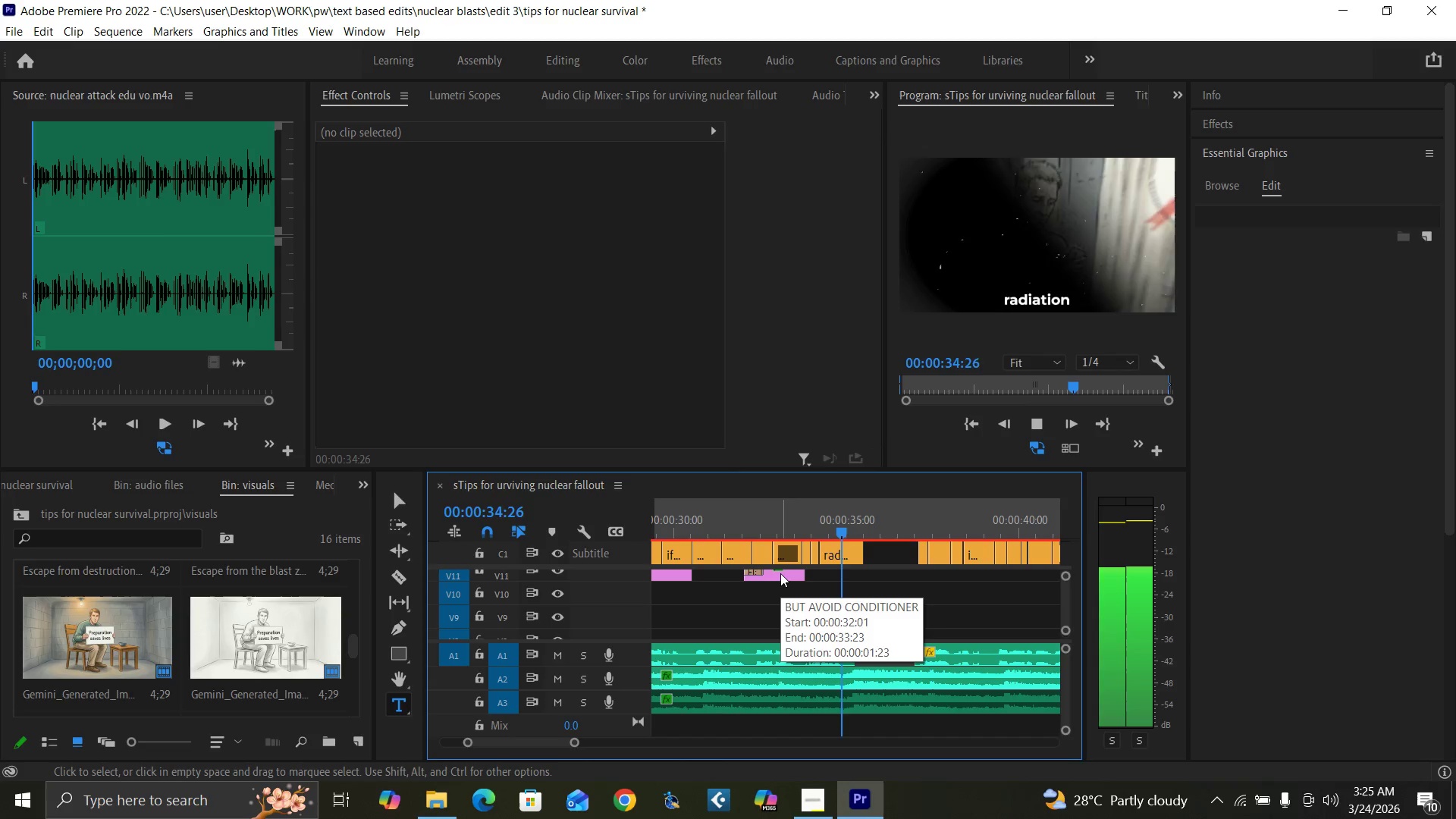 
key(Space)
 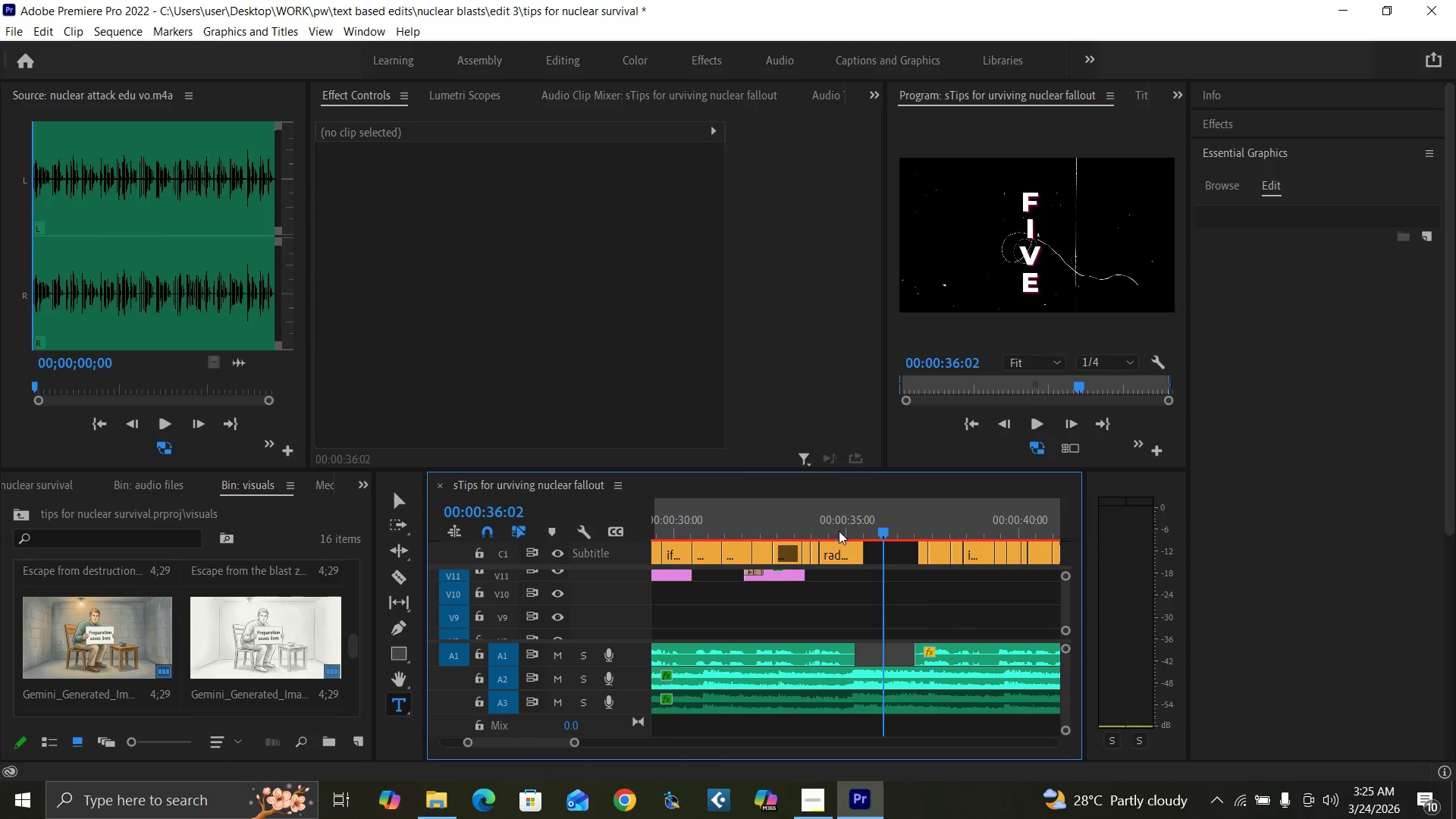 
left_click_drag(start_coordinate=[843, 531], to_coordinate=[852, 535])
 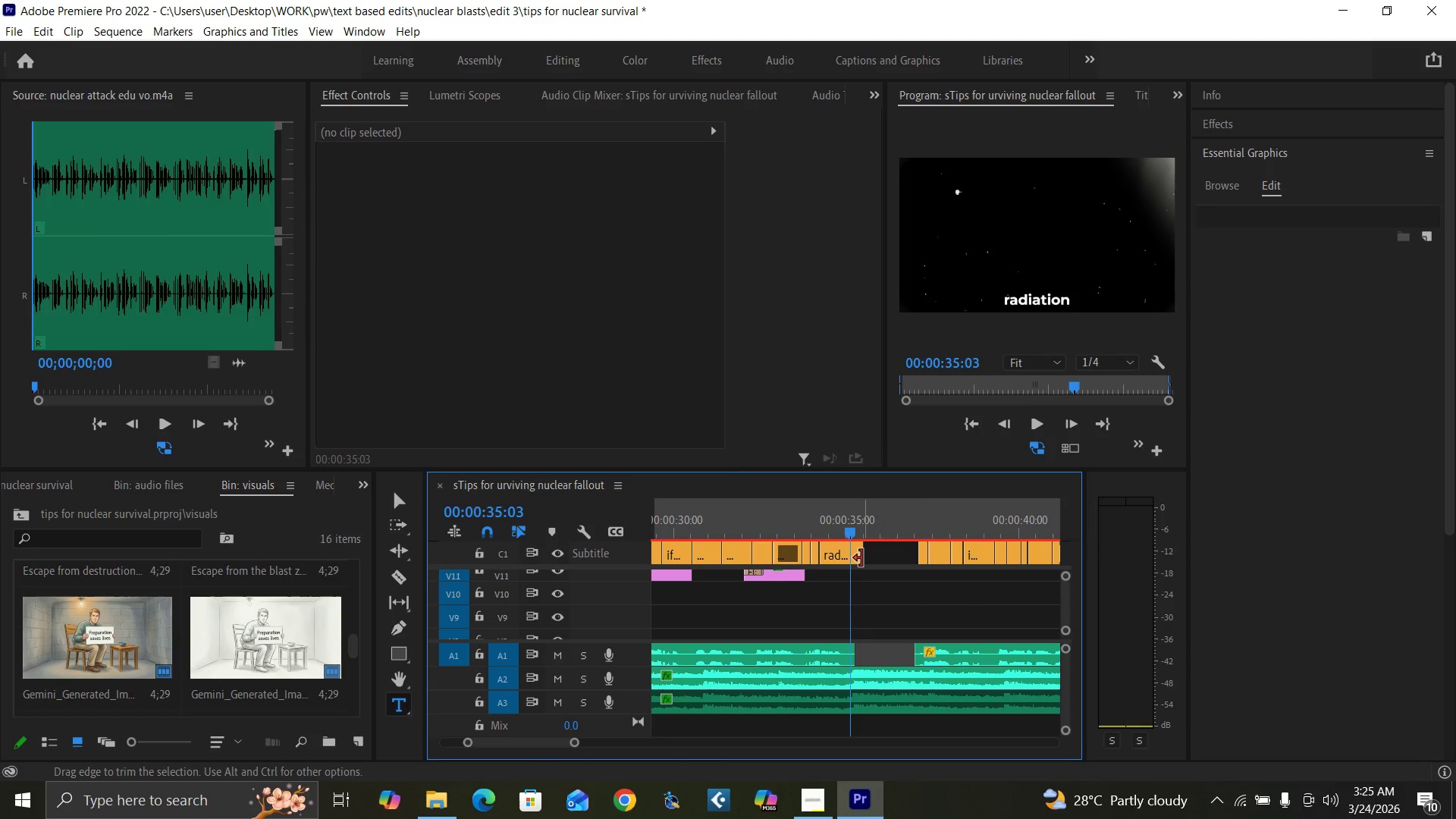 
left_click_drag(start_coordinate=[861, 558], to_coordinate=[849, 557])
 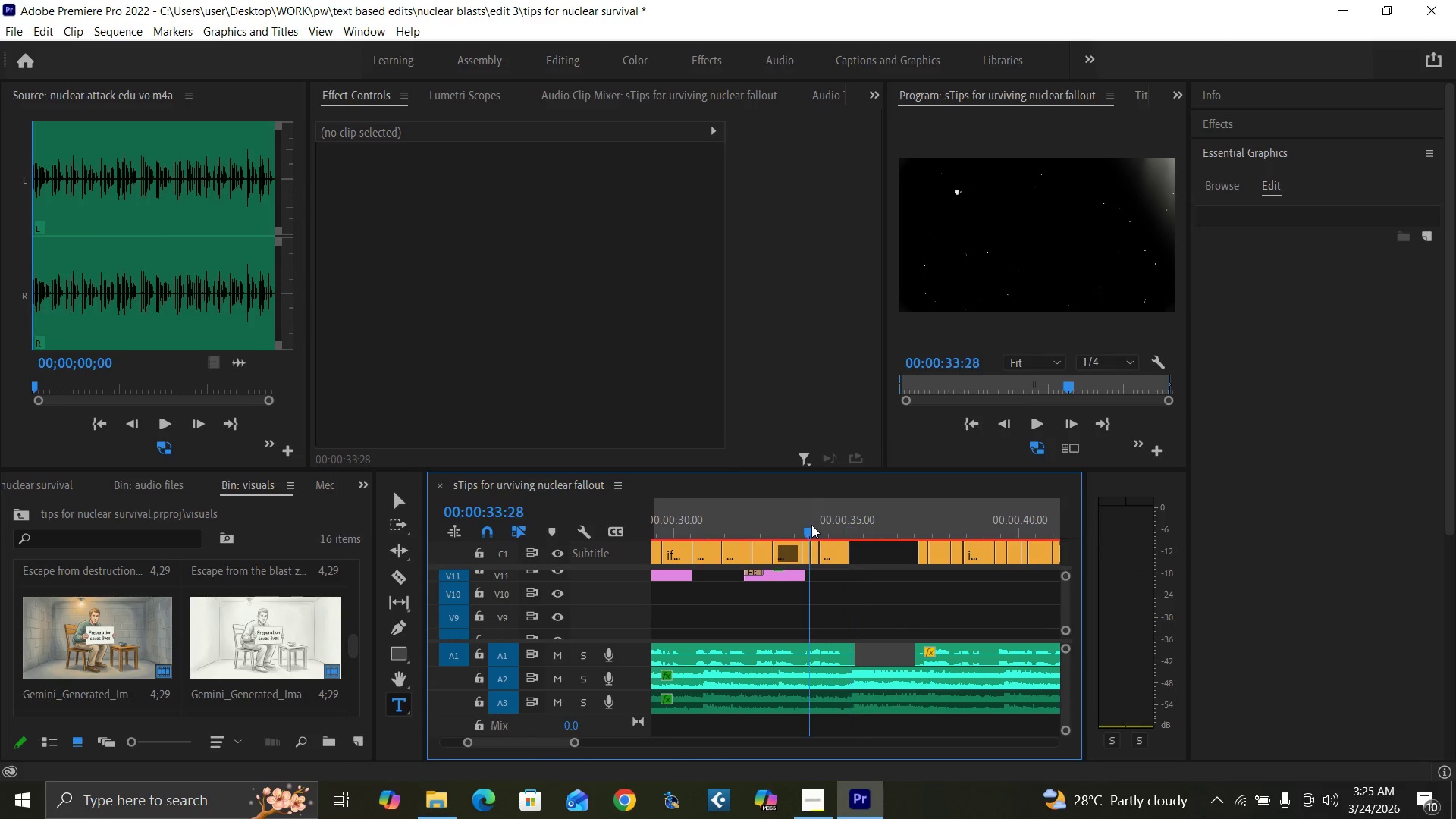 
key(Space)
 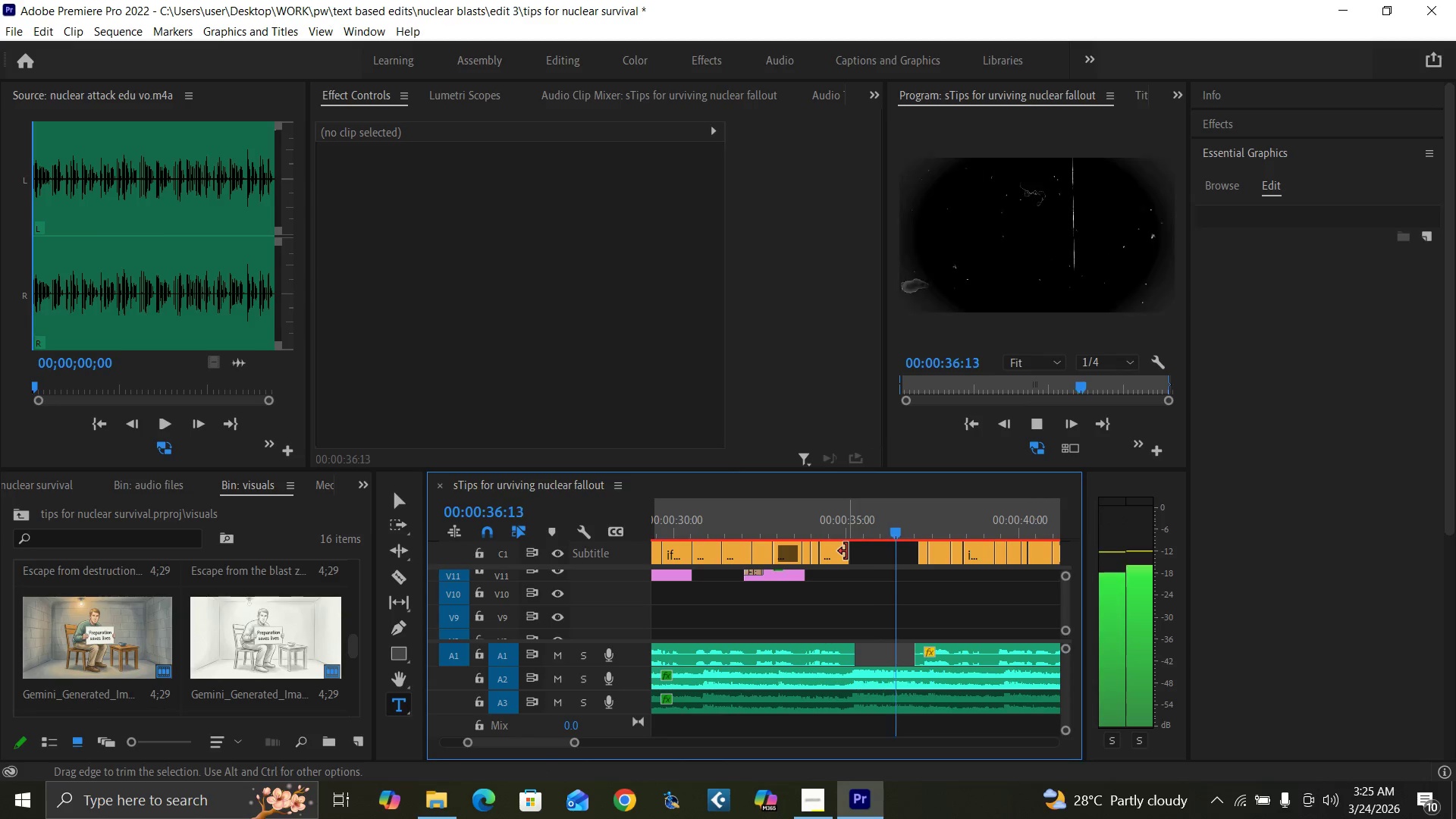 
key(Space)
 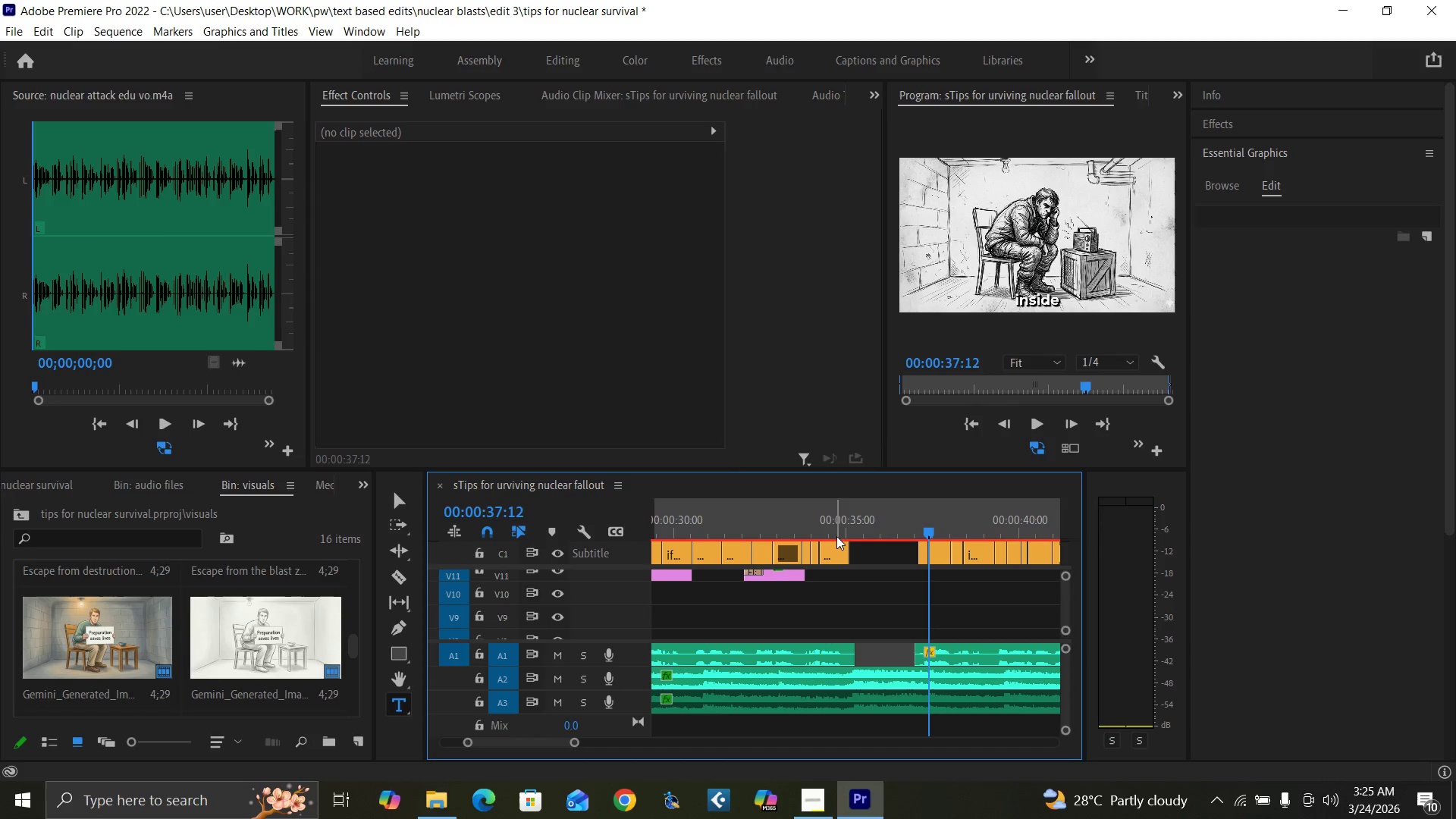 
key(Control+S)
 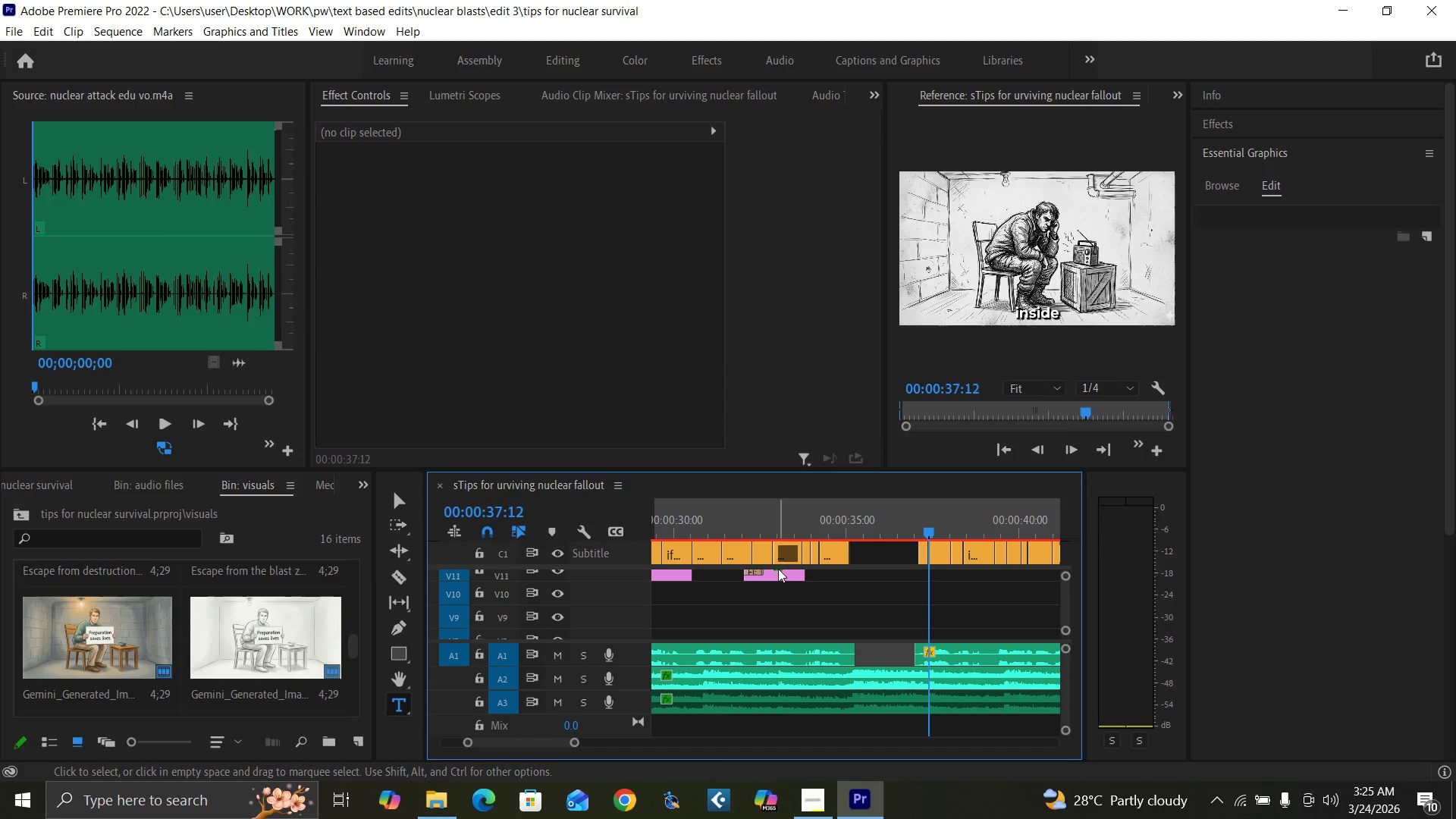 
left_click([782, 573])
 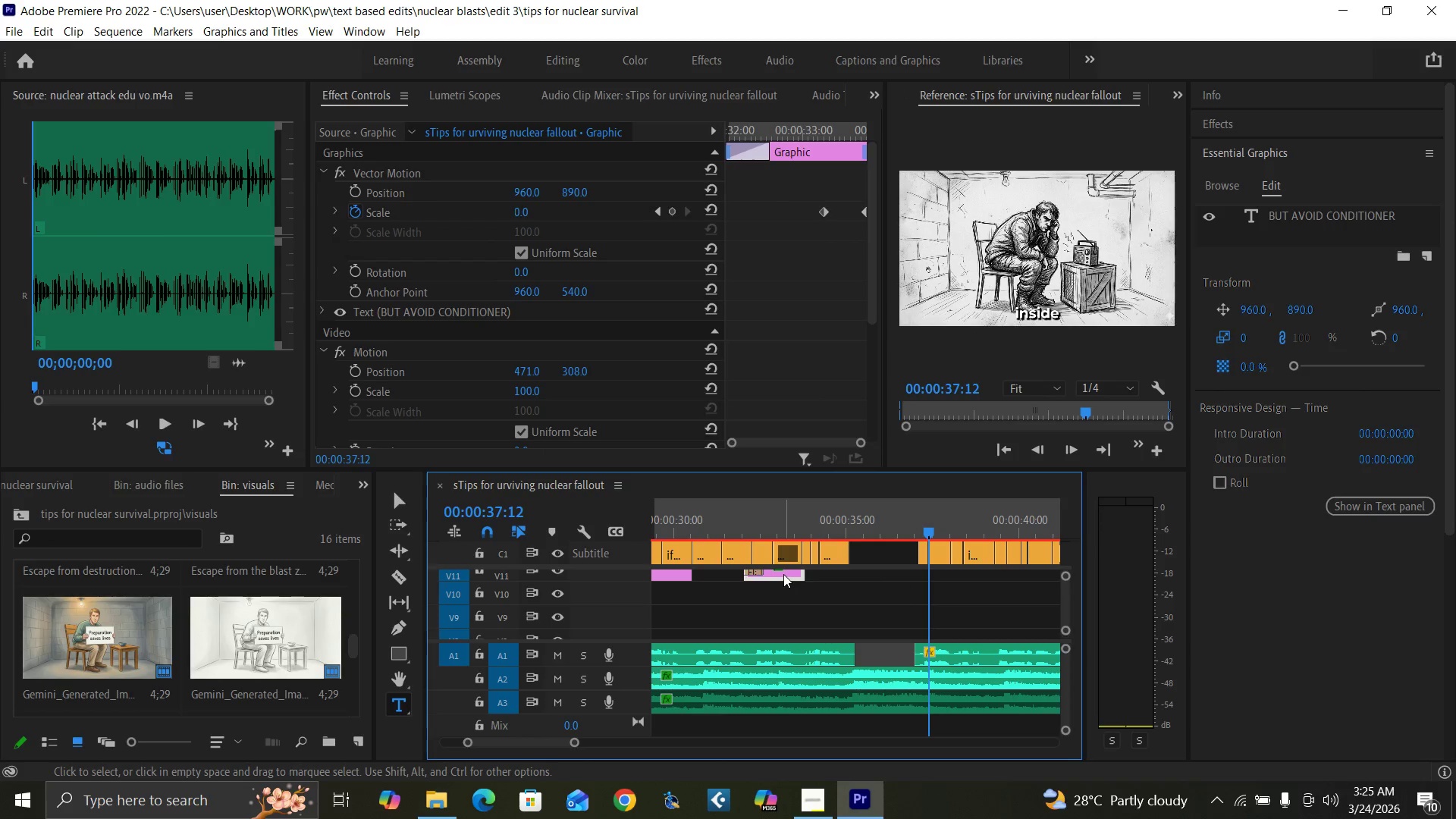 
hold_key(key=AltLeft, duration=1.53)
left_click_drag(start_coordinate=[783, 574], to_coordinate=[949, 566])
 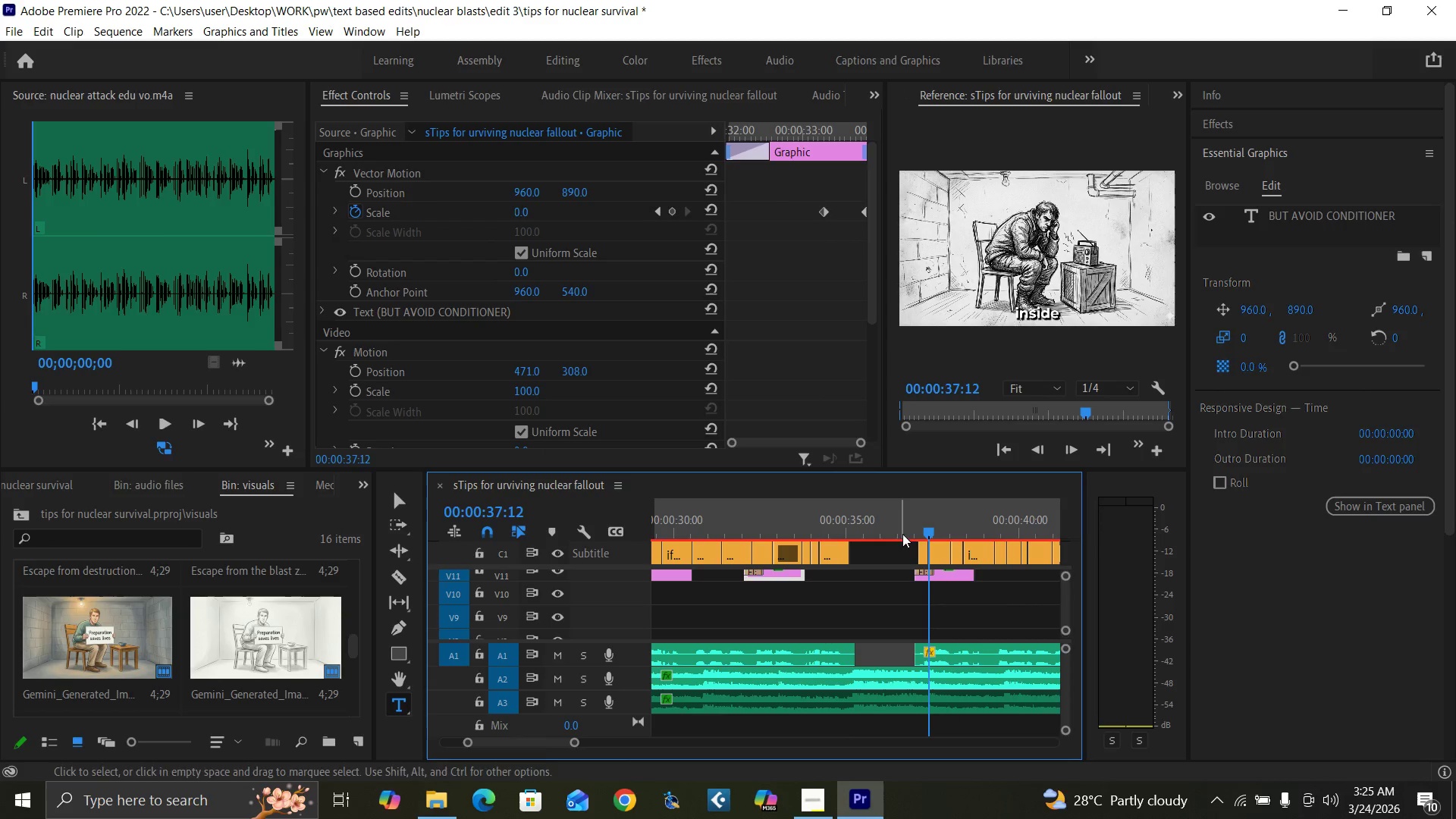 
hold_key(key=AltLeft, duration=0.33)
 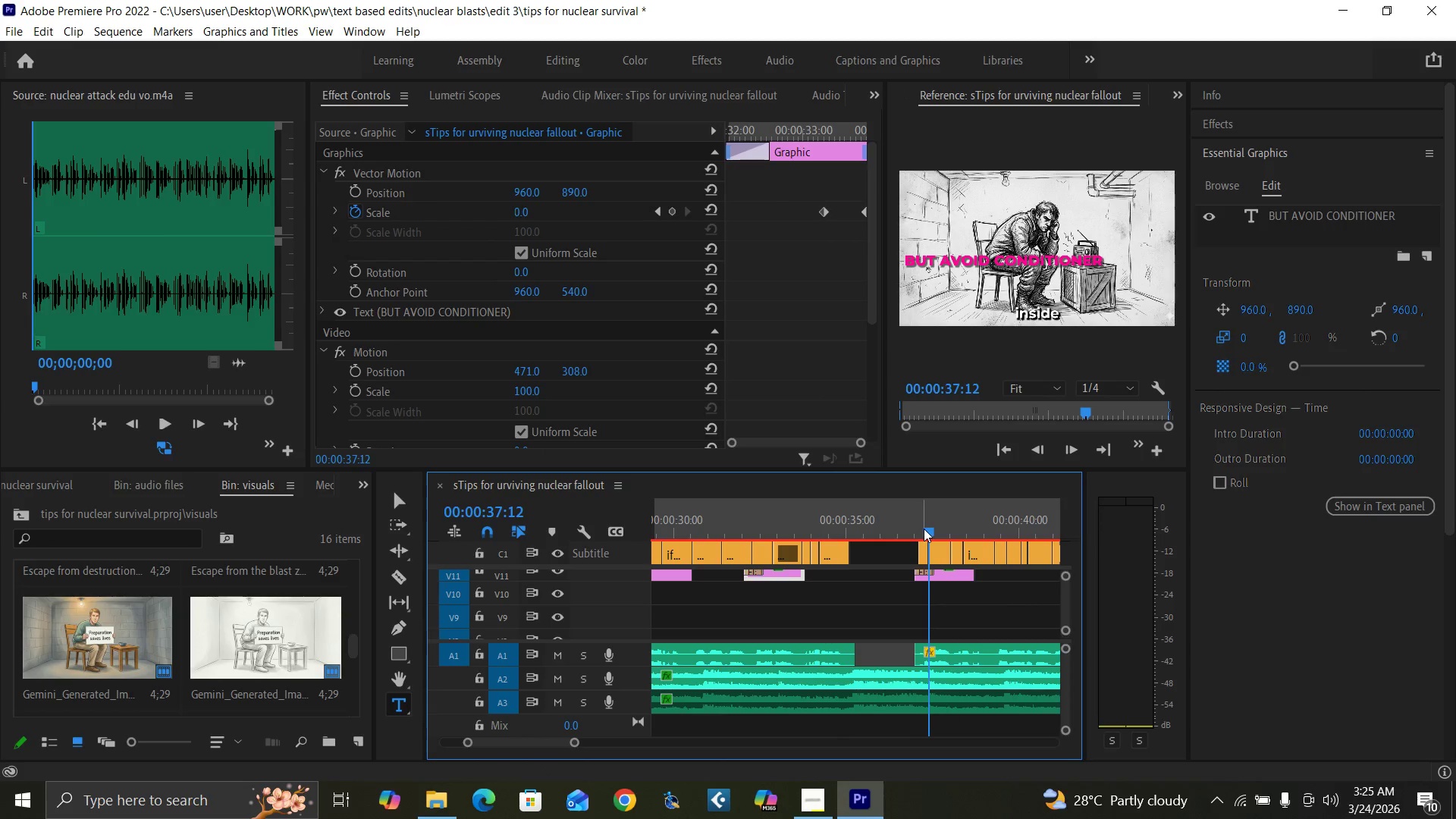 
left_click([919, 528])
 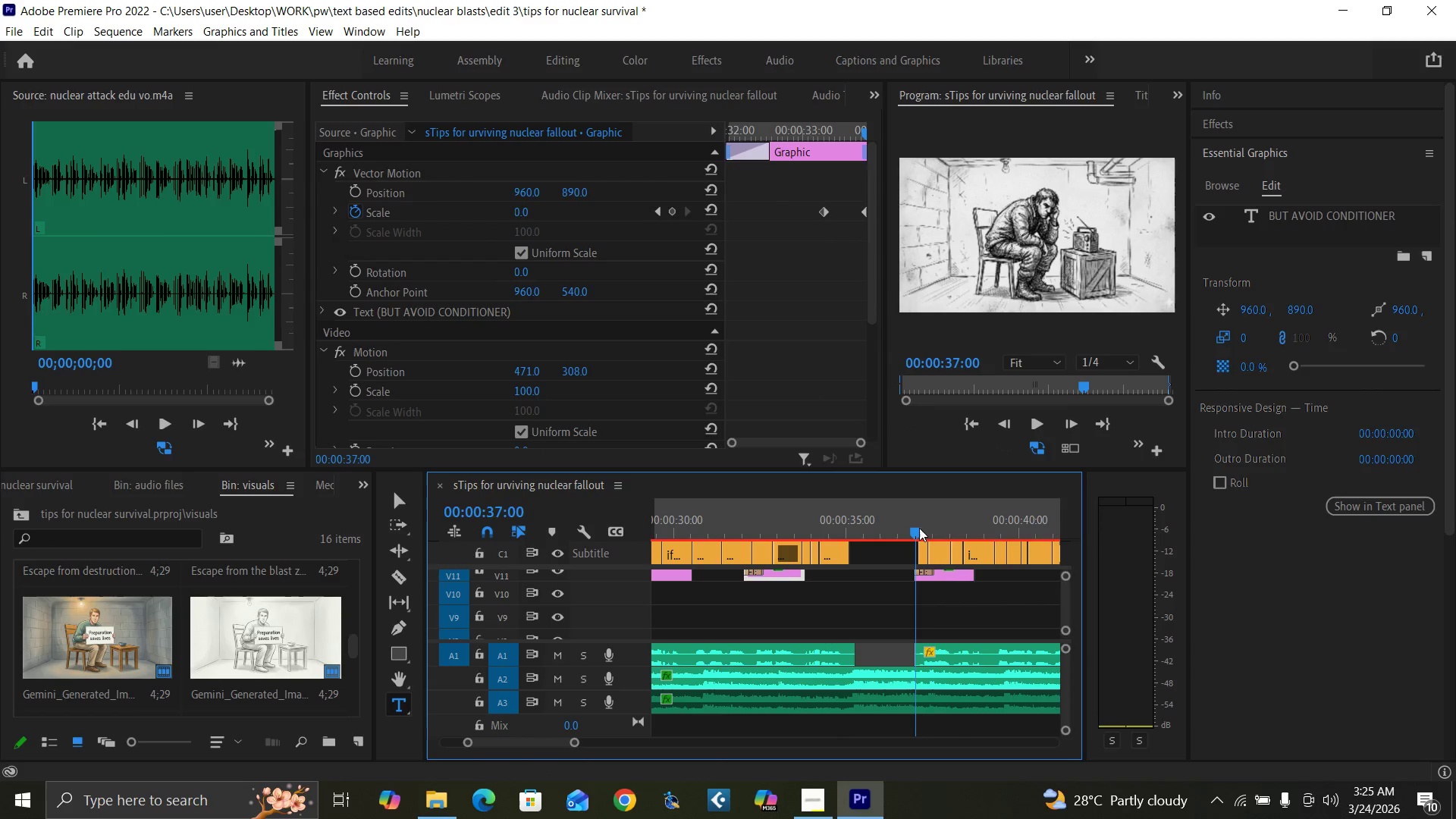 
key(Equal)
 